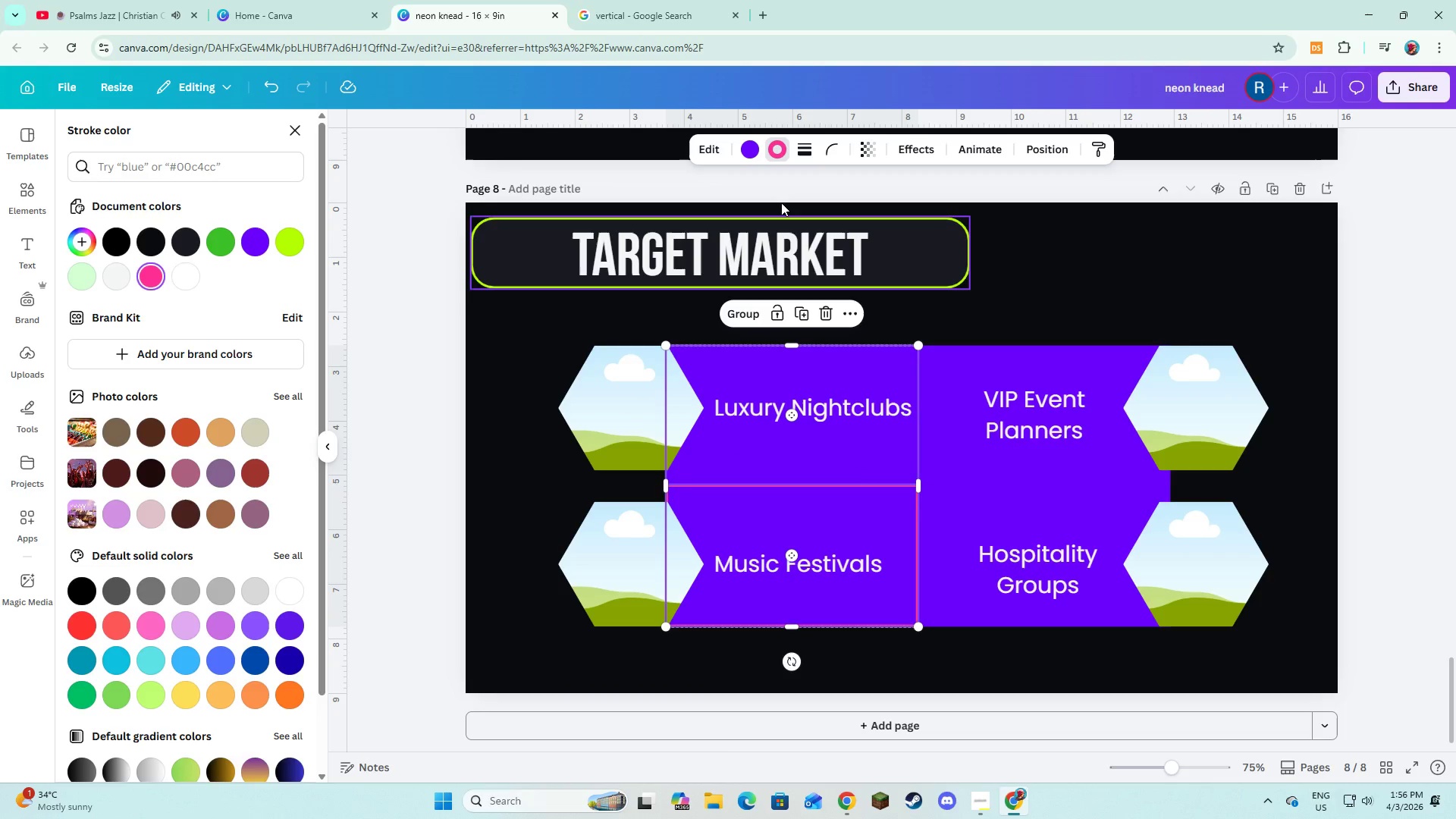 
key(Shift+ShiftLeft)
 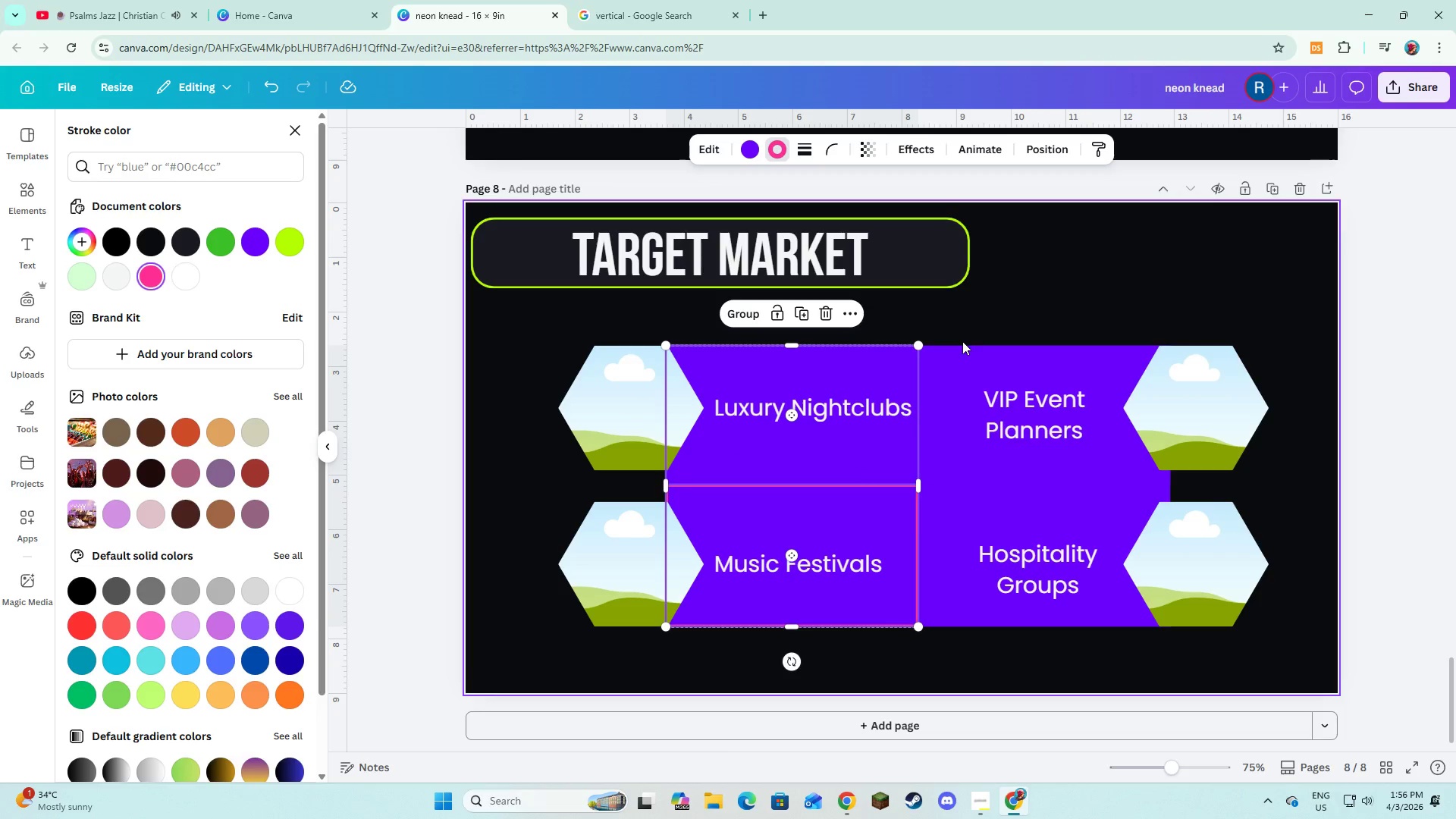 
hold_key(key=ShiftLeft, duration=1.5)
double_click([956, 524])
 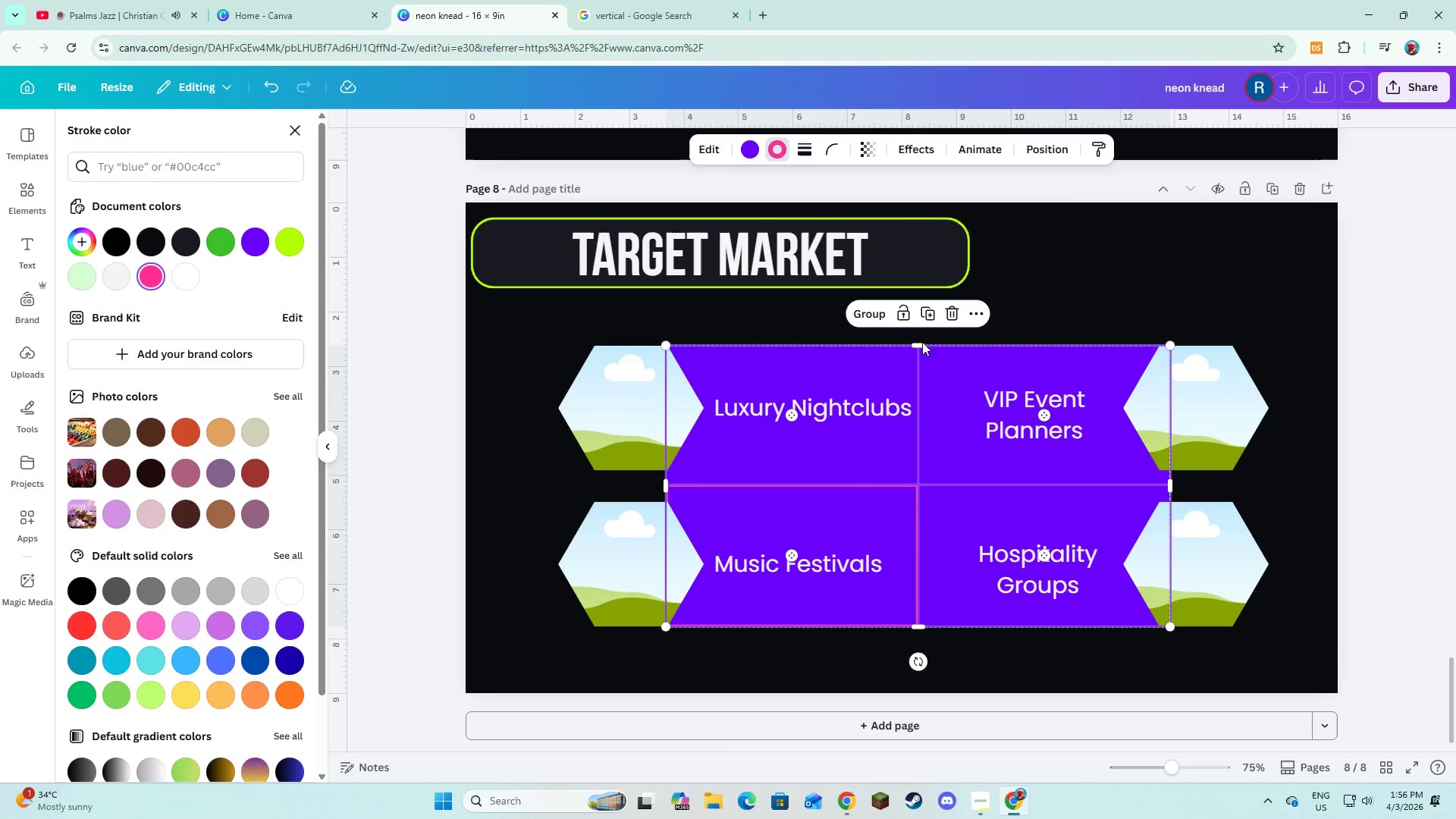 
key(Shift+ShiftLeft)
 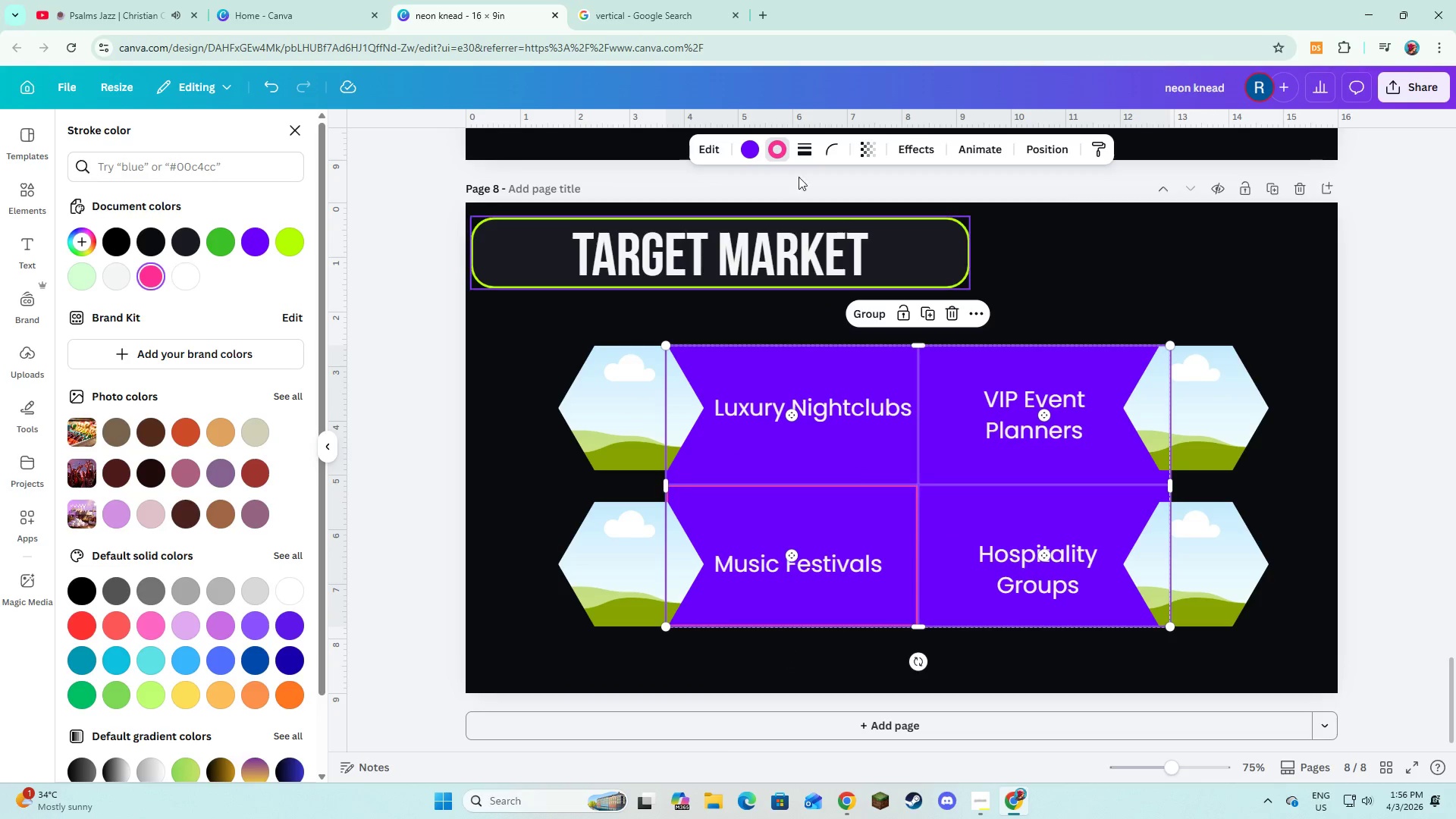 
key(Shift+ShiftLeft)
 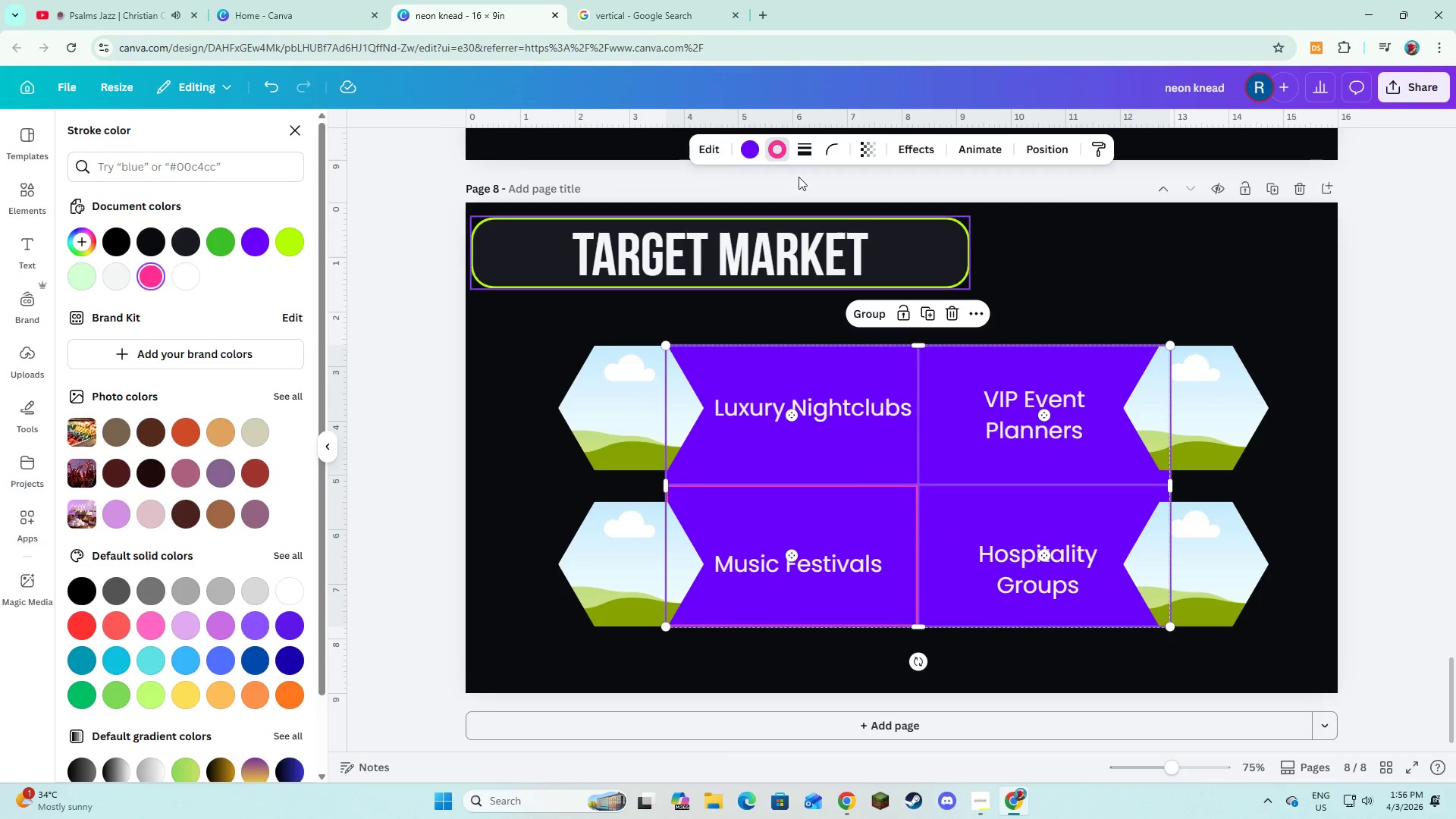 
key(Shift+ShiftLeft)
 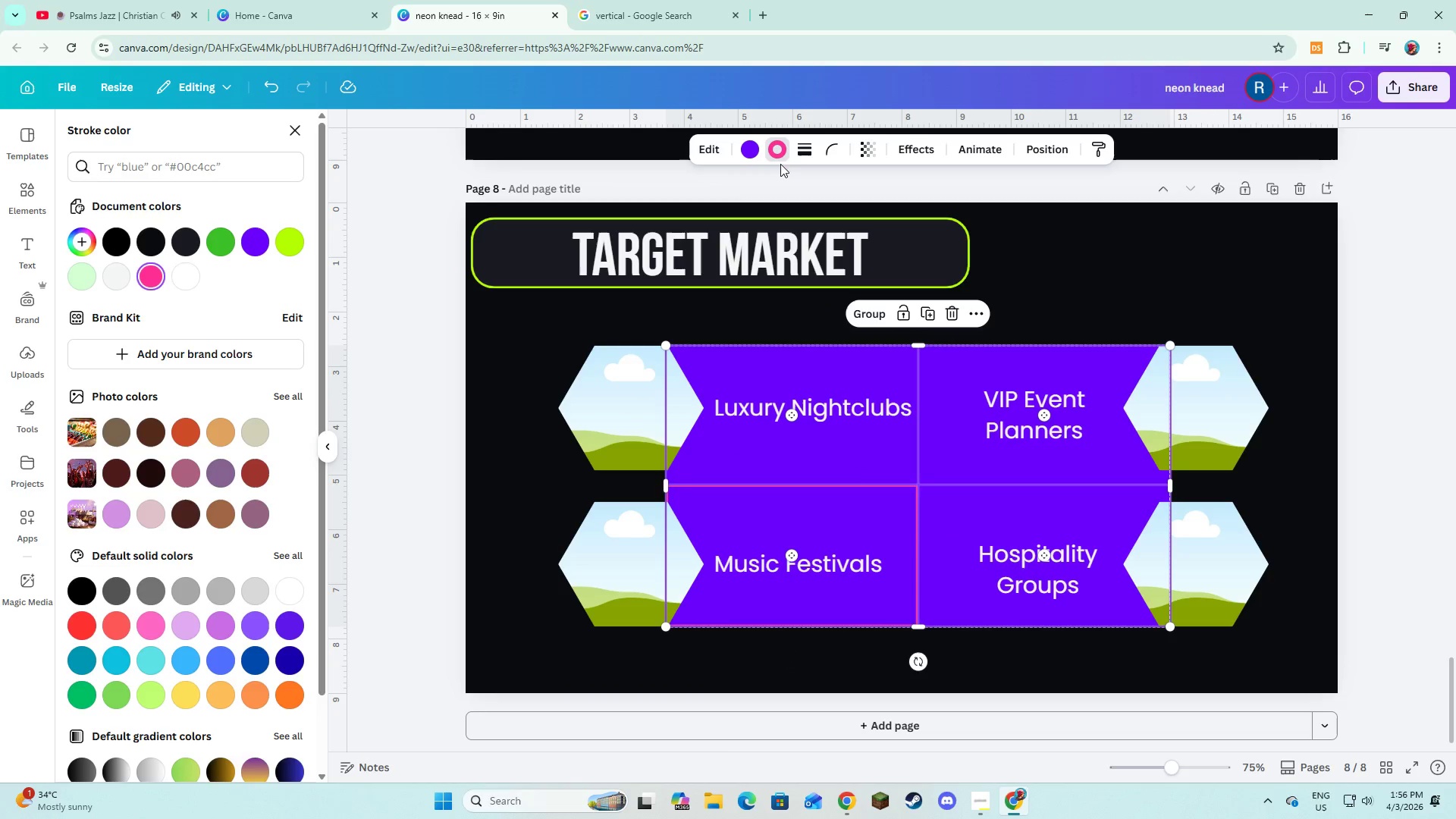 
key(Shift+ShiftLeft)
 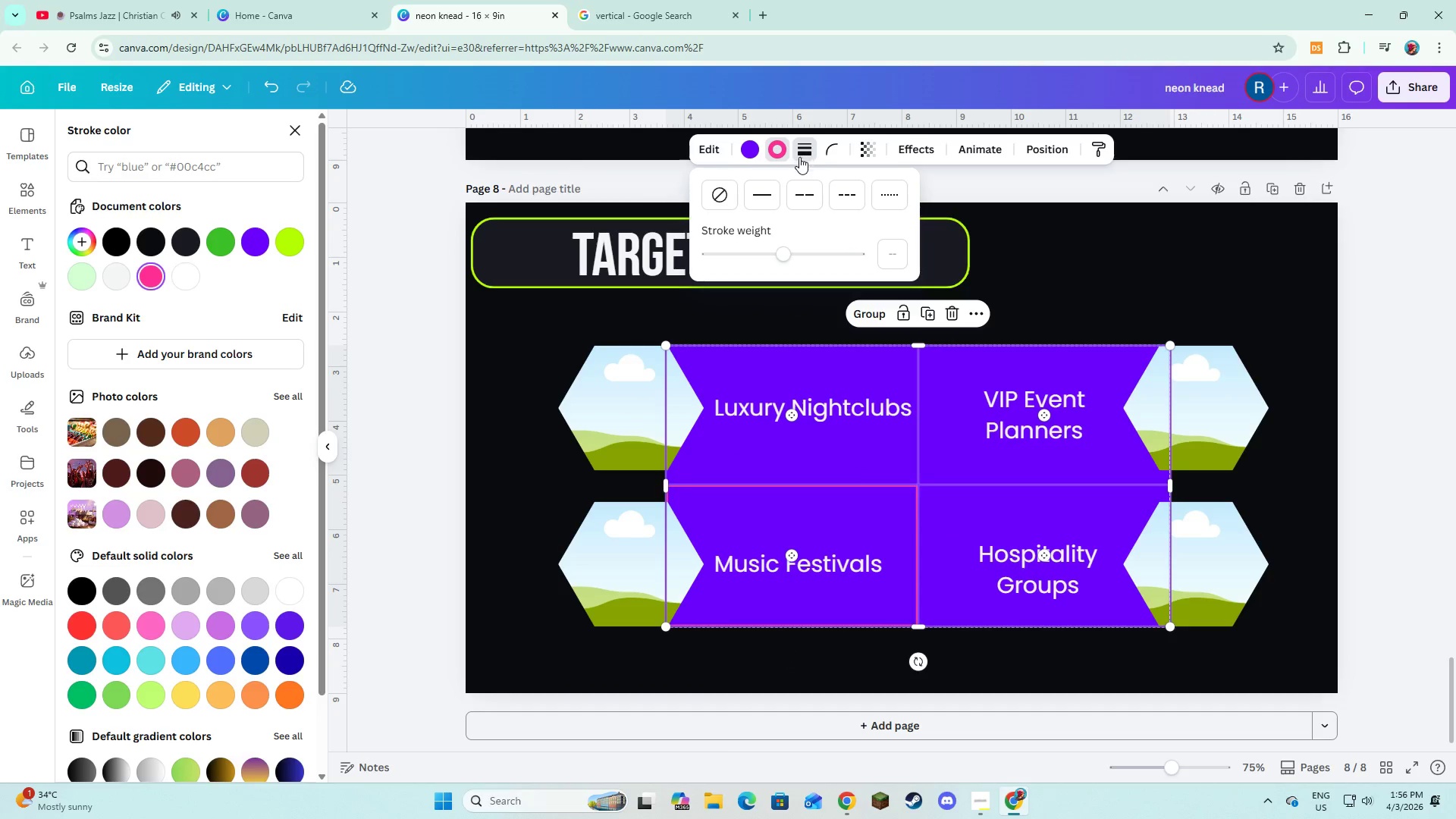 
left_click([773, 203])
 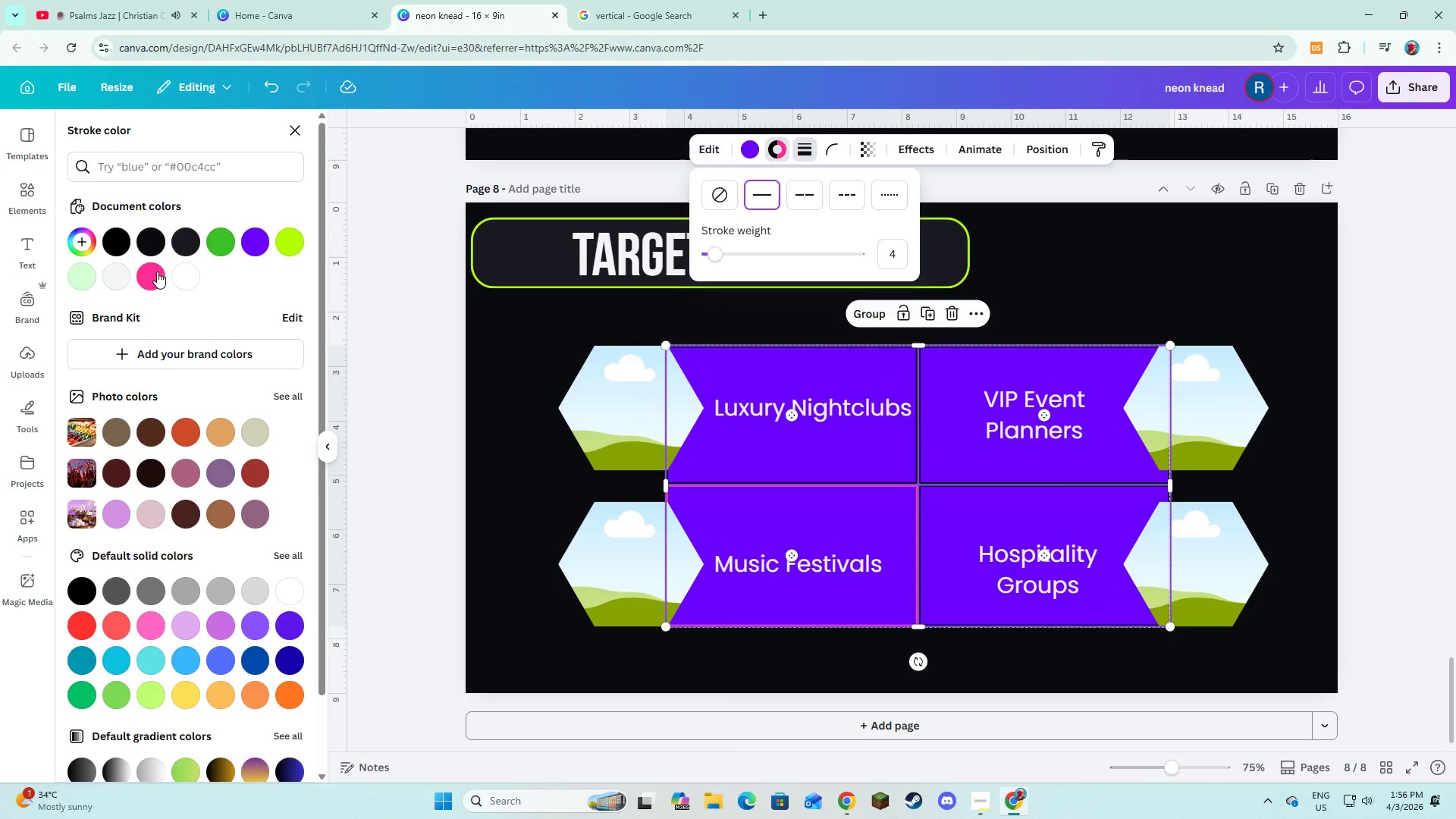 
left_click([152, 275])
 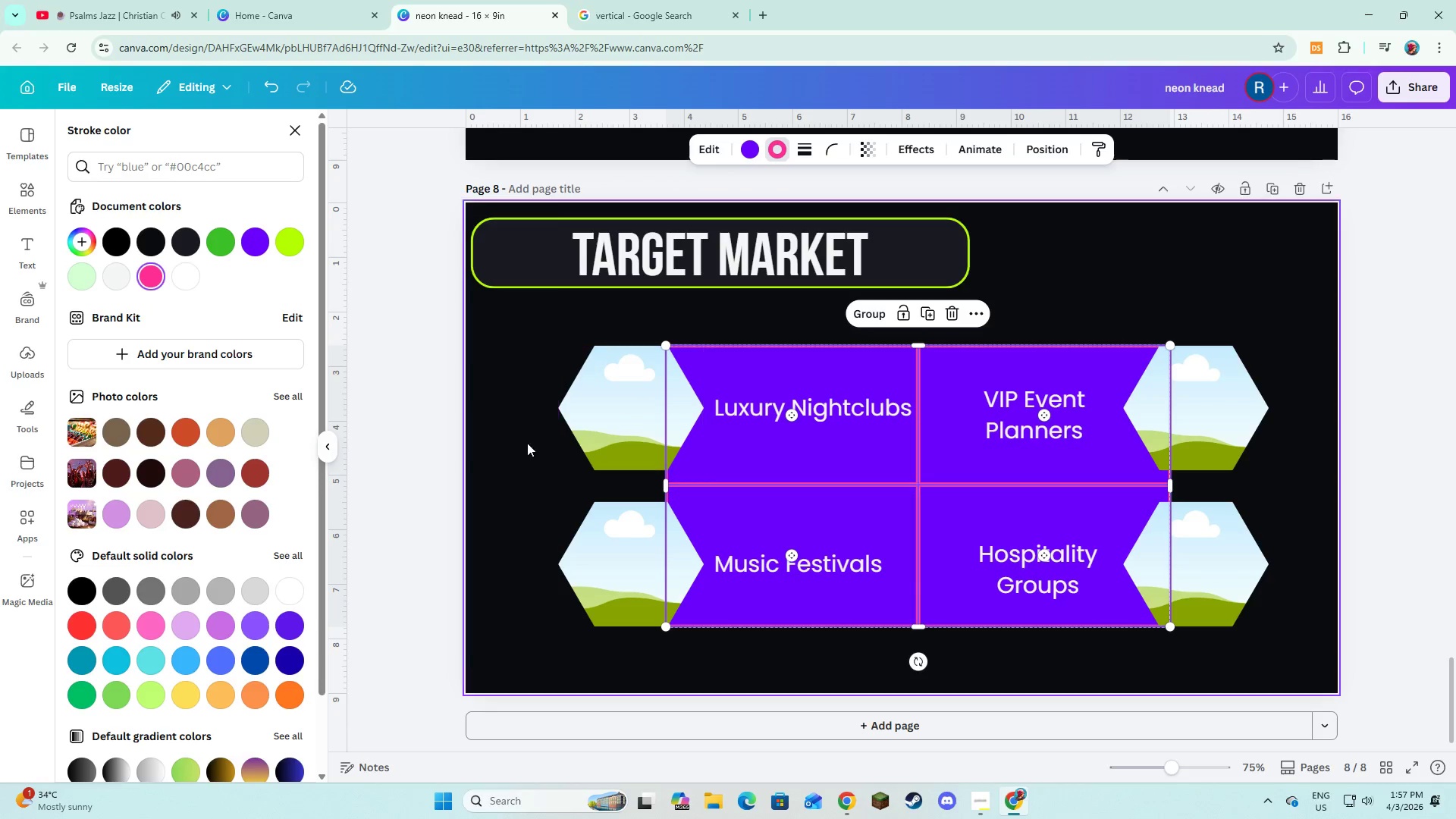 
left_click([510, 497])
 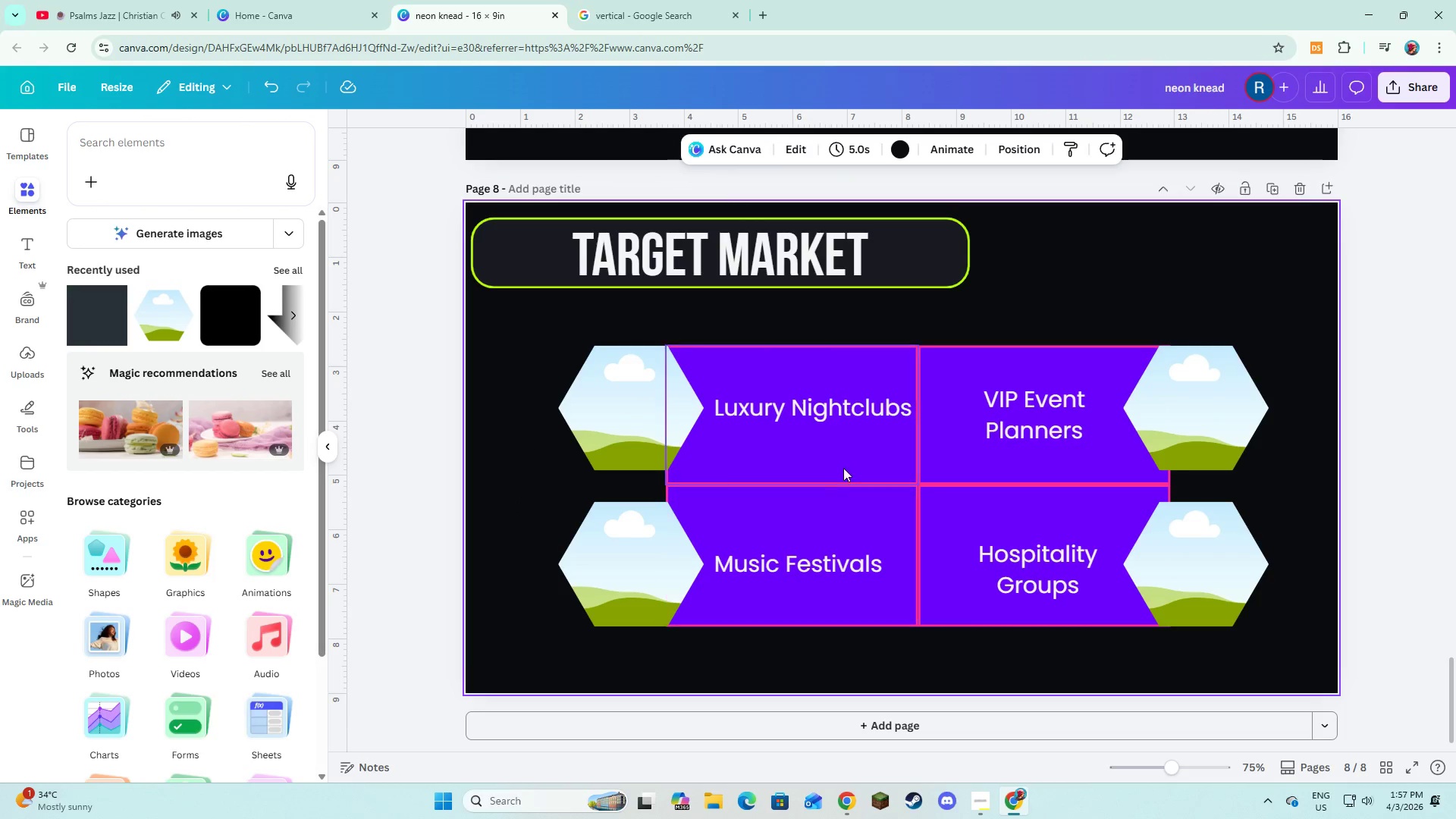 
left_click([843, 403])
 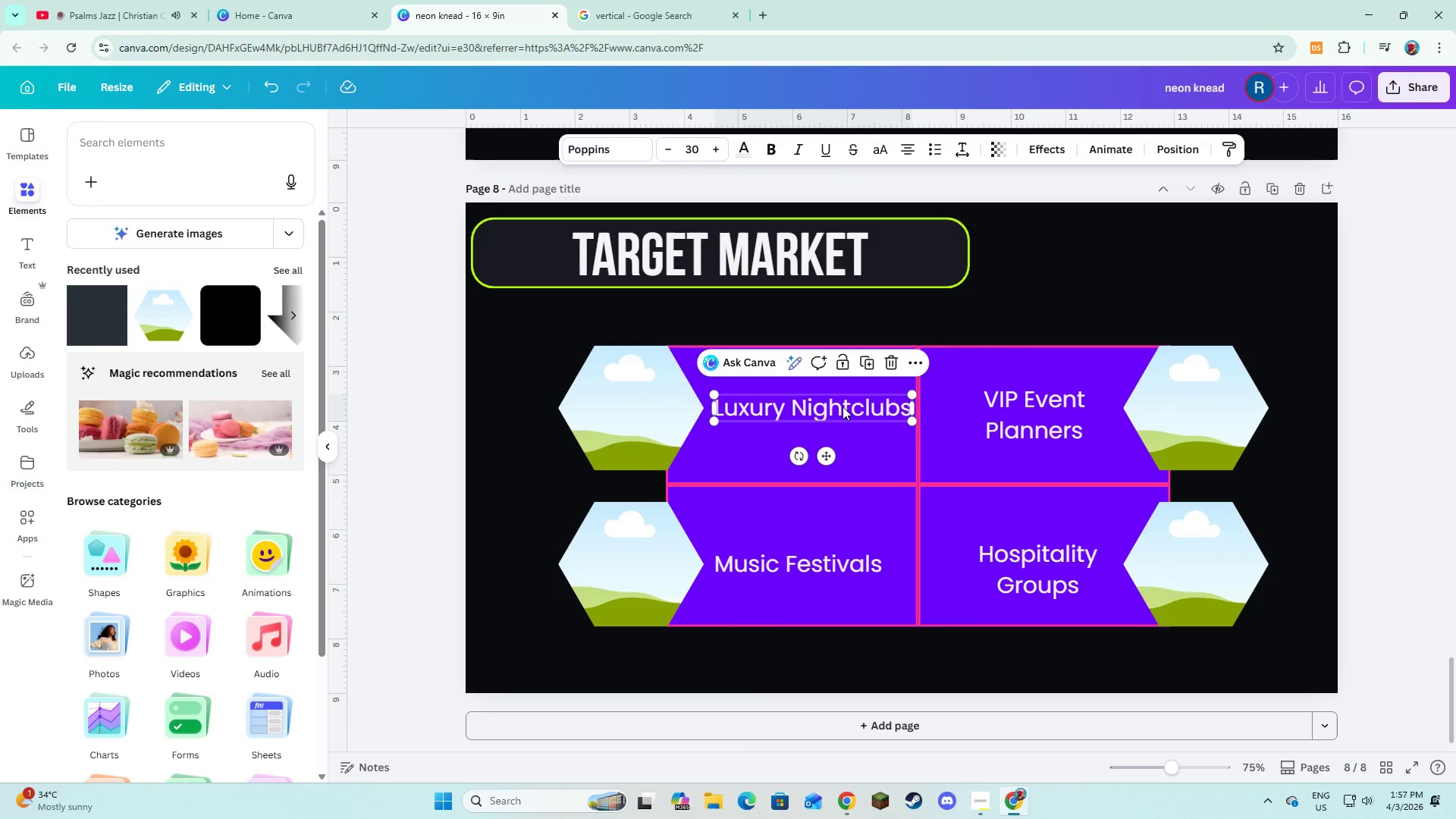 
left_click_drag(start_coordinate=[843, 406], to_coordinate=[840, 399])
 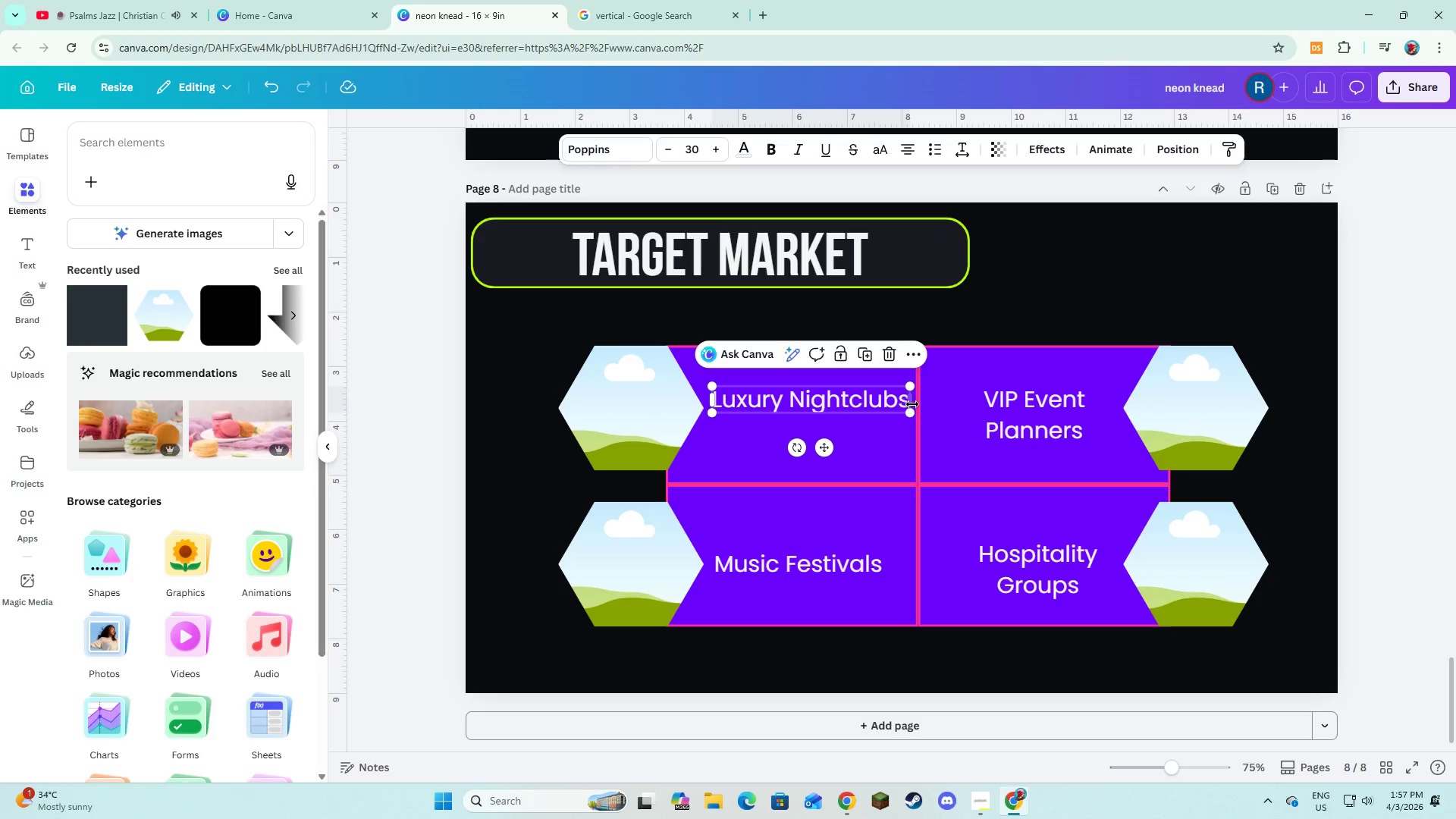 
left_click_drag(start_coordinate=[912, 403], to_coordinate=[902, 406])
 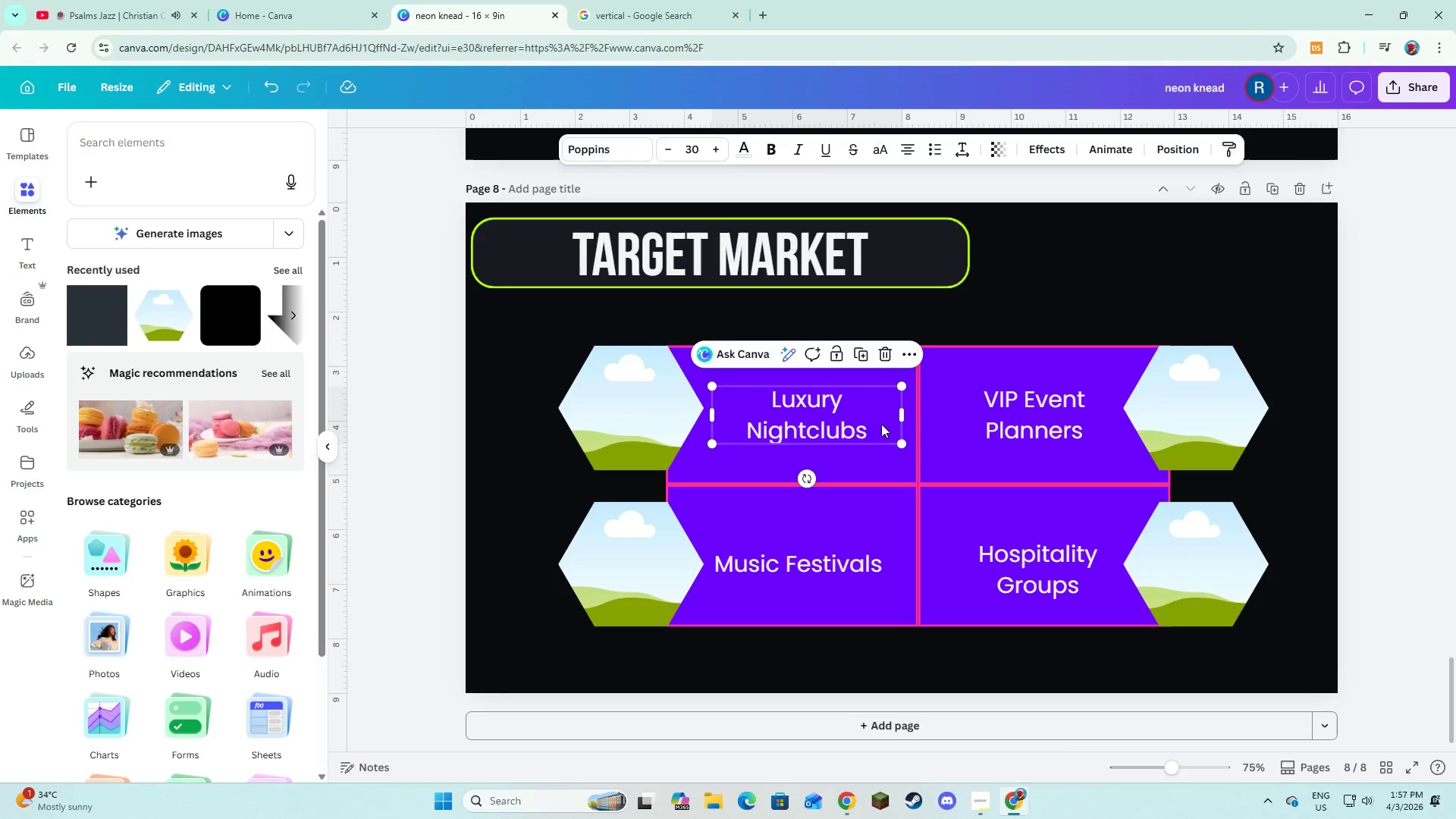 
left_click_drag(start_coordinate=[880, 423], to_coordinate=[875, 418])
 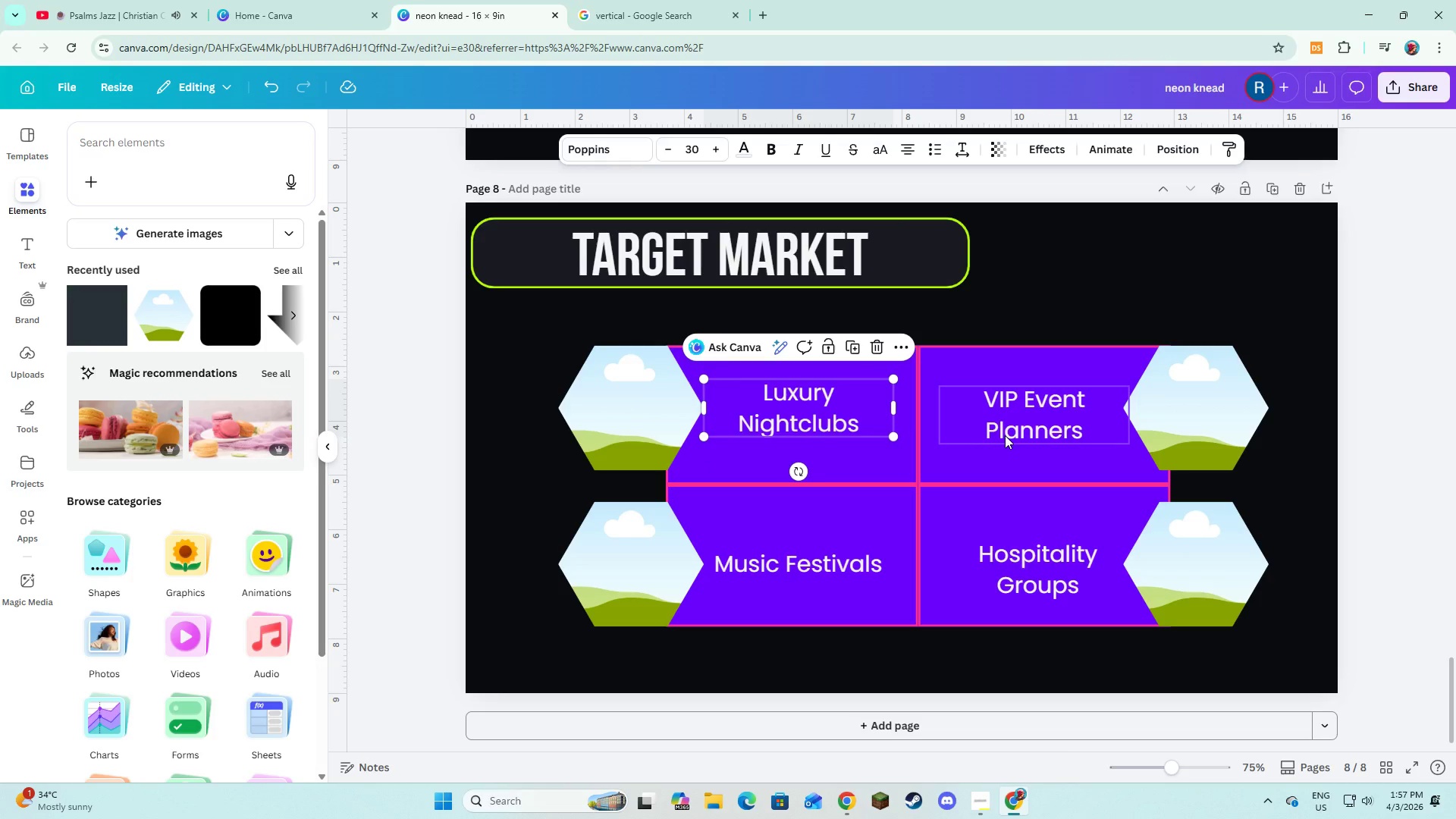 
left_click_drag(start_coordinate=[1005, 433], to_coordinate=[1005, 429])
 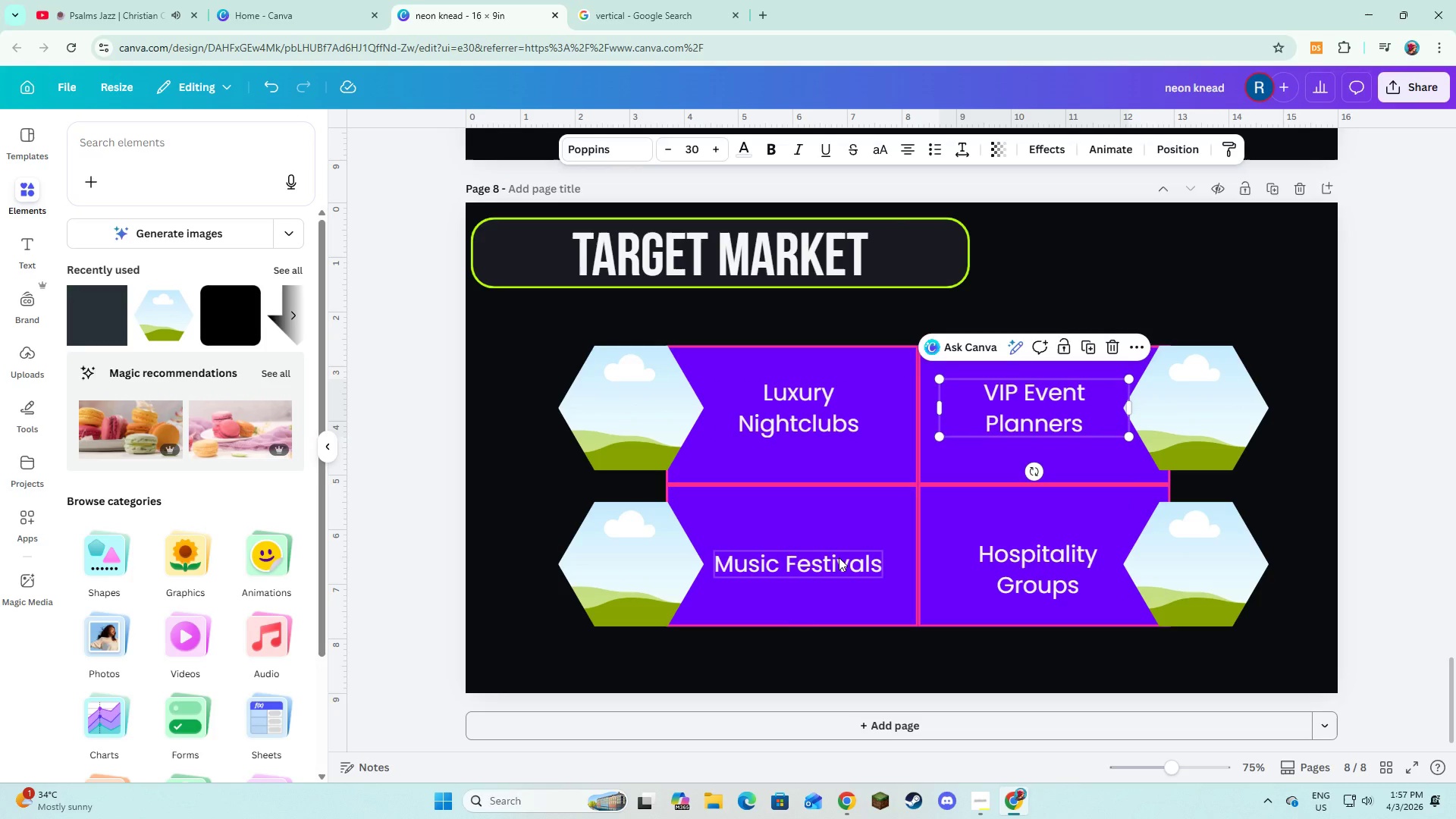 
left_click([839, 557])
 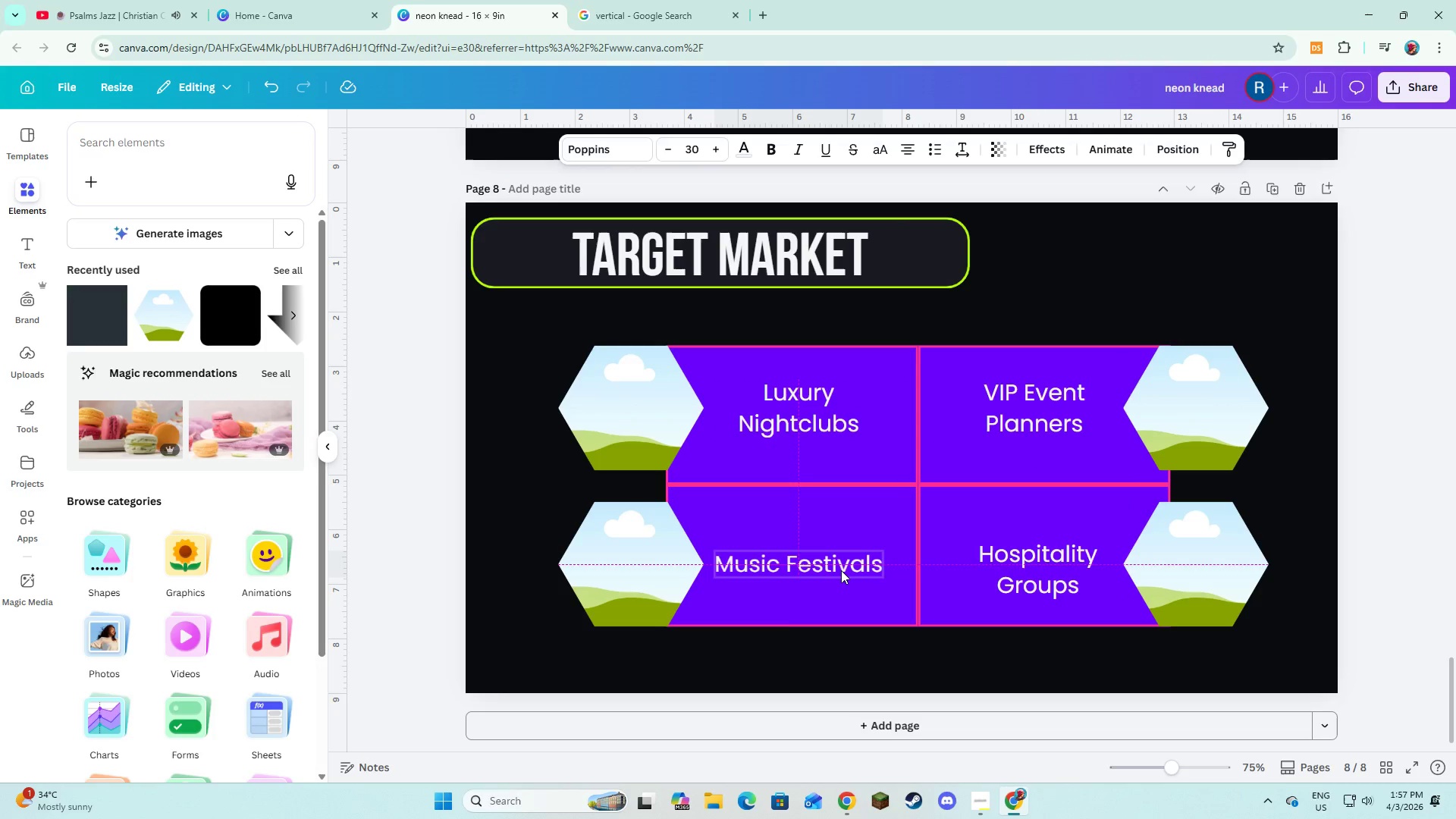 
left_click([1019, 565])
 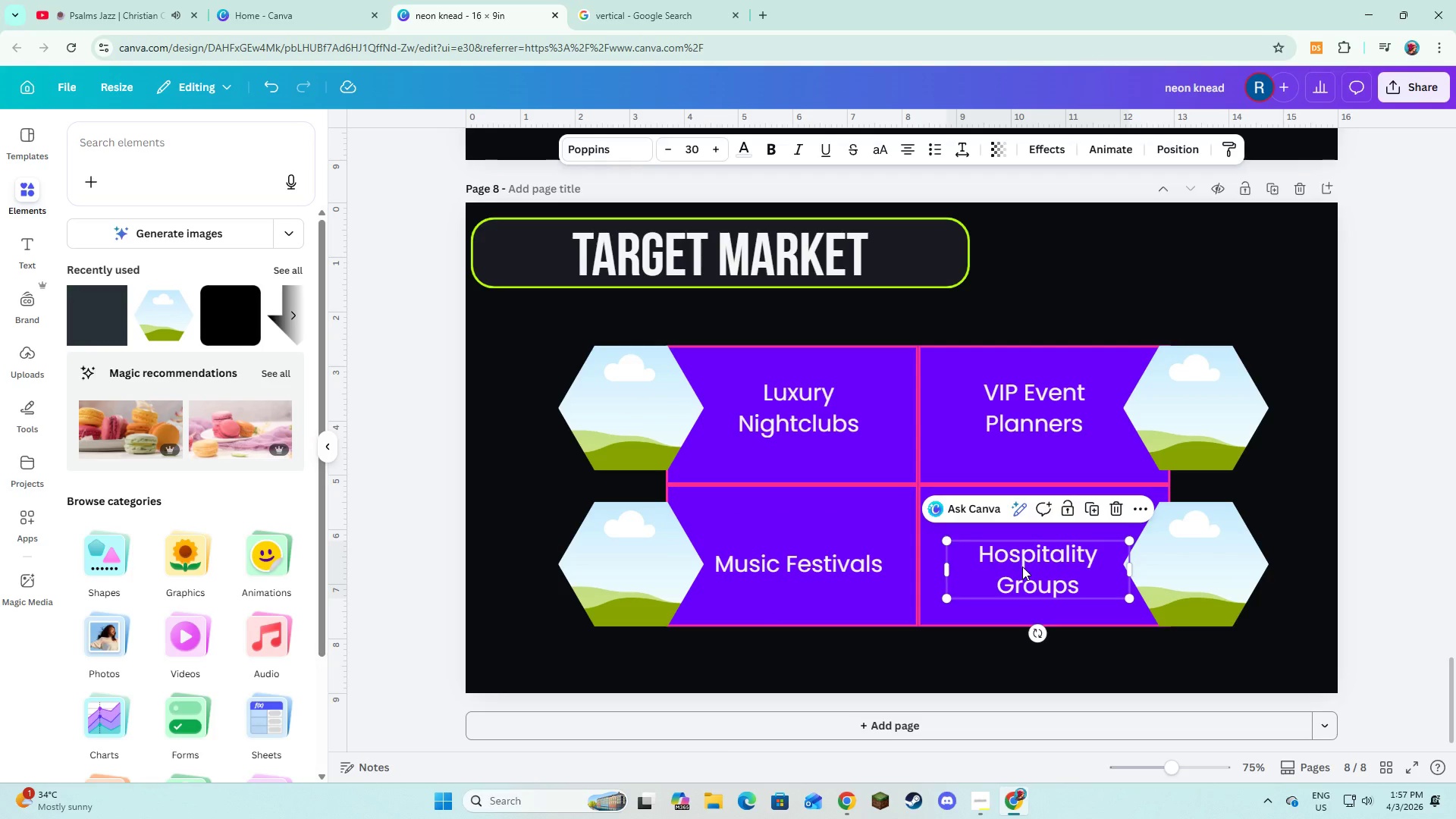 
left_click_drag(start_coordinate=[1022, 566], to_coordinate=[1020, 557])
 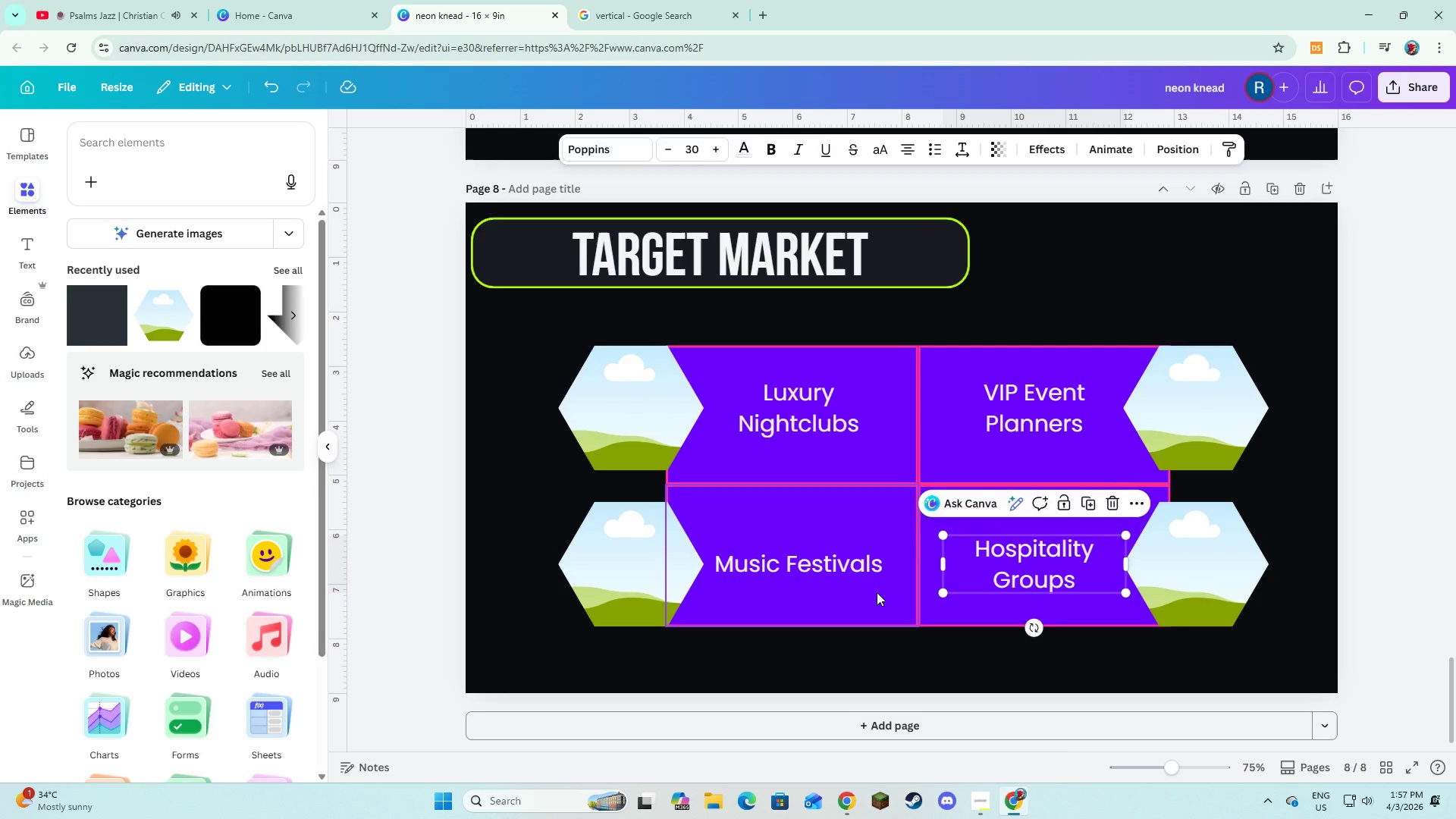 
left_click([877, 592])
 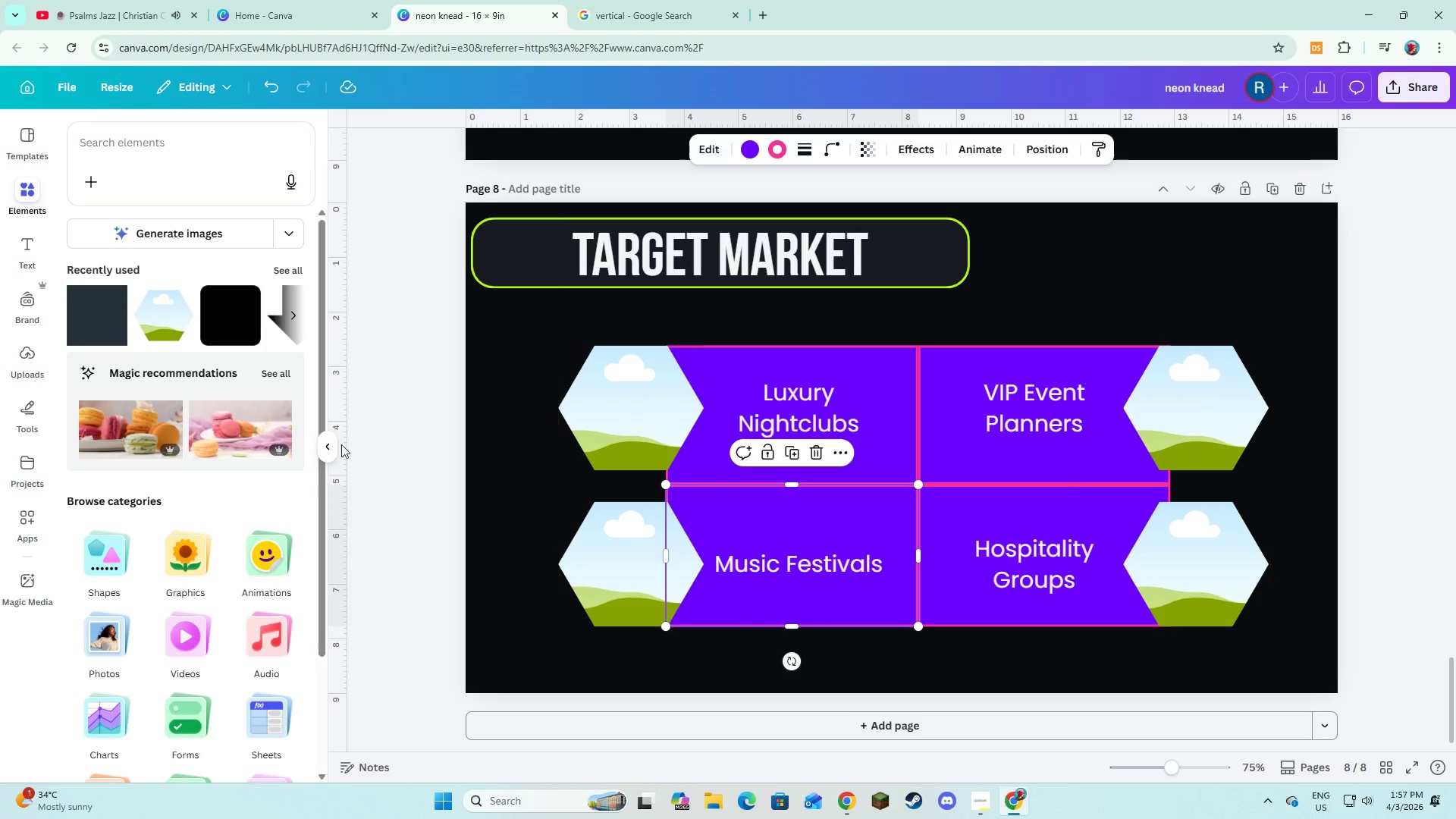 
wait(5.16)
 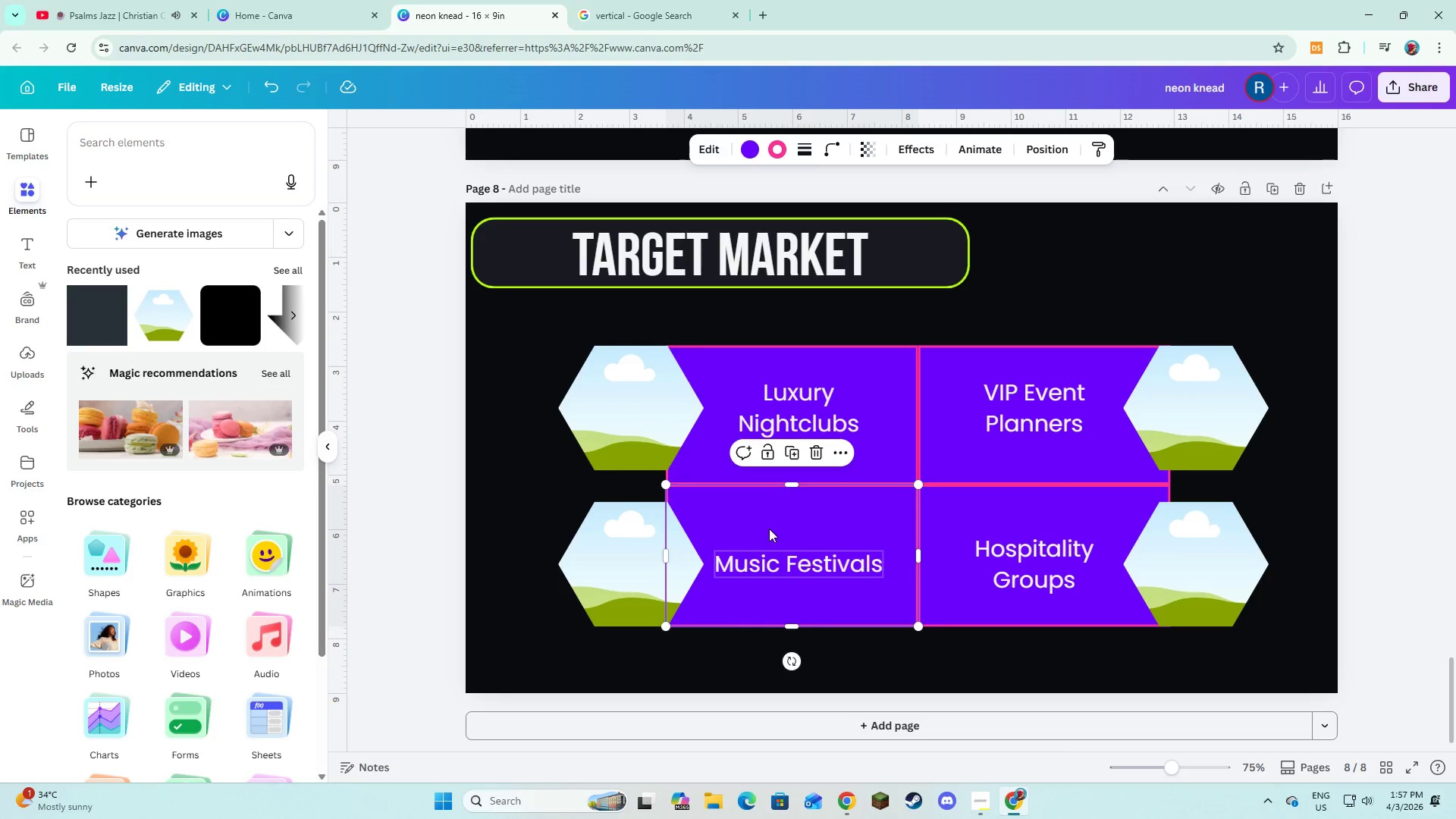 
left_click([143, 133])
 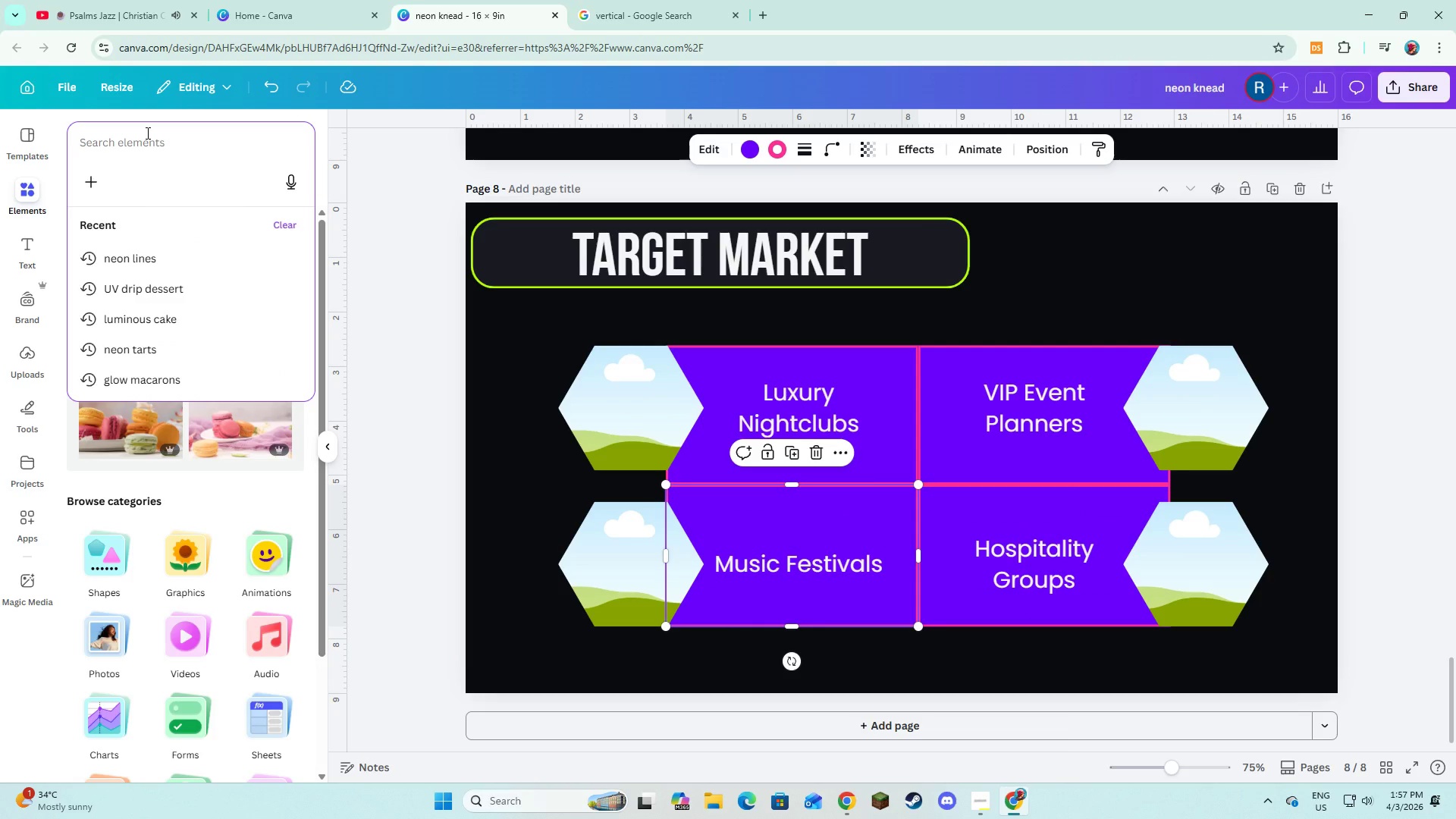 
type(night)
key(Backspace)
key(Backspace)
key(Backspace)
key(Backspace)
key(Backspace)
type(luxut)
key(Backspace)
type(ry nightclub)
 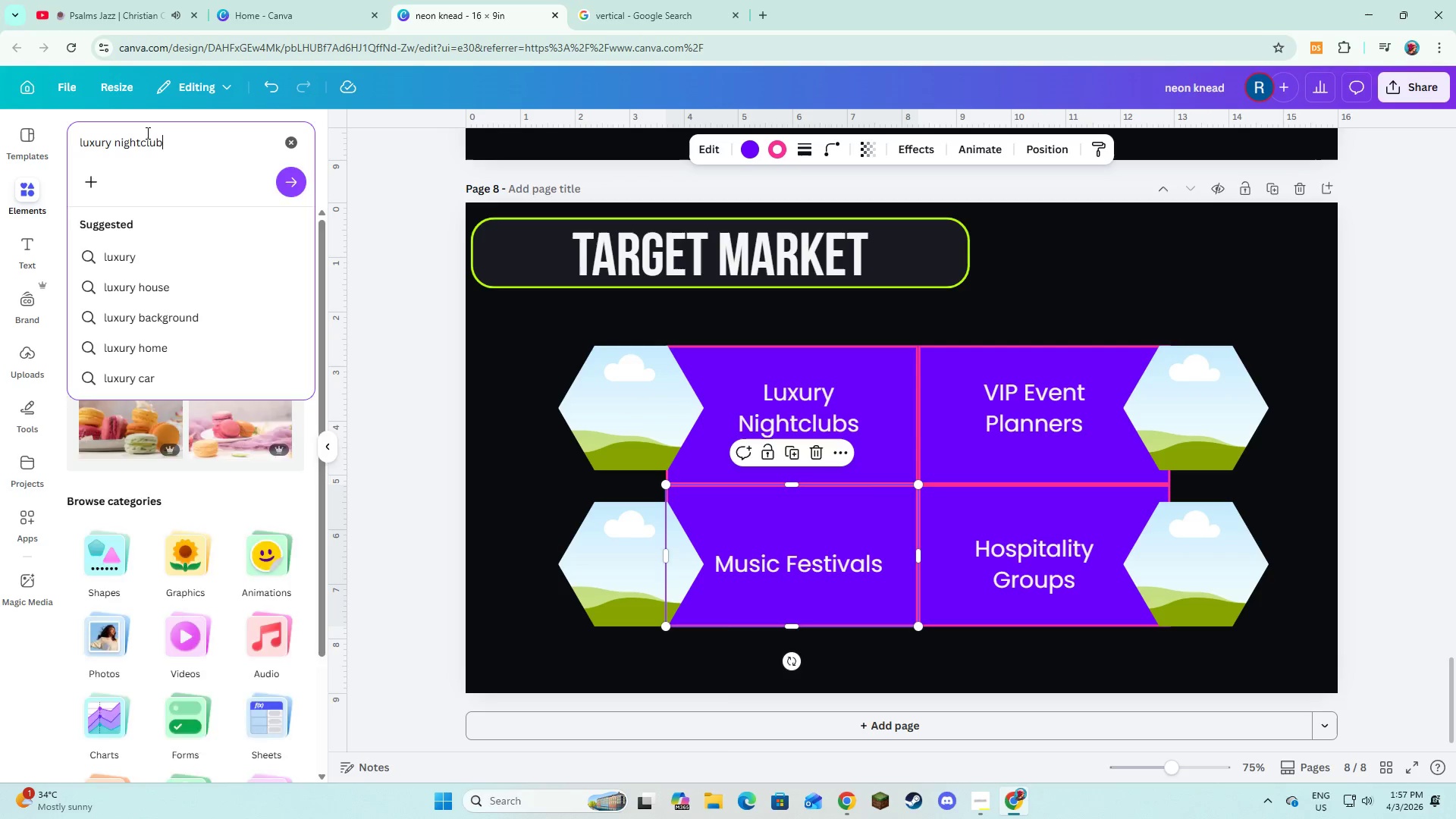 
key(Enter)
 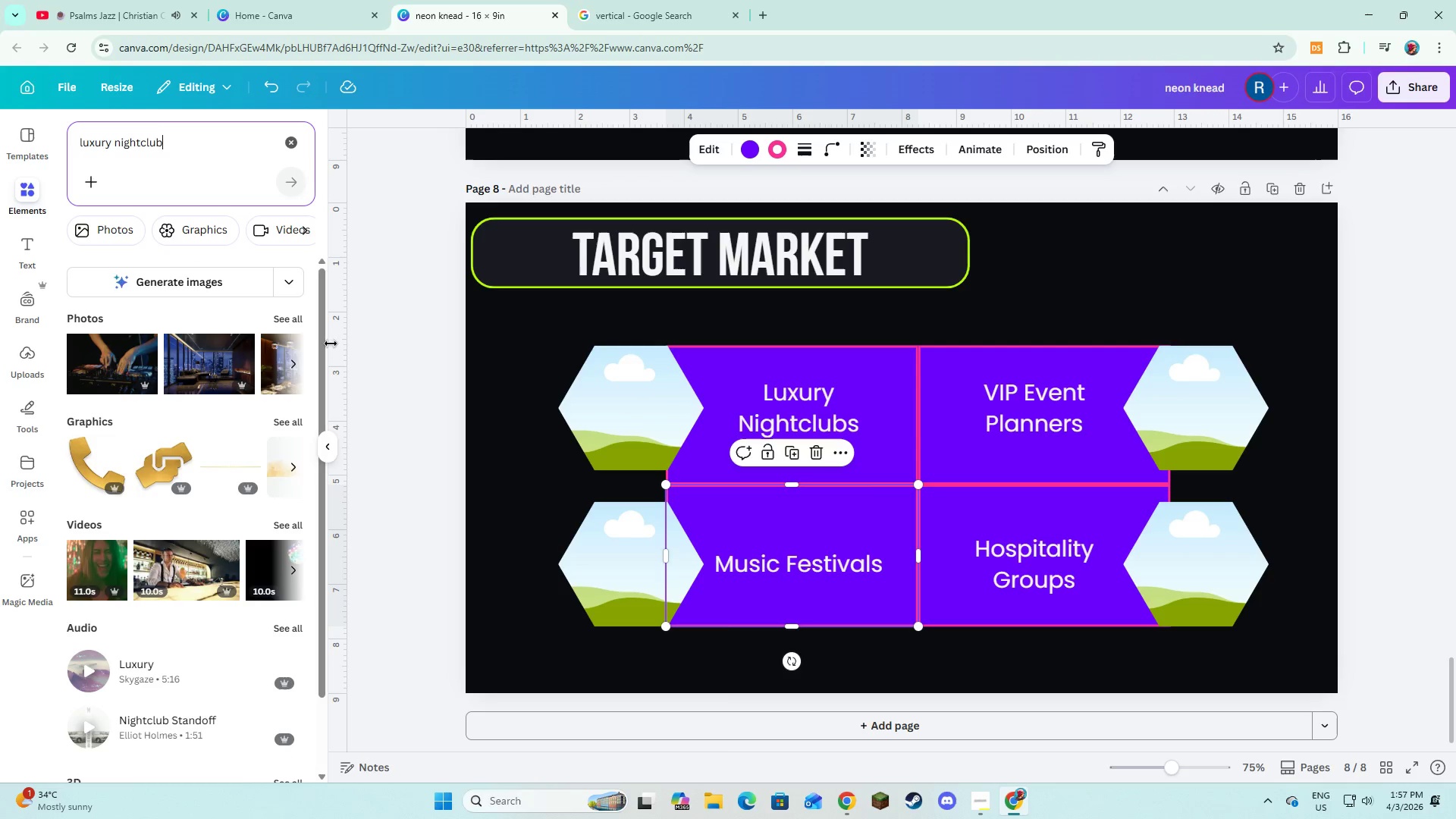 
left_click([271, 318])
 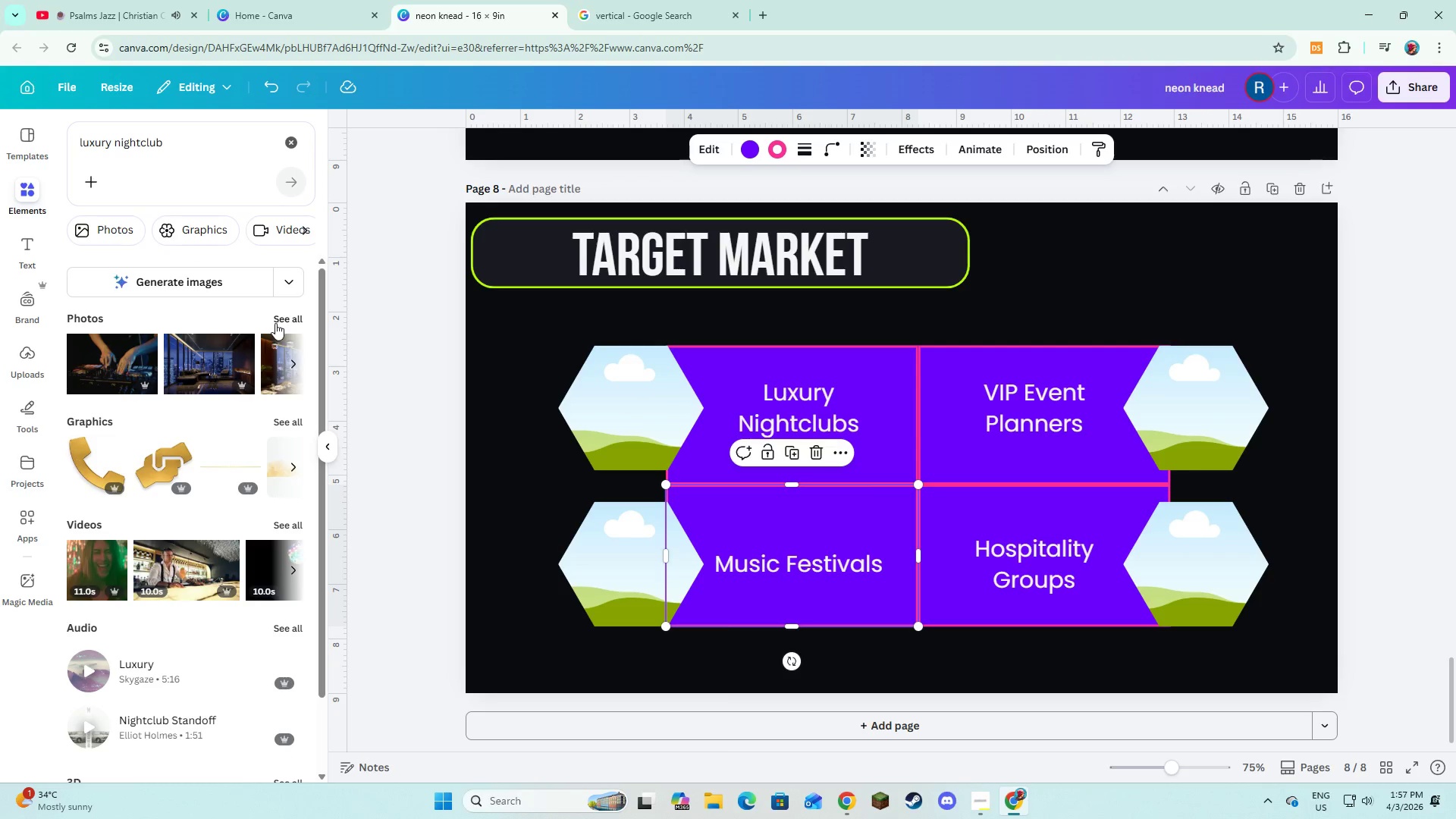 
left_click([275, 323])
 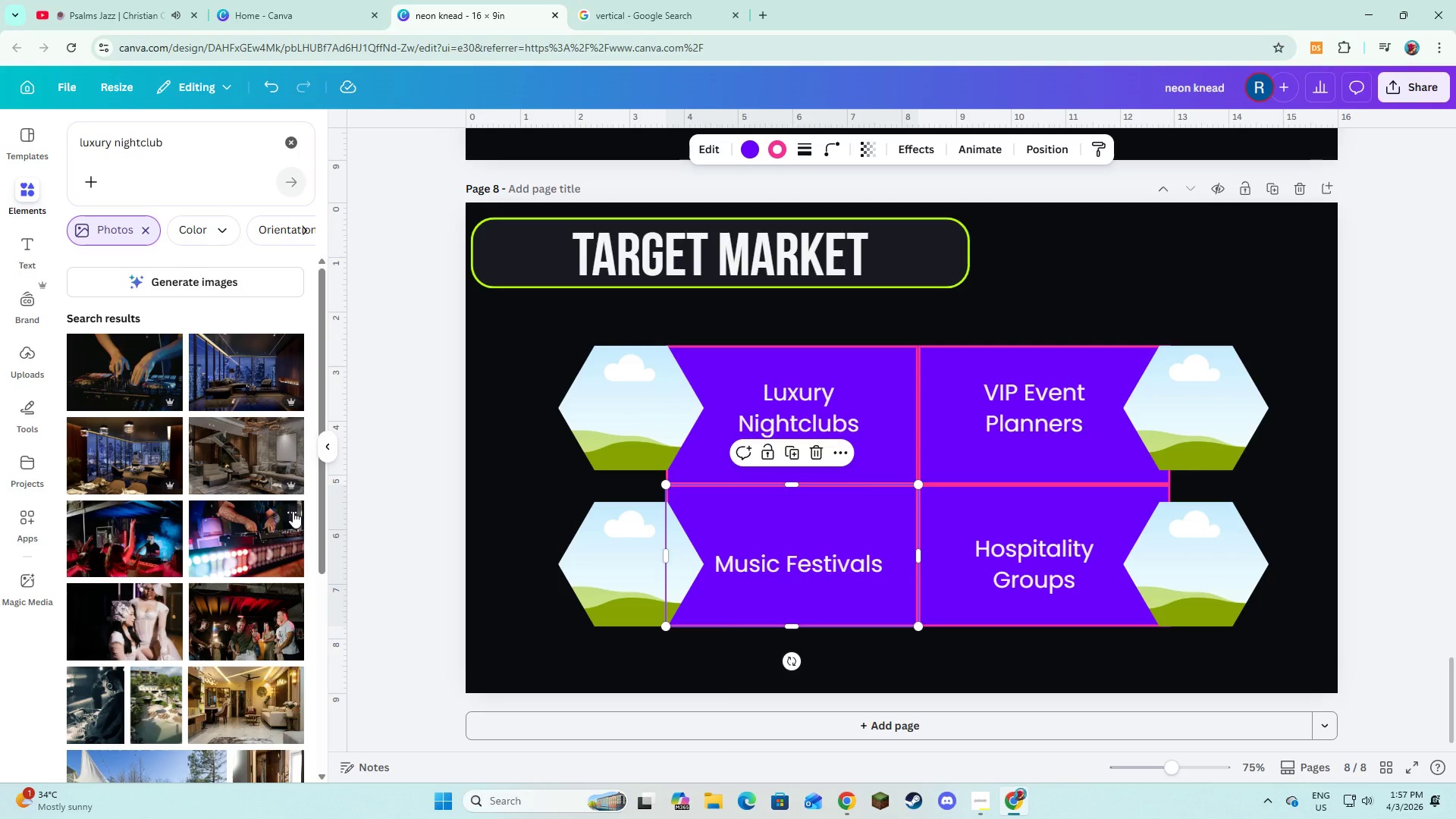 
scroll: coordinate [221, 620], scroll_direction: down, amount: 5.0
 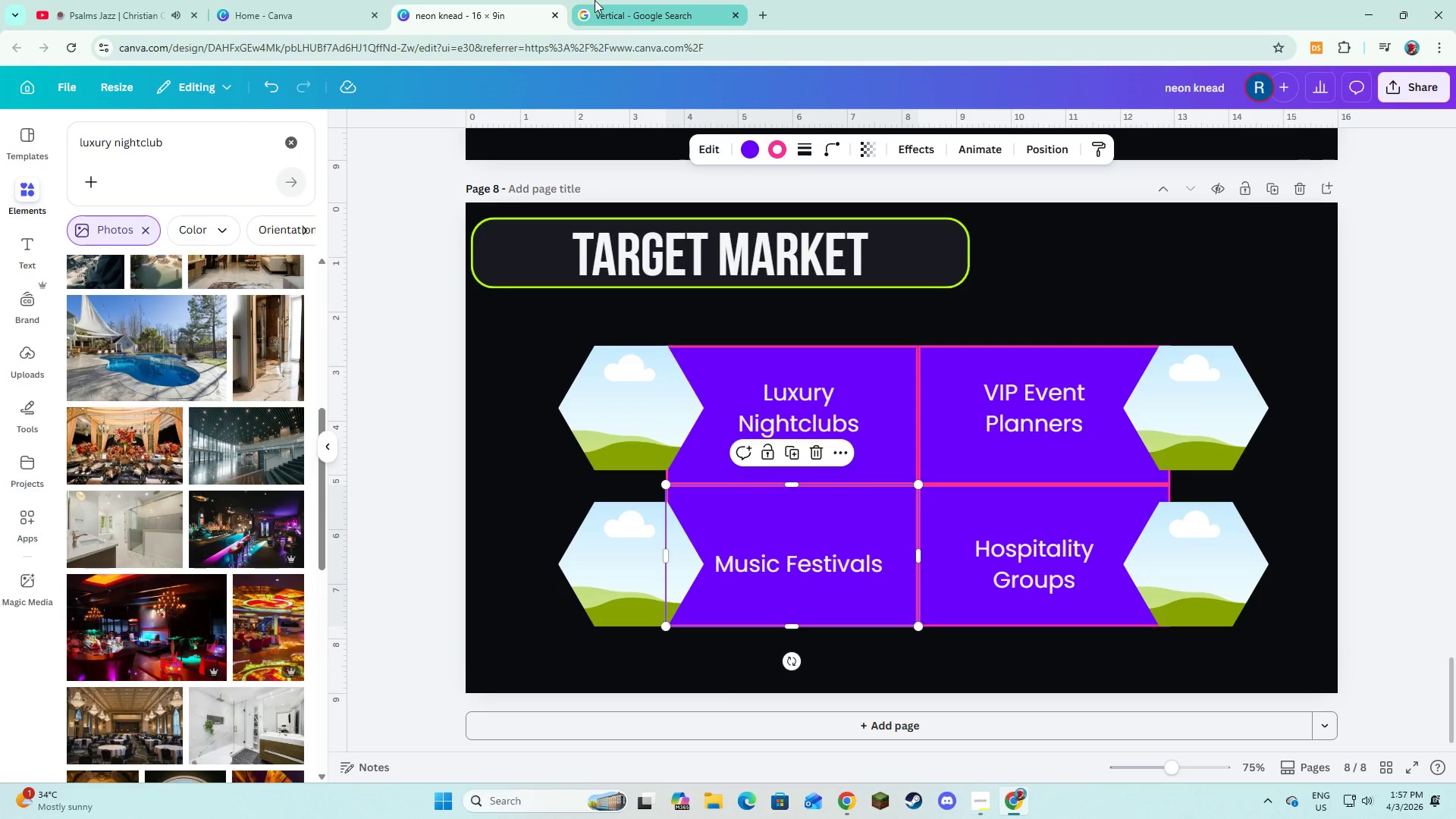 
left_click_drag(start_coordinate=[190, 140], to_coordinate=[79, 145])
 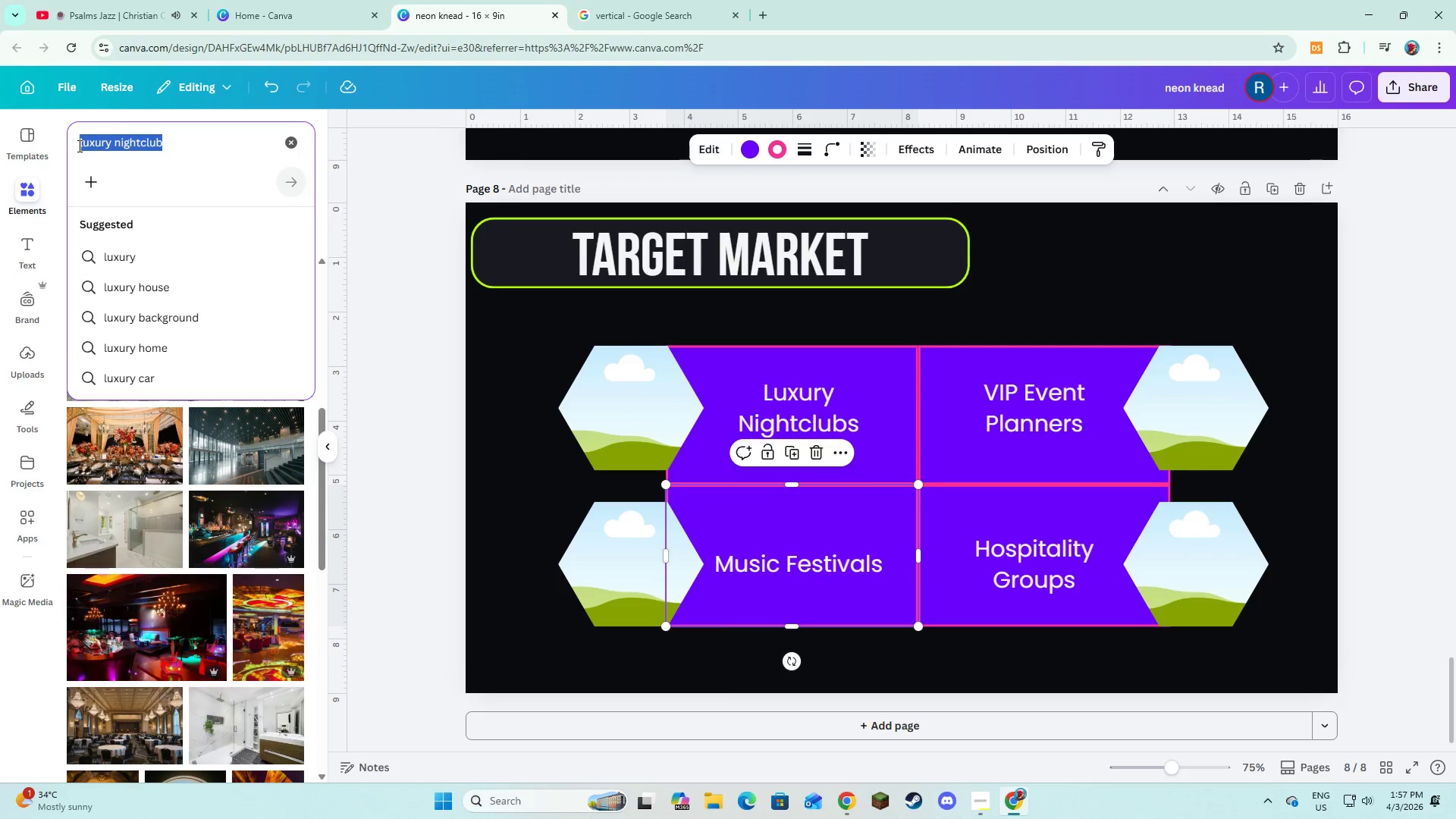 
key(Control+C)
 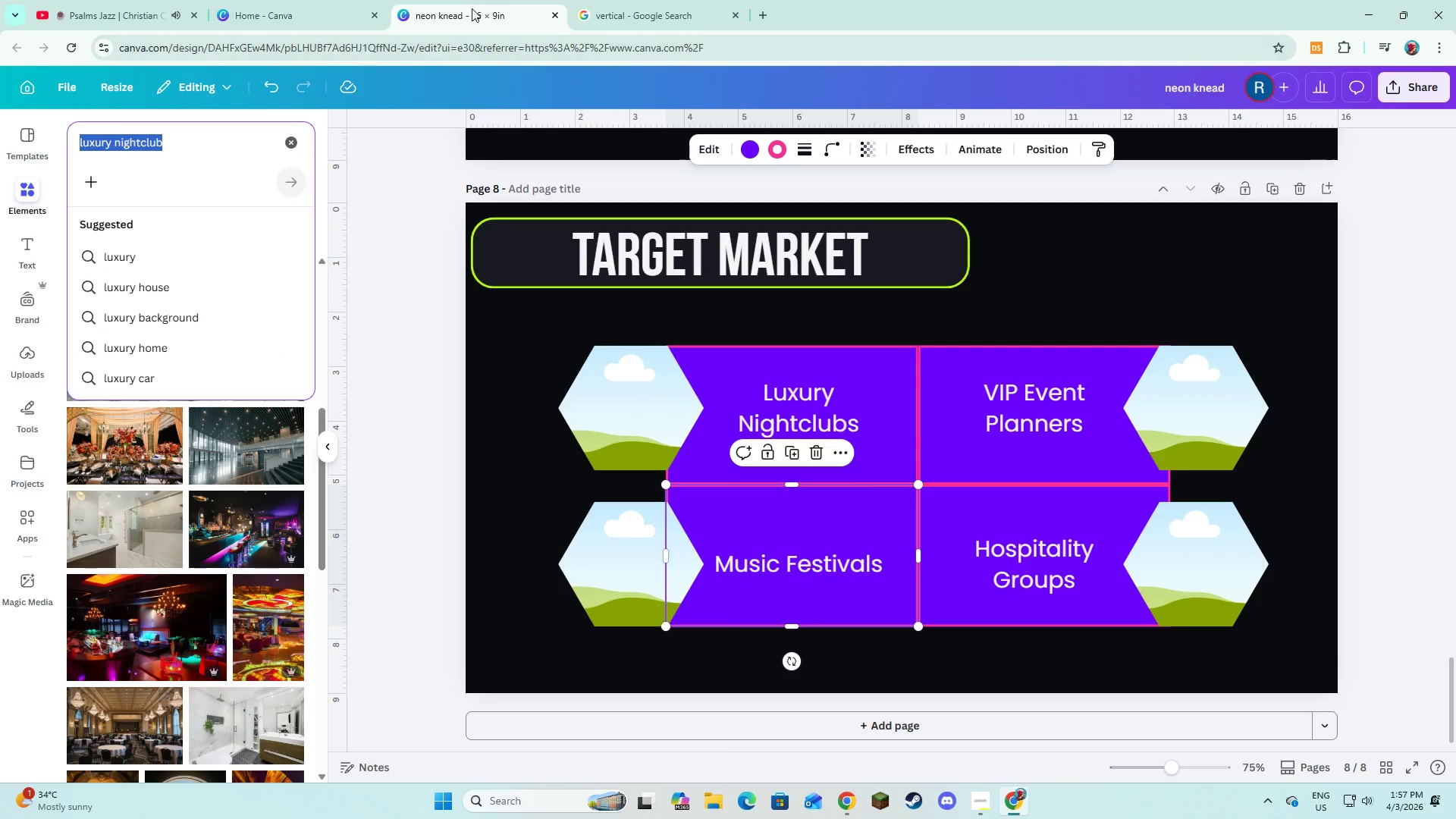 
key(Control+C)
 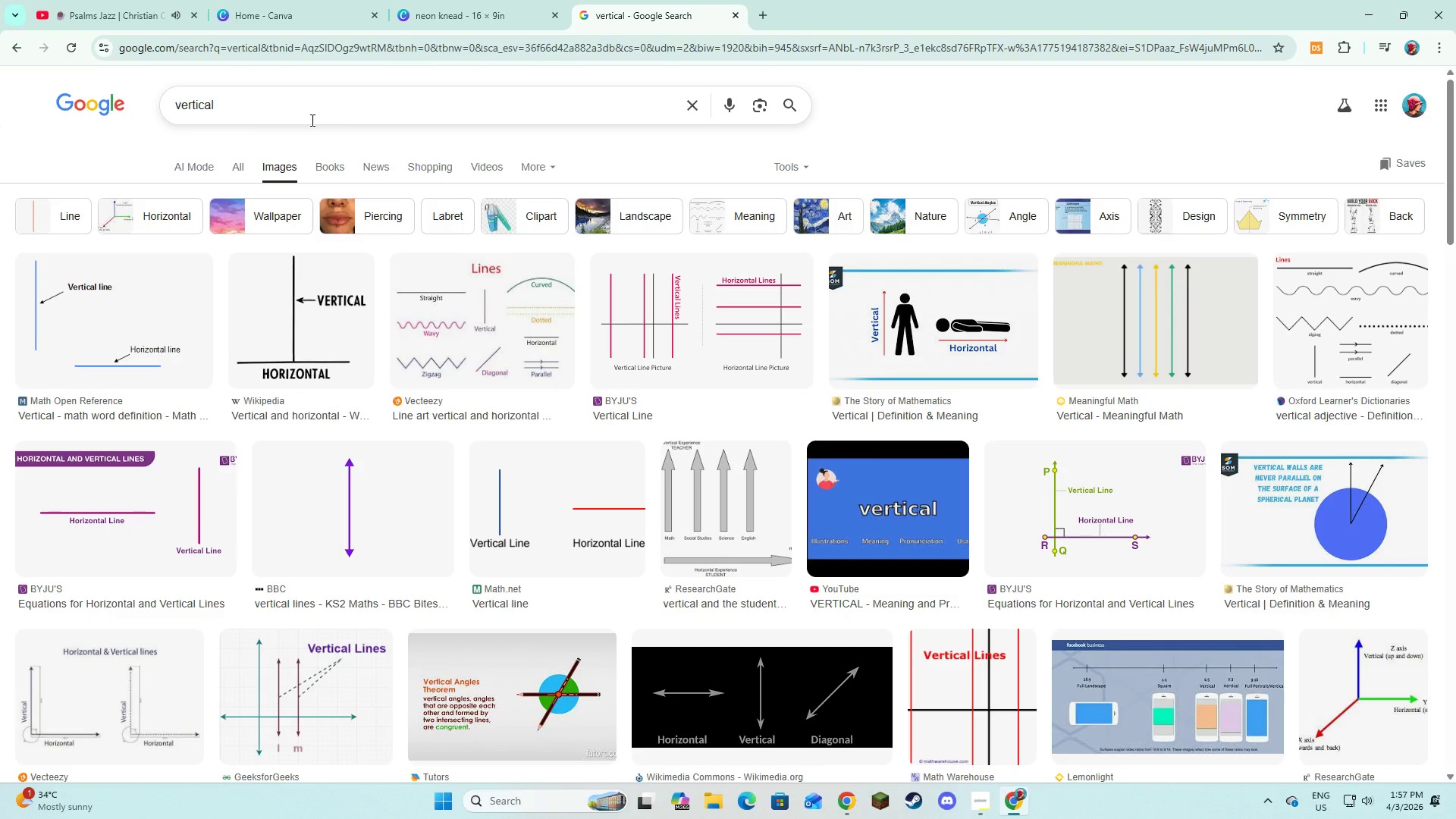 
left_click_drag(start_coordinate=[318, 100], to_coordinate=[93, 118])
 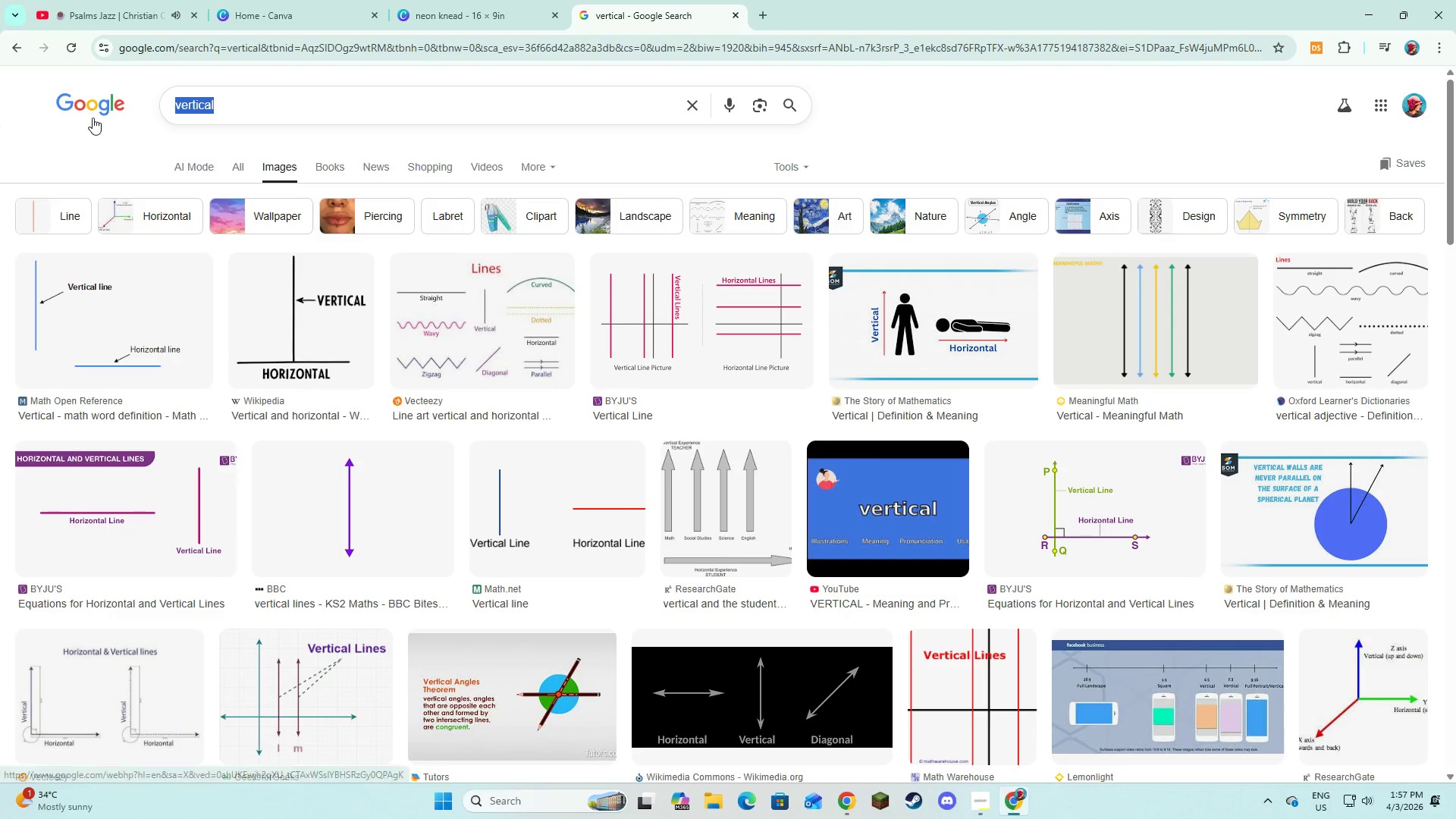 
key(Control+V)
 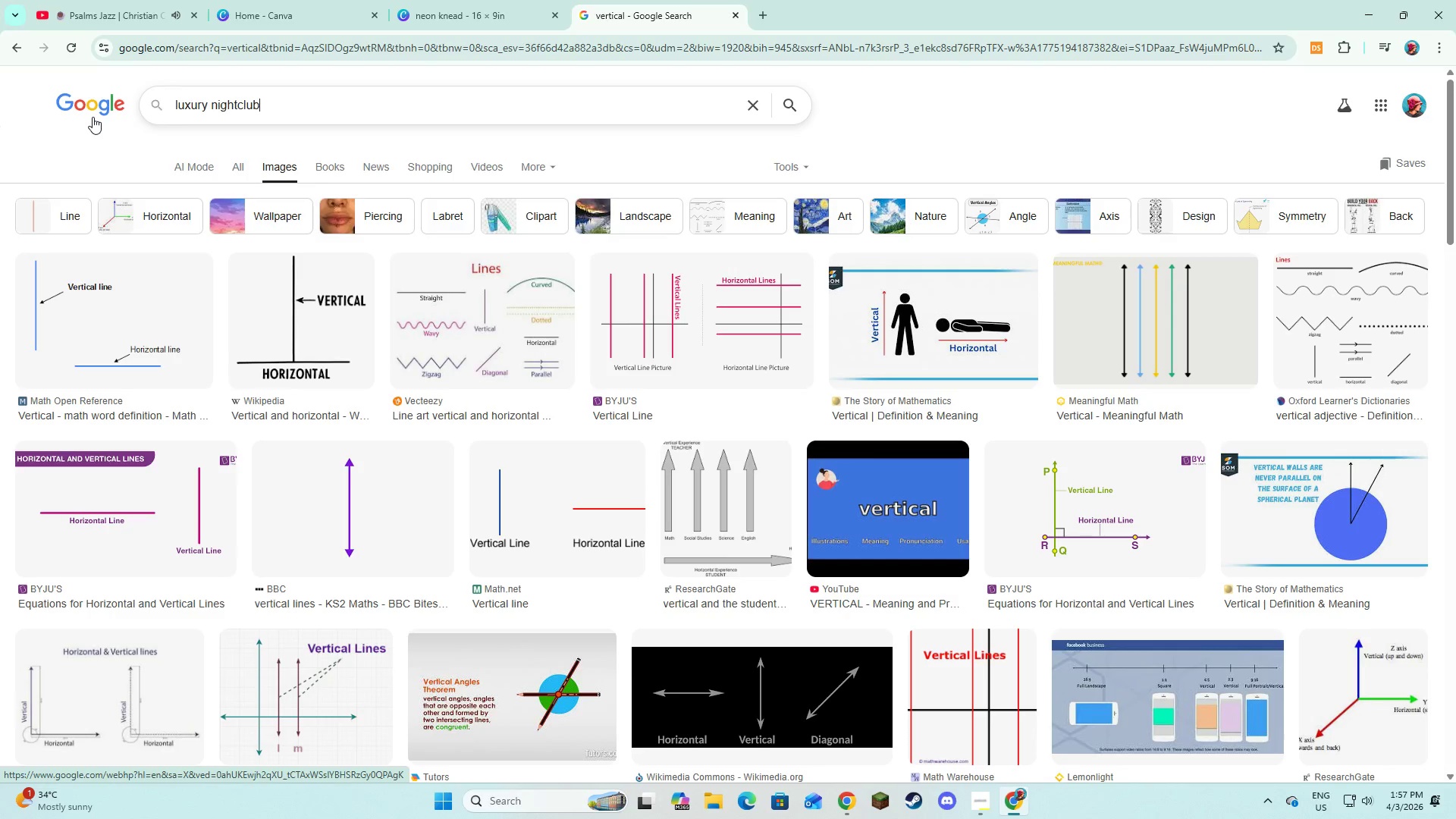 
key(NumpadEnter)
 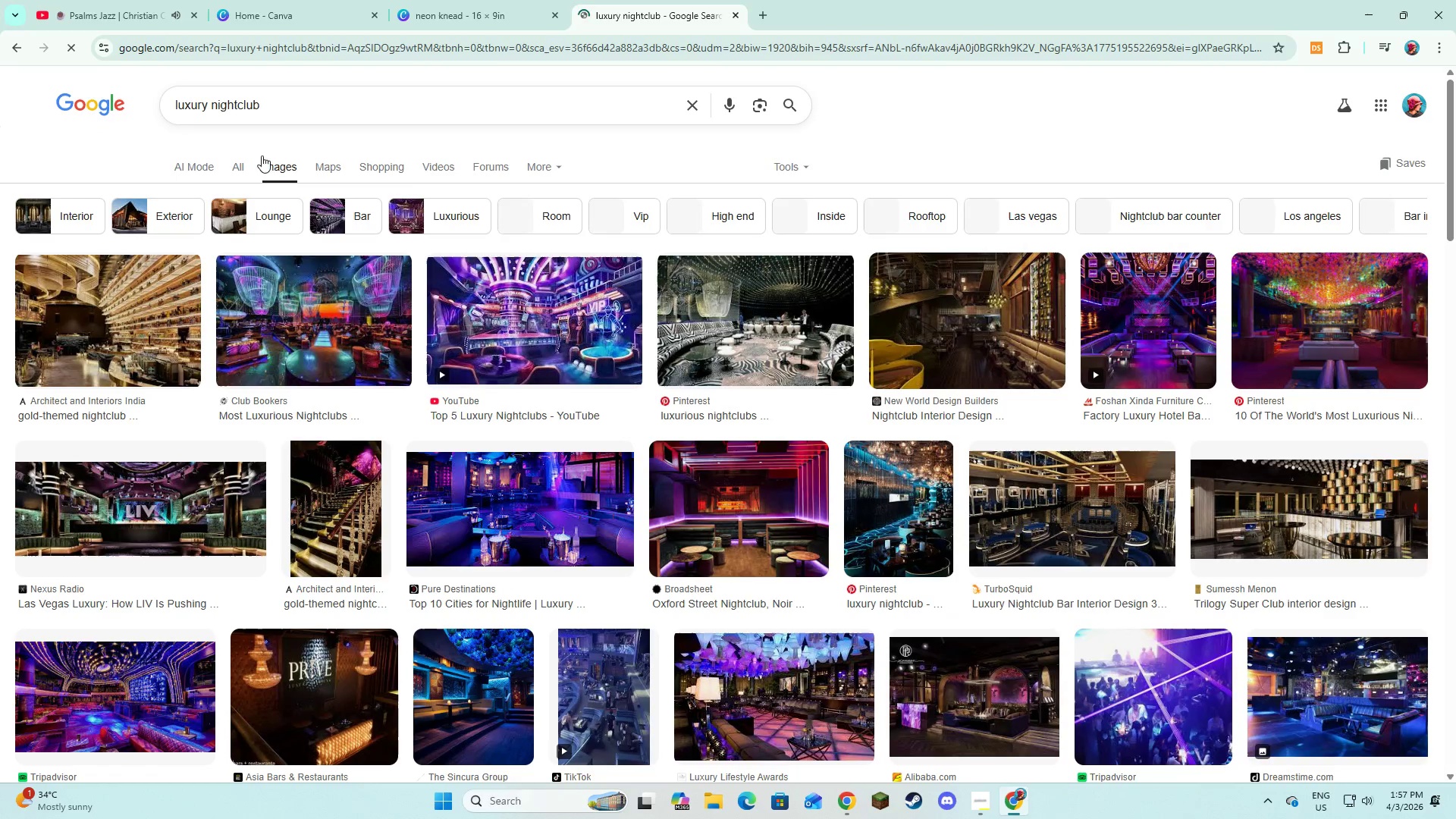 
left_click([438, 0])
 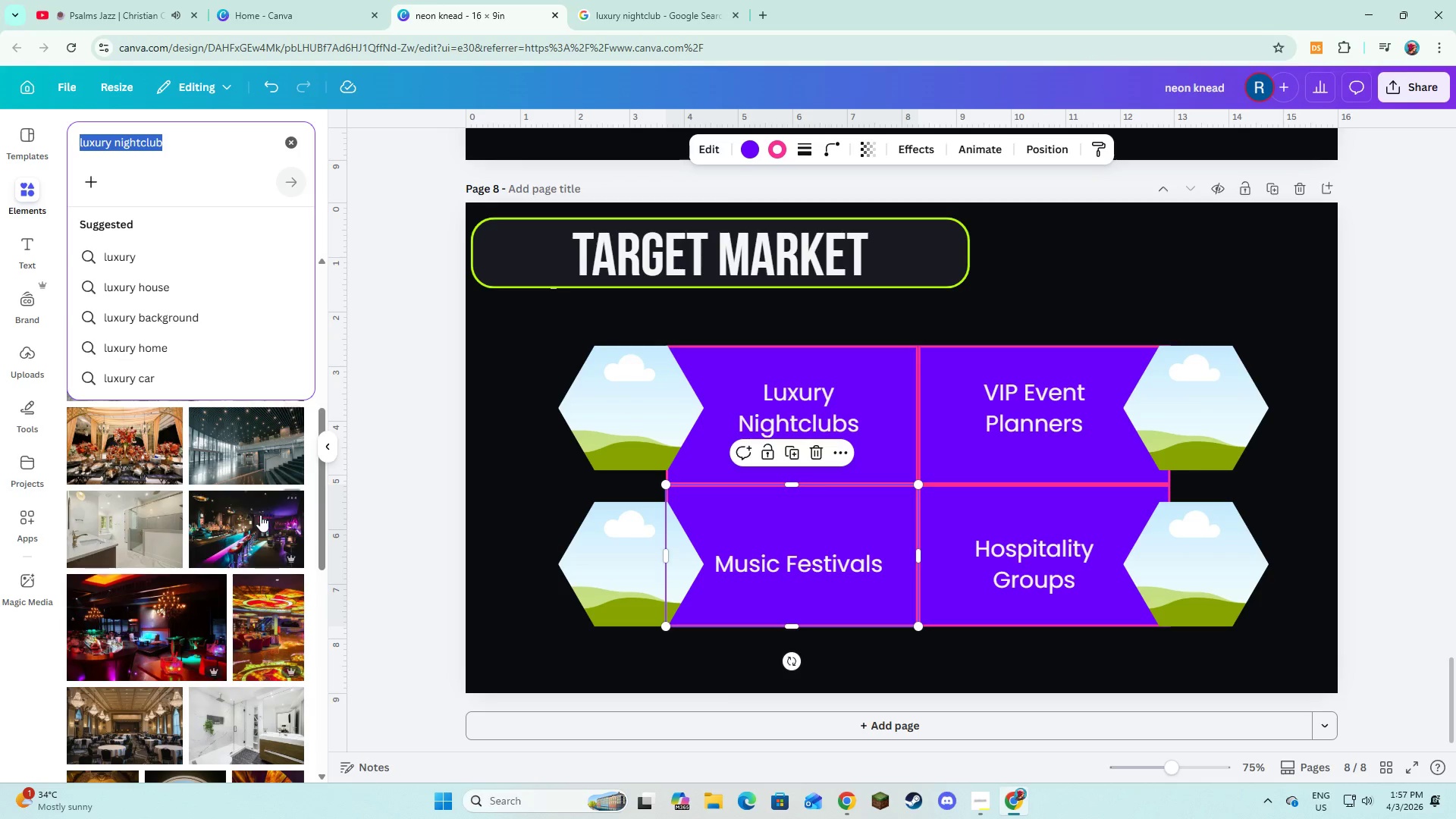 
left_click([258, 524])
 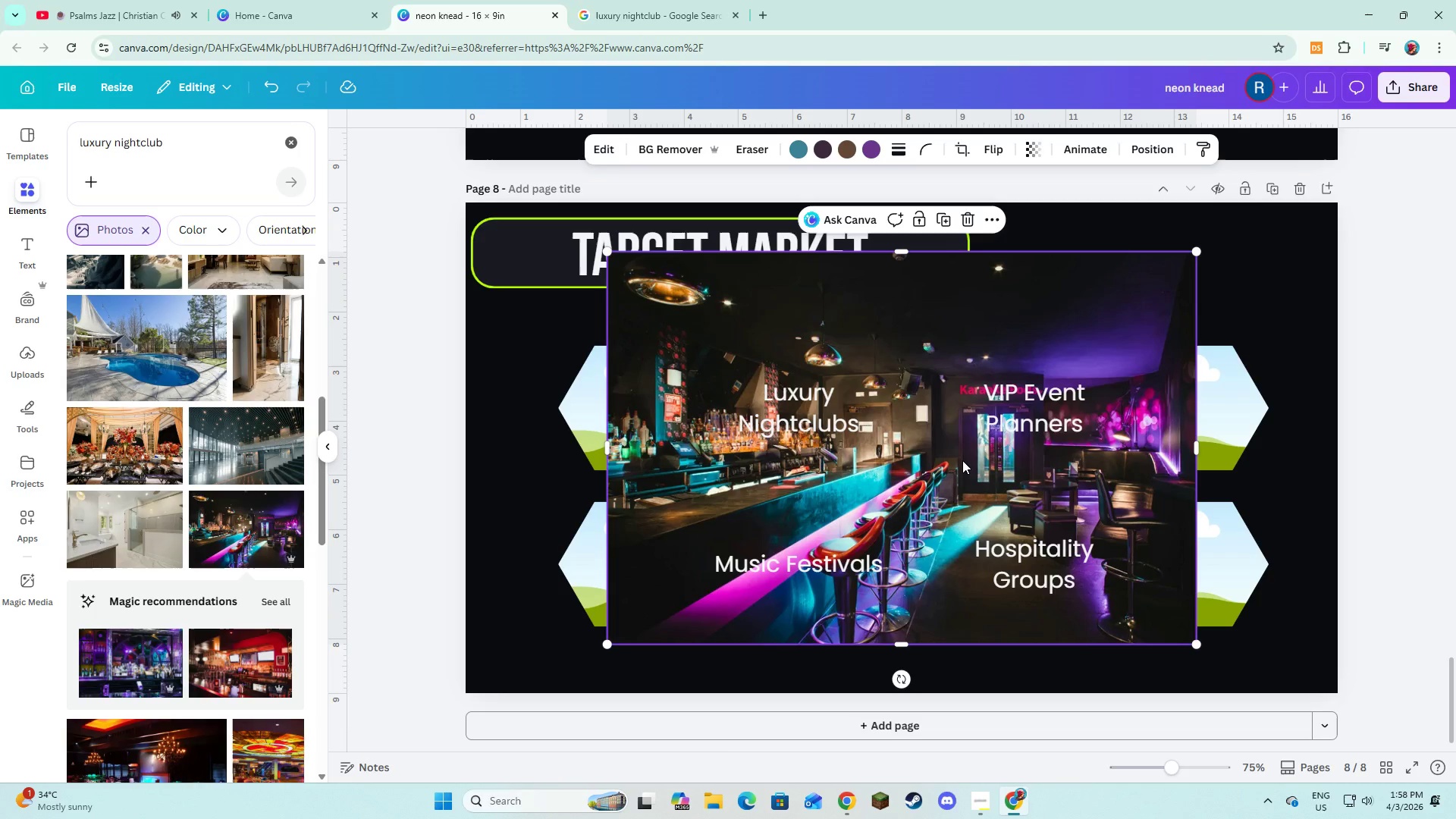 
left_click_drag(start_coordinate=[959, 472], to_coordinate=[646, 406])
 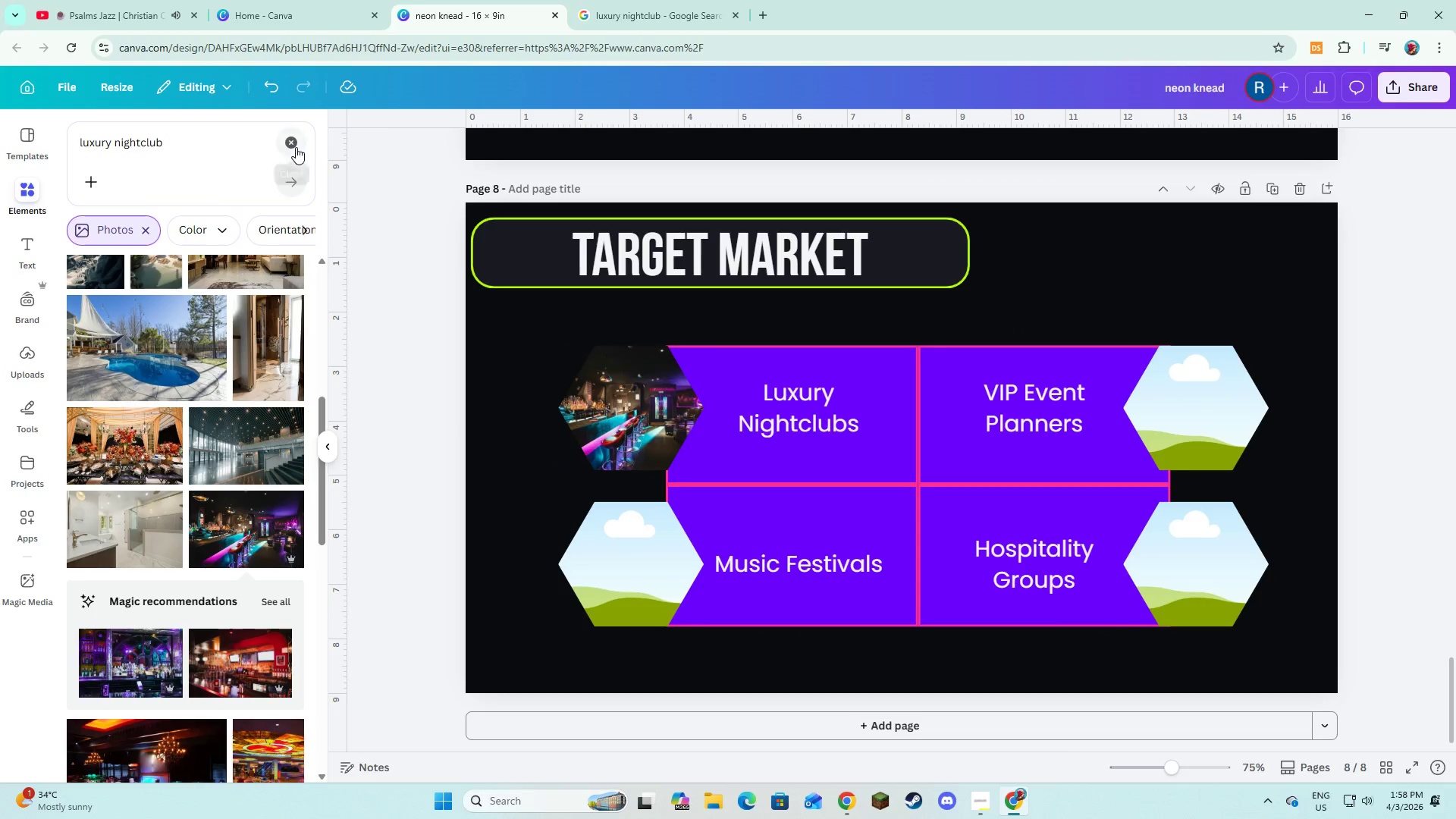 
double_click([207, 143])
 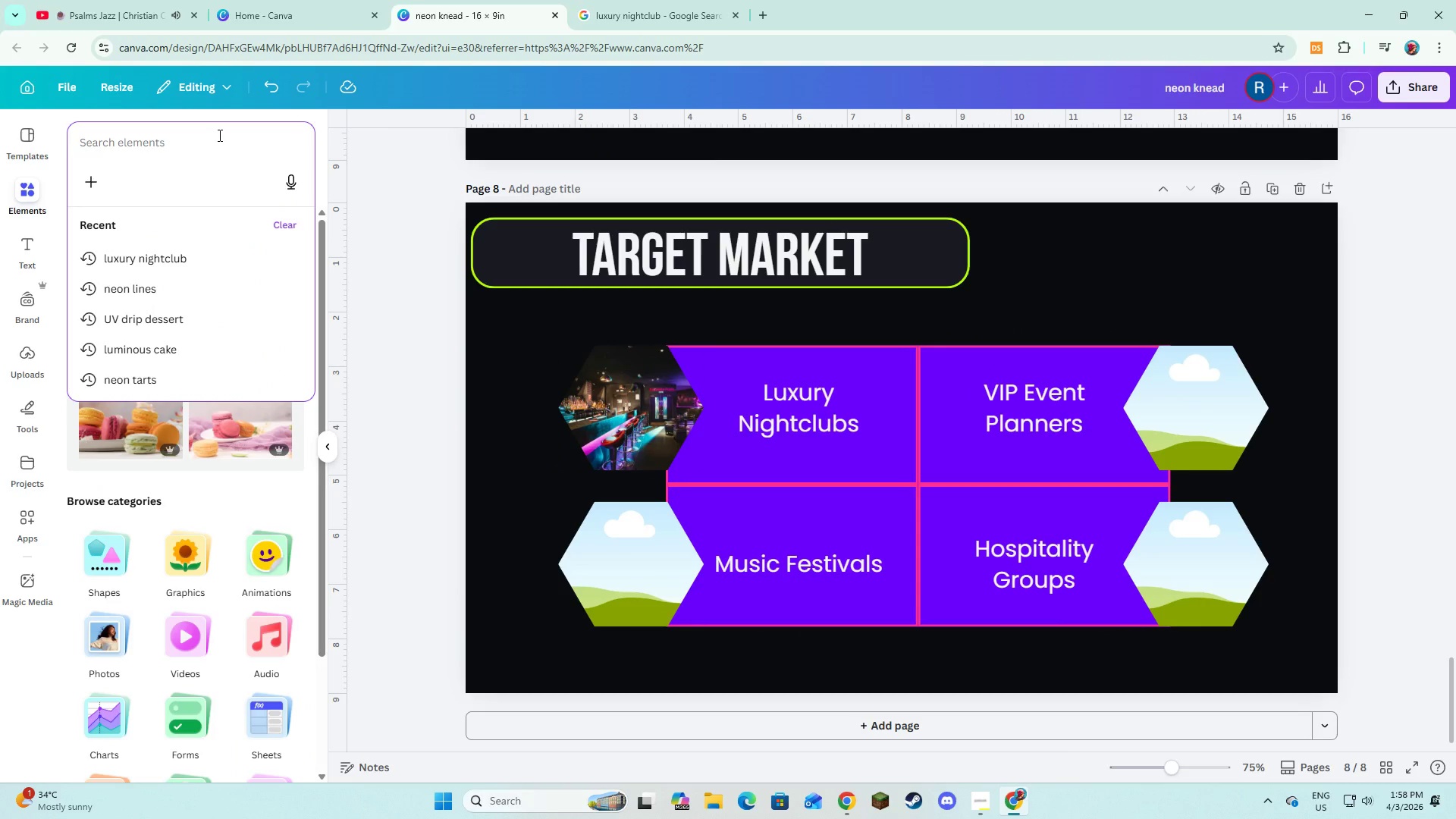 
type(Music festival)
 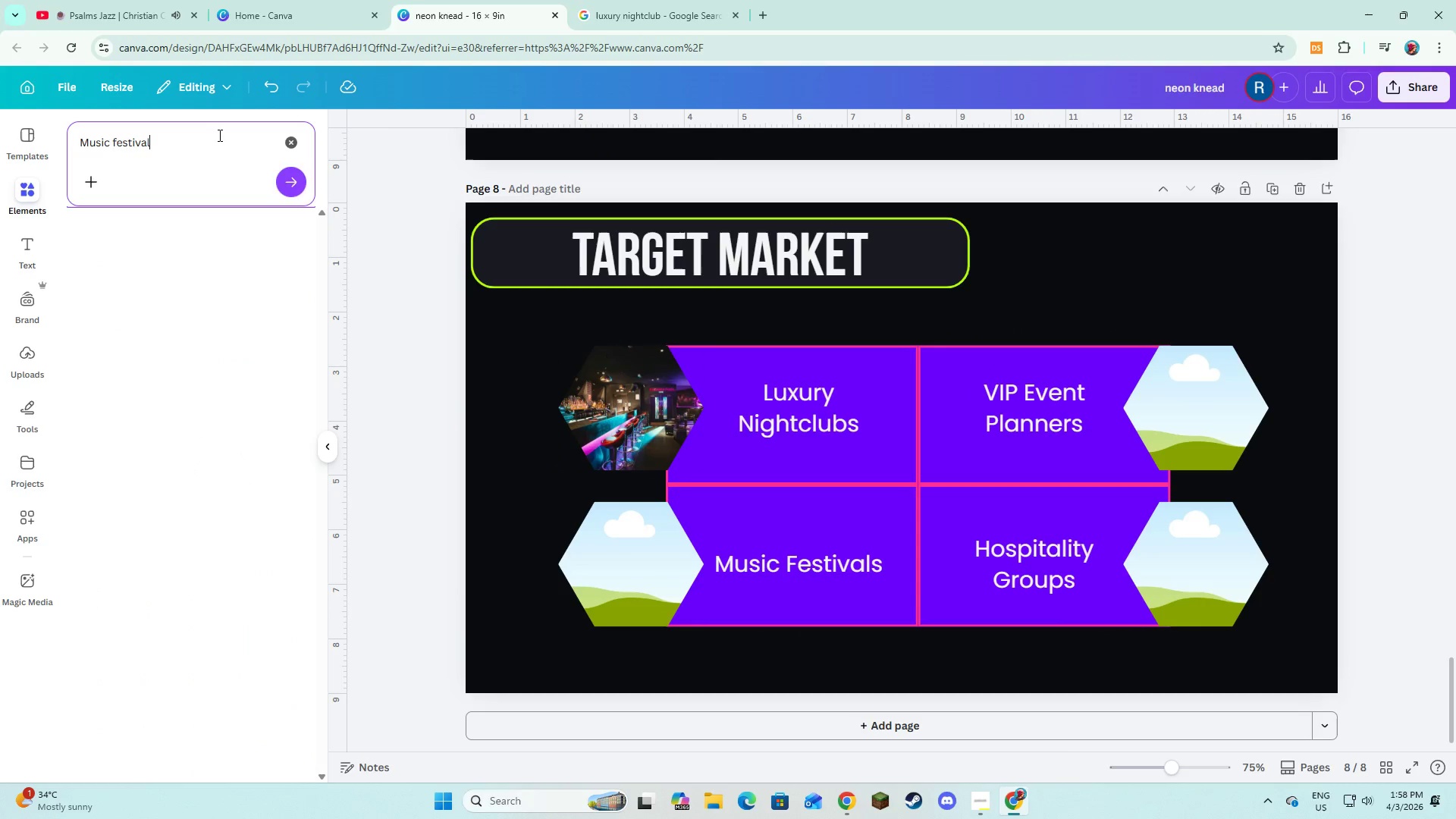 
key(Enter)
 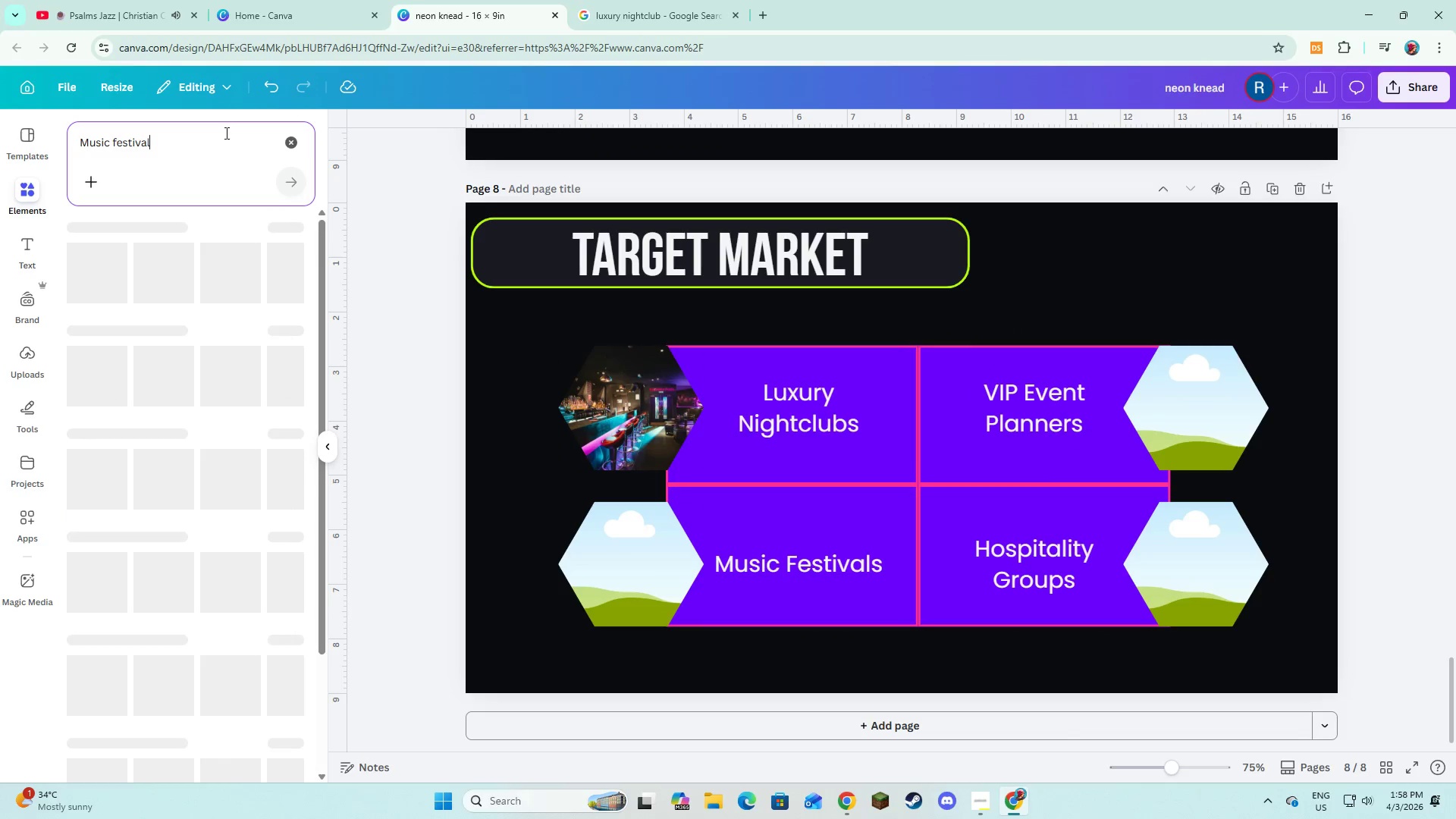 
mouse_move([307, 246])
 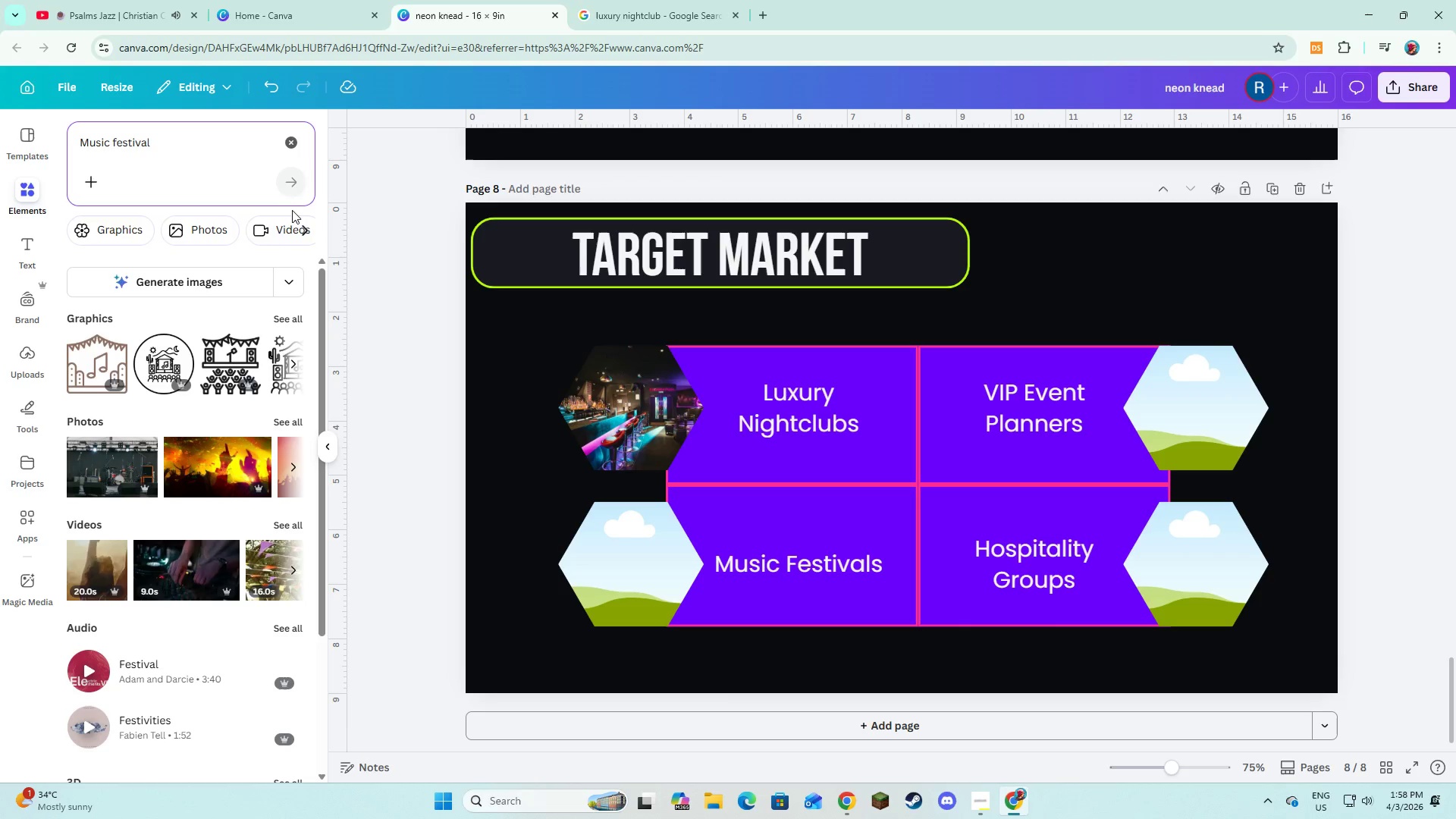 
type( luxurious)
 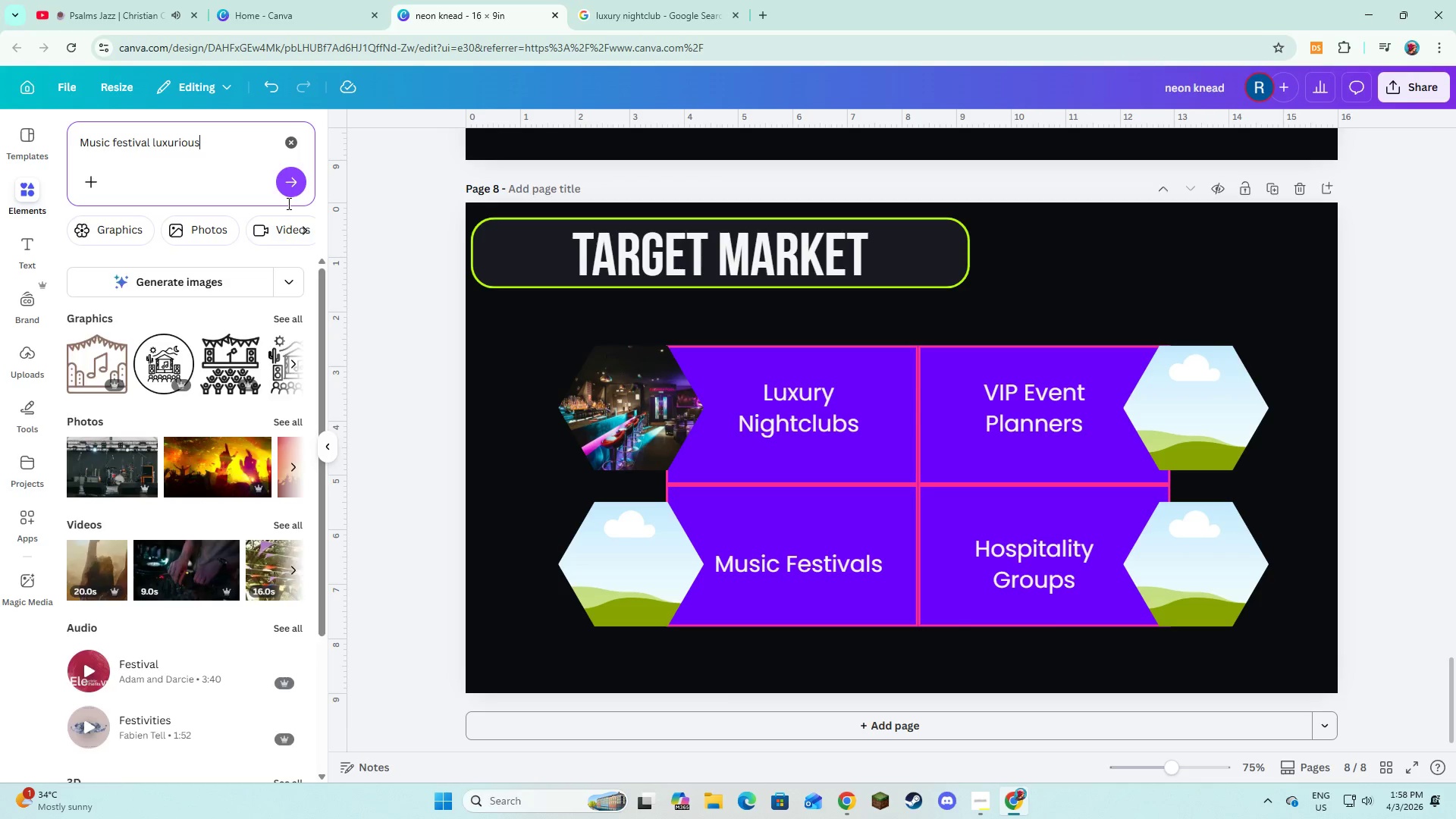 
key(Enter)
 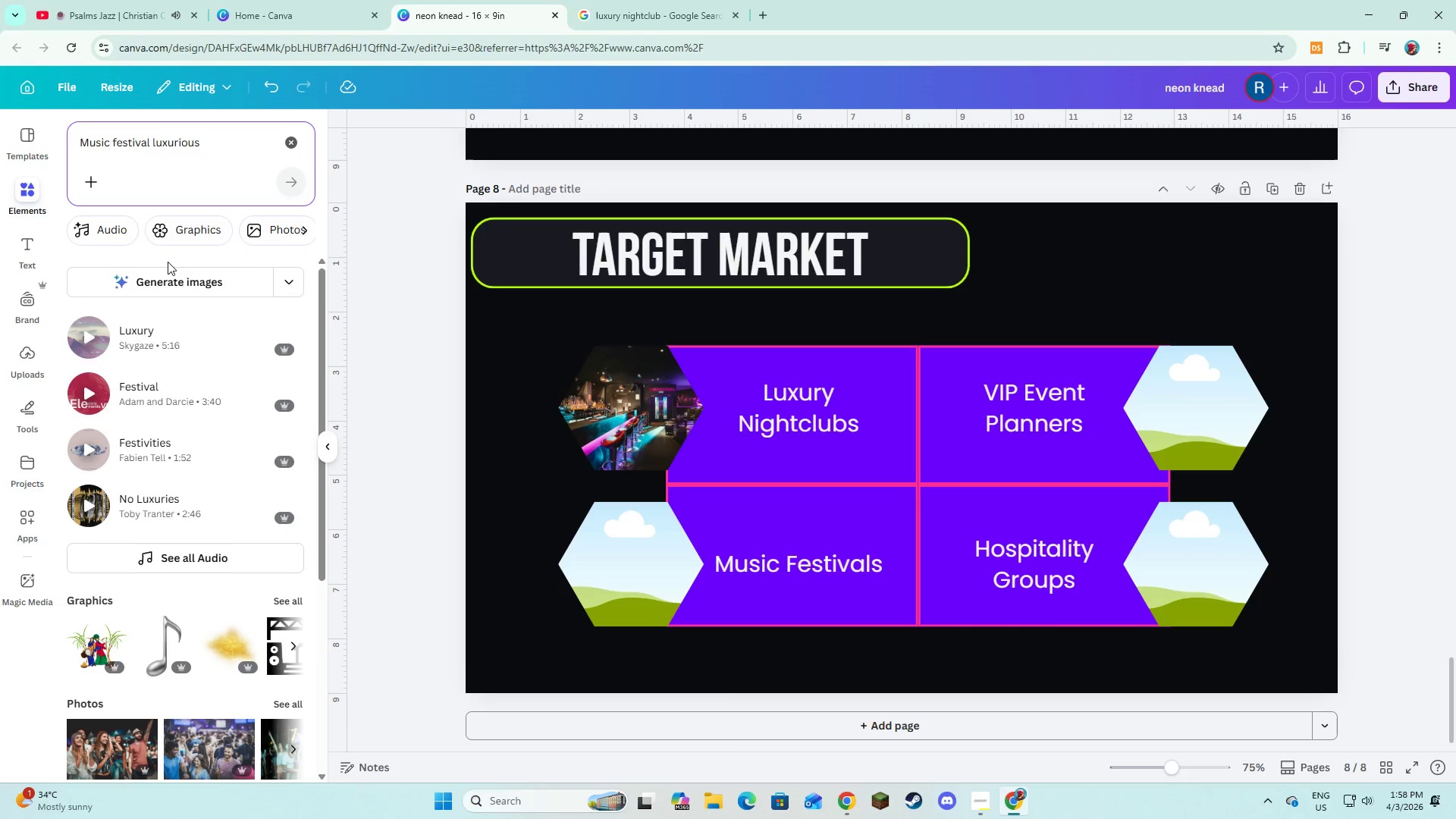 
scroll: coordinate [188, 300], scroll_direction: down, amount: 3.0
 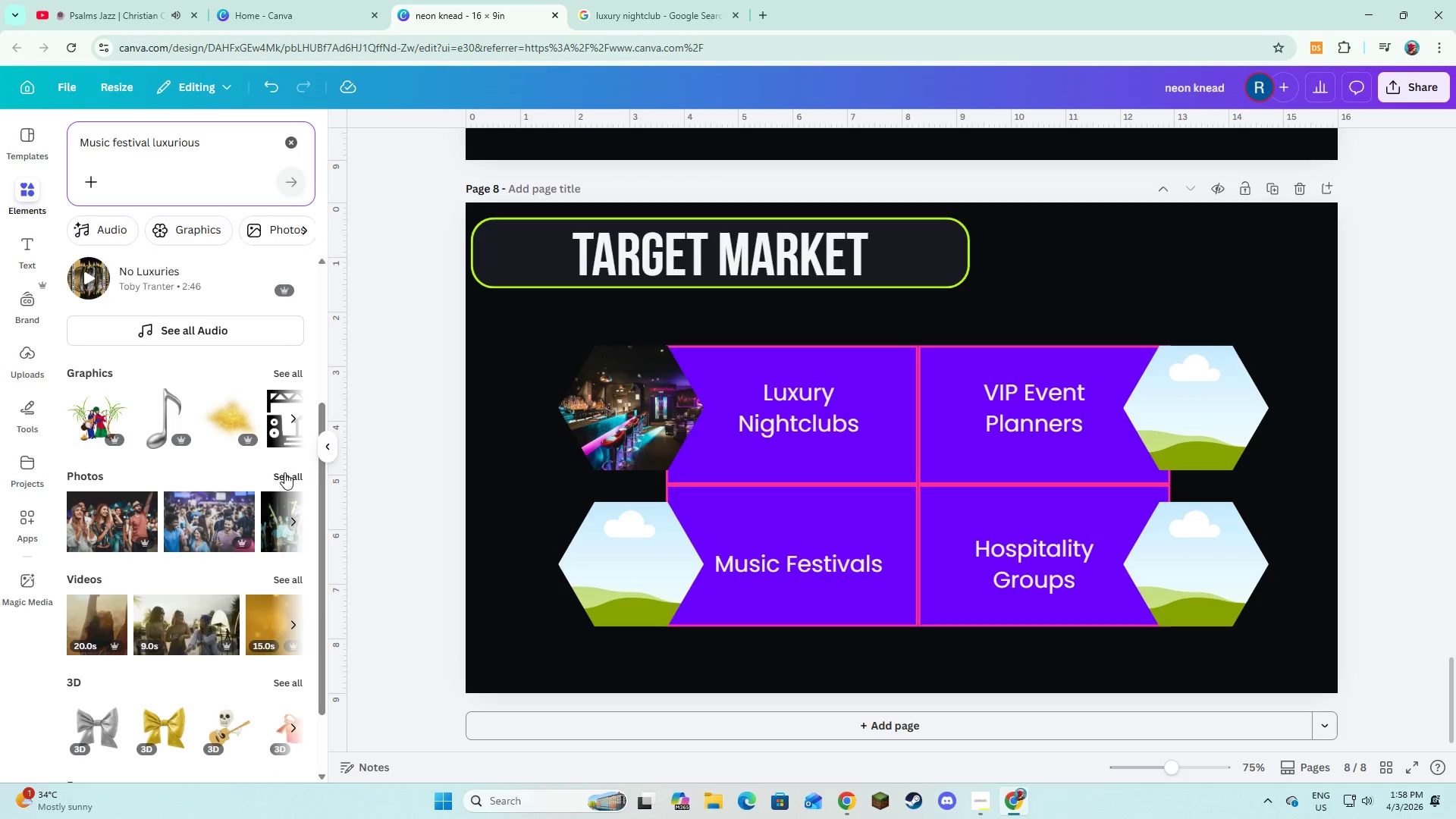 
left_click([284, 472])
 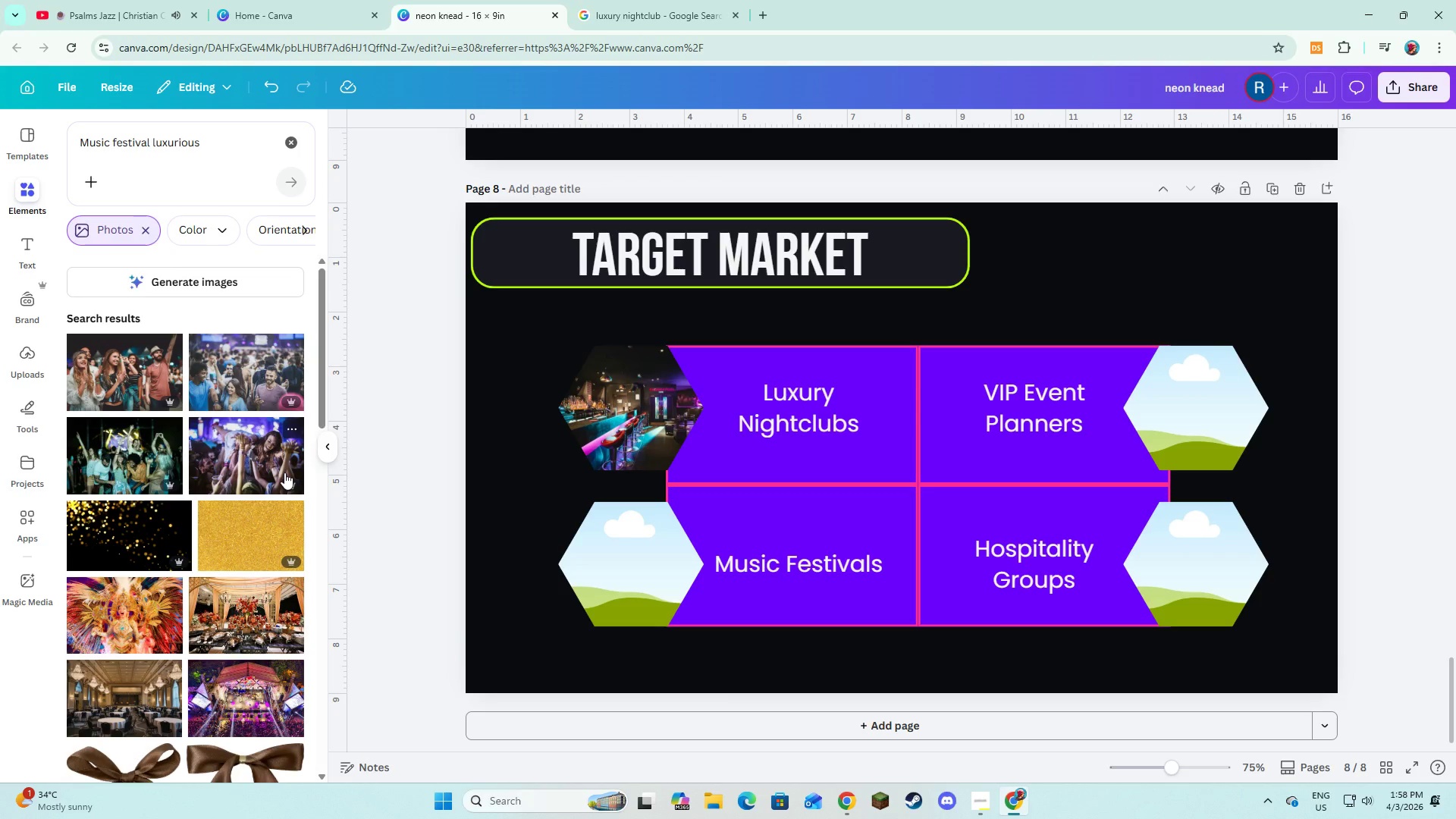 
scroll: coordinate [259, 585], scroll_direction: down, amount: 10.0
 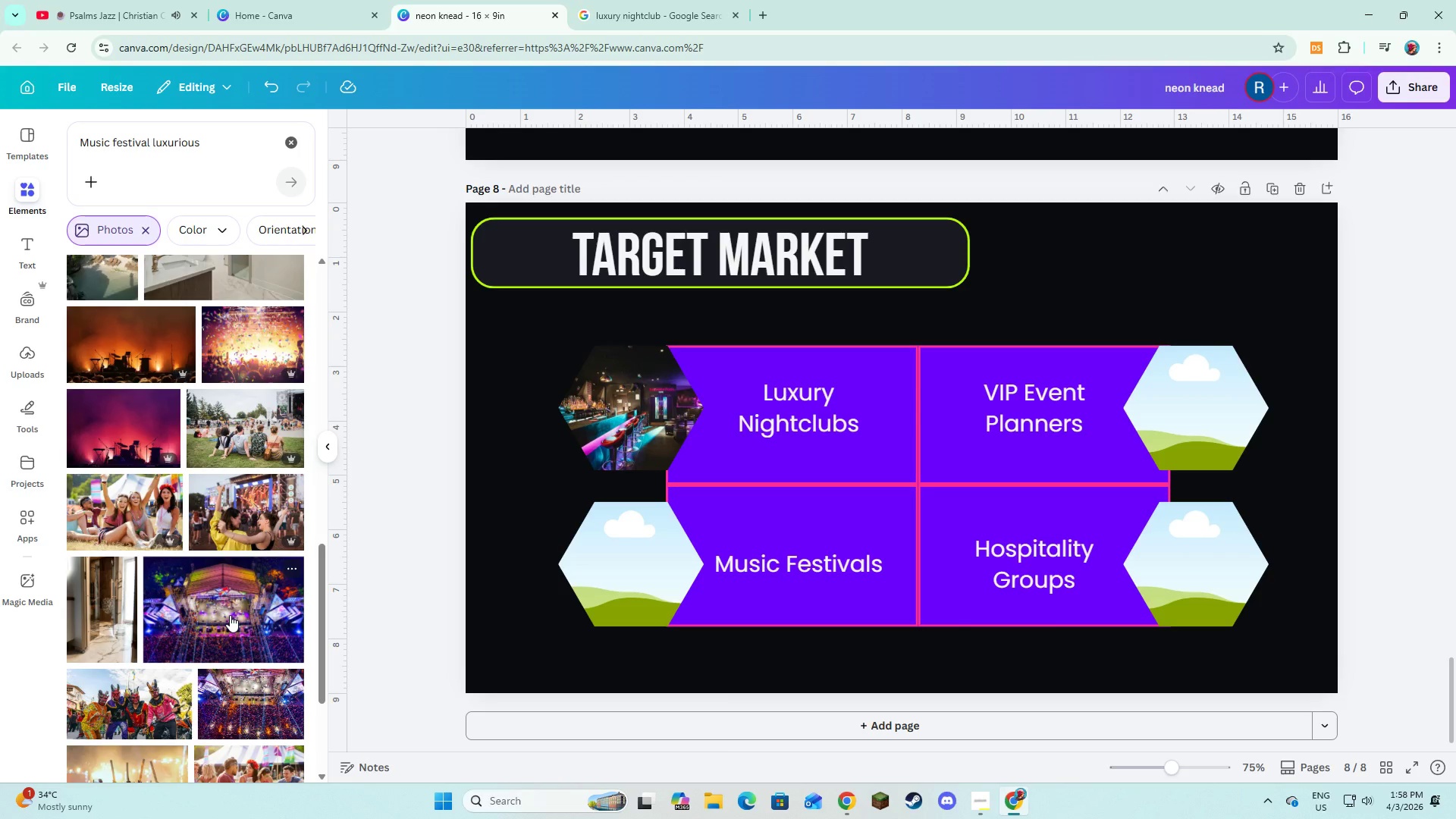 
wait(6.2)
 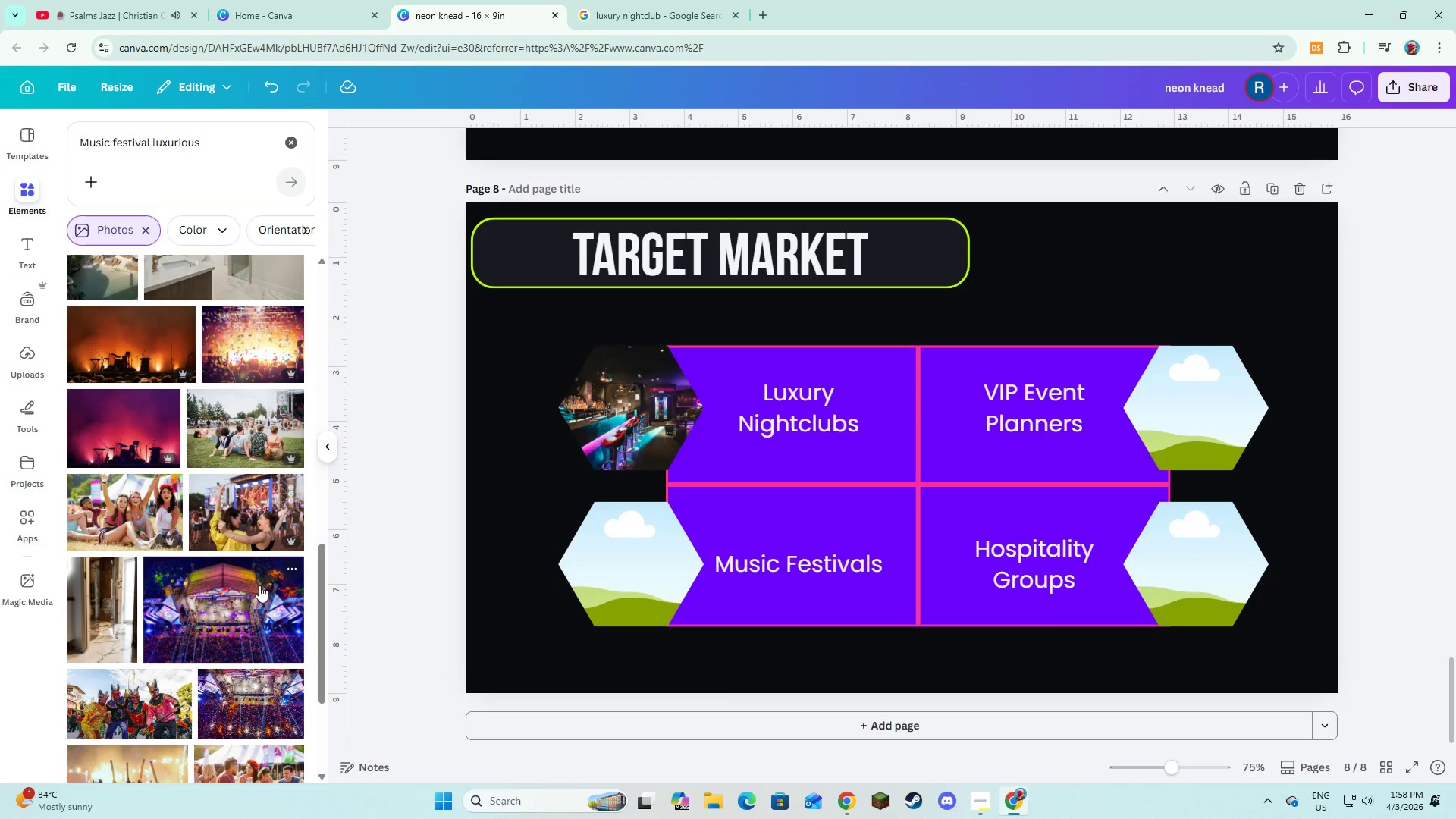 
scroll: coordinate [218, 608], scroll_direction: down, amount: 3.0
 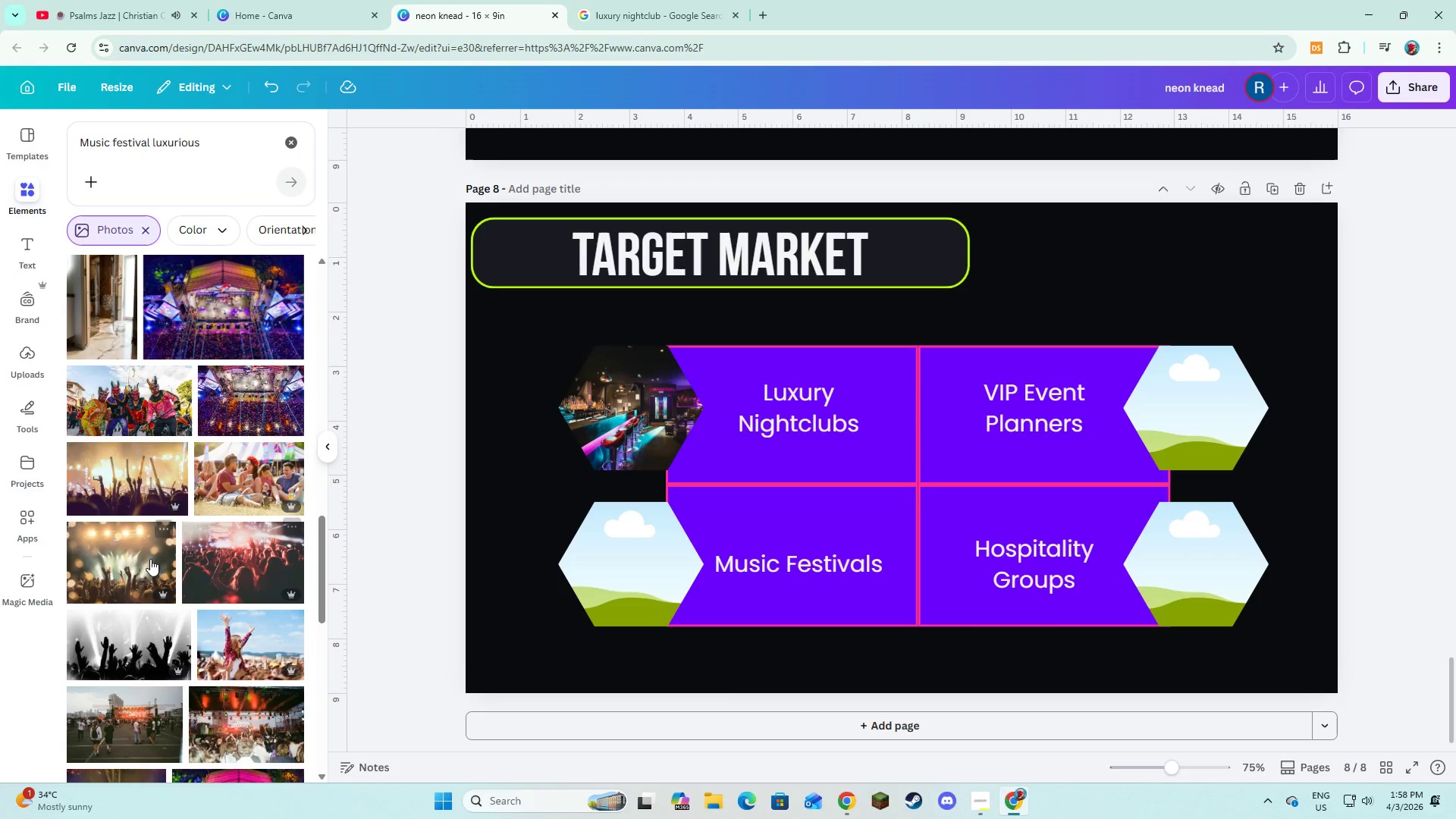 
left_click_drag(start_coordinate=[133, 557], to_coordinate=[620, 526])
 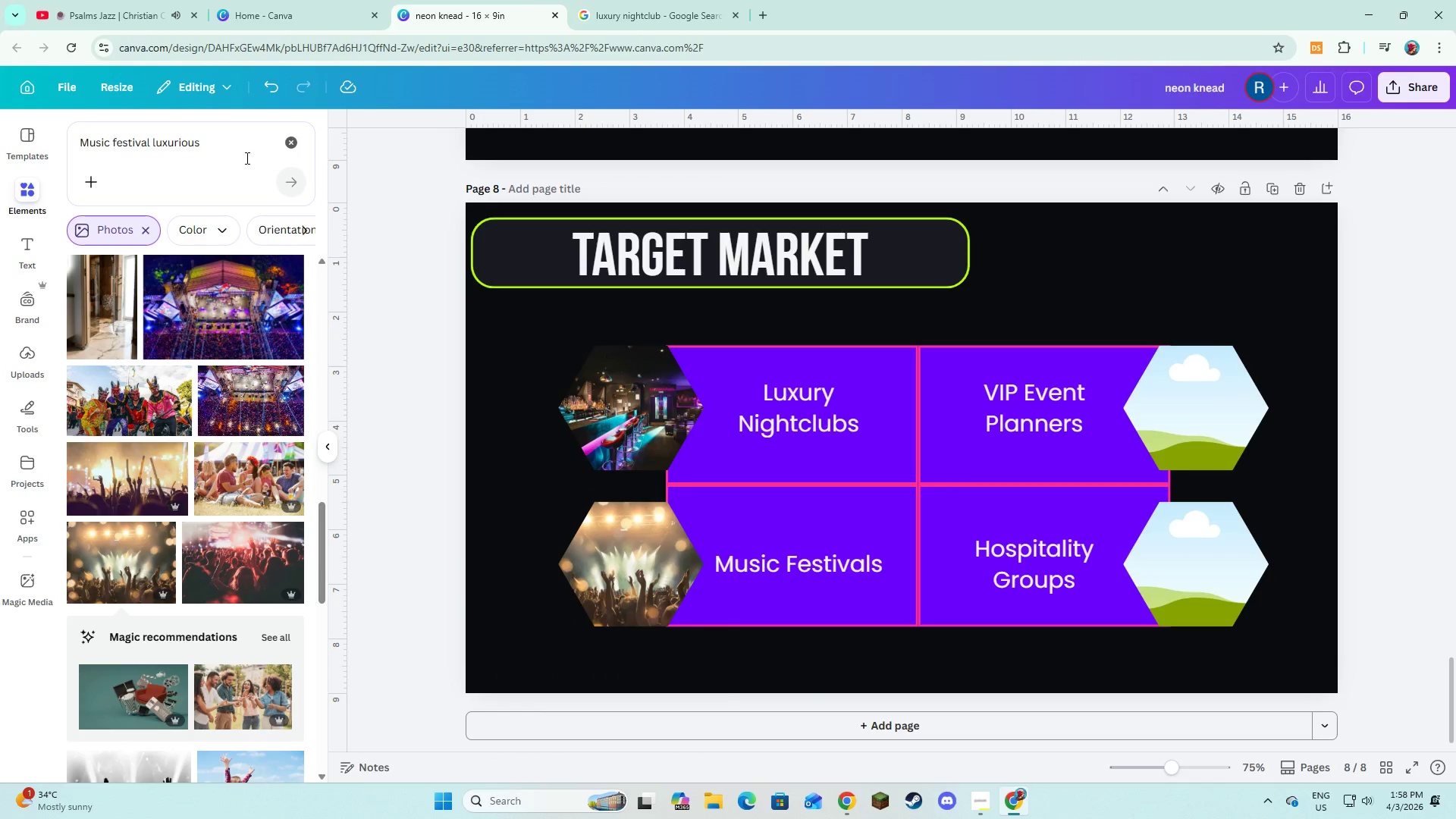 
left_click([294, 137])
 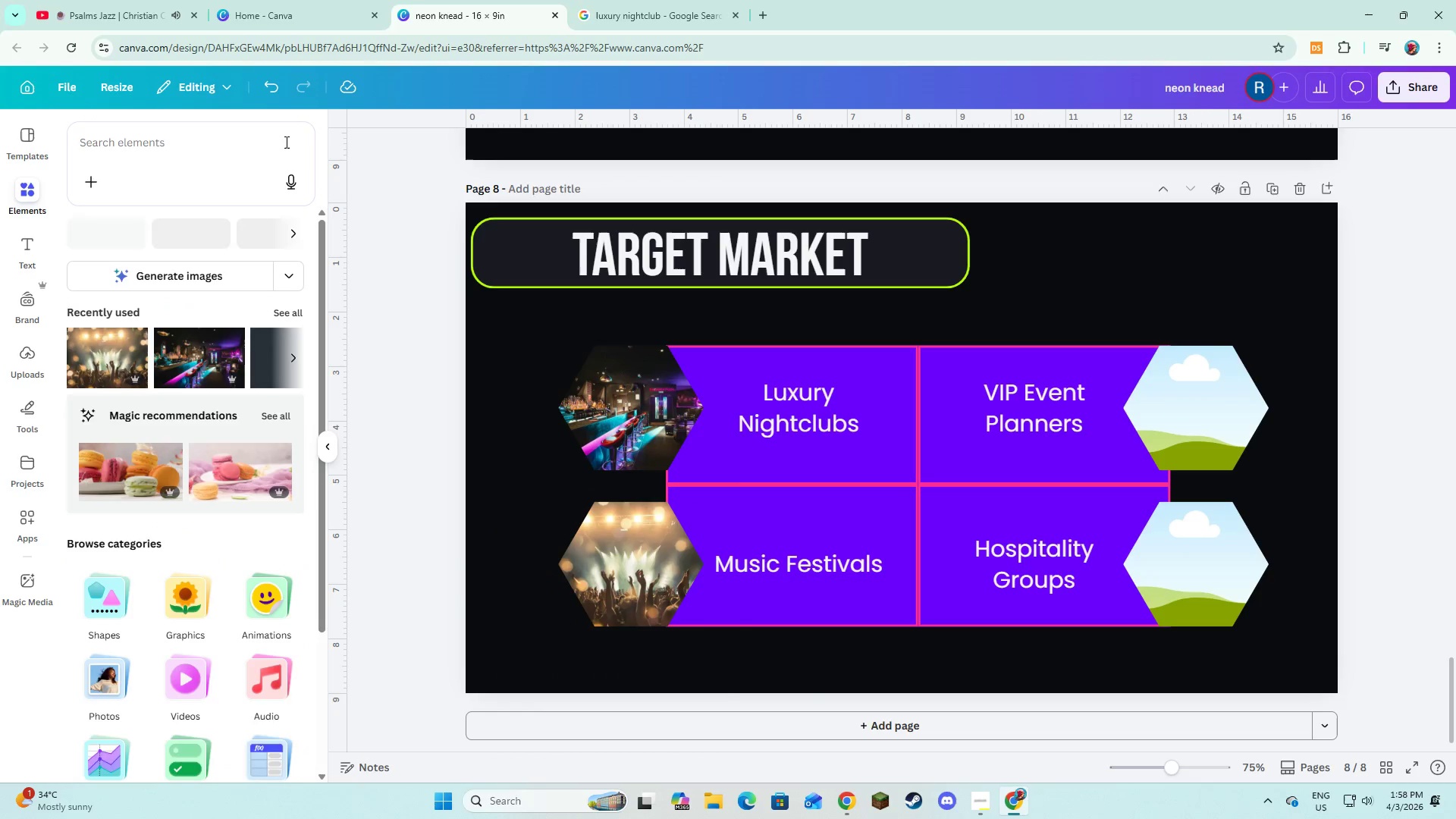 
left_click([285, 142])
 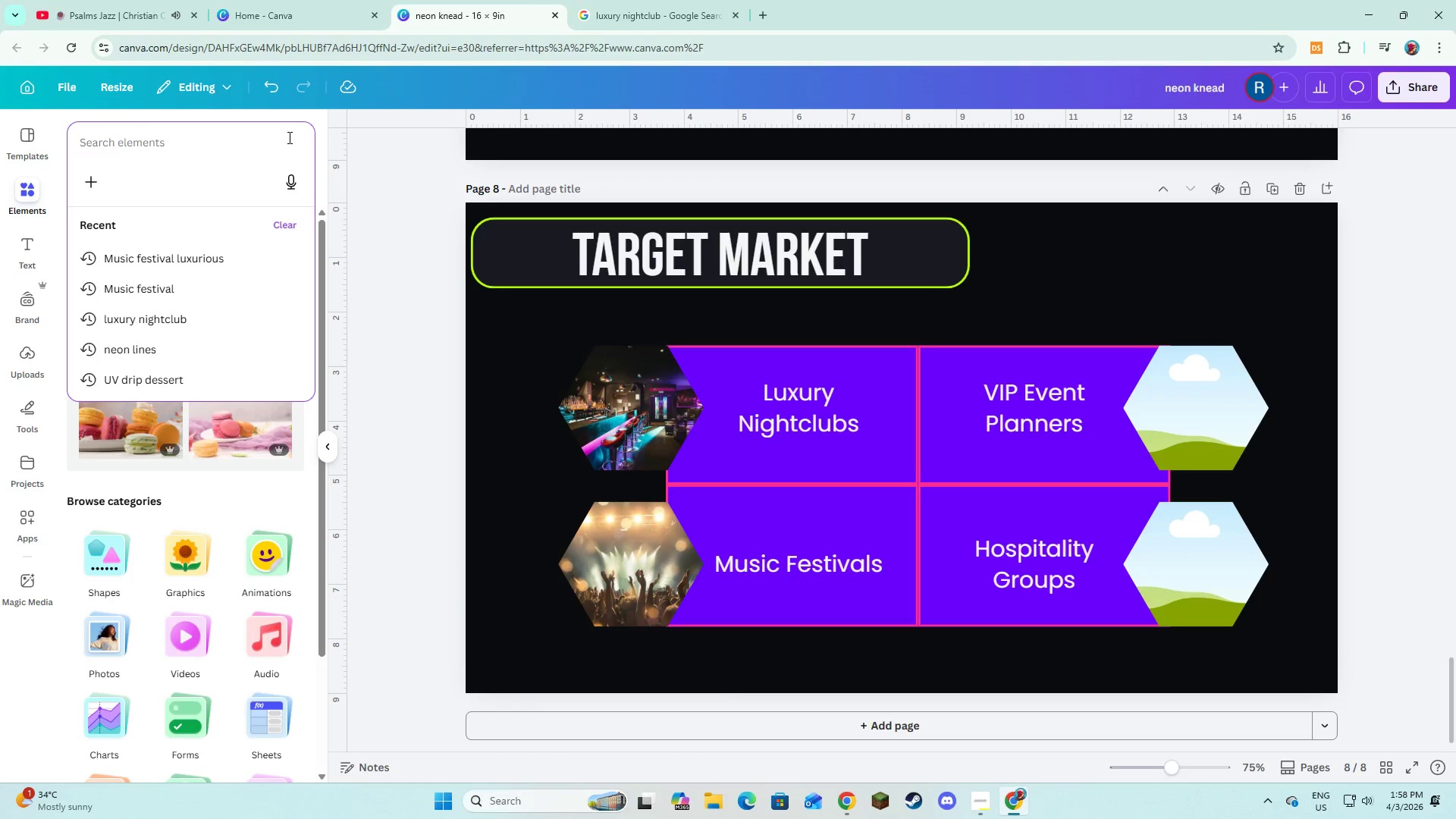 
type(VIP event)
 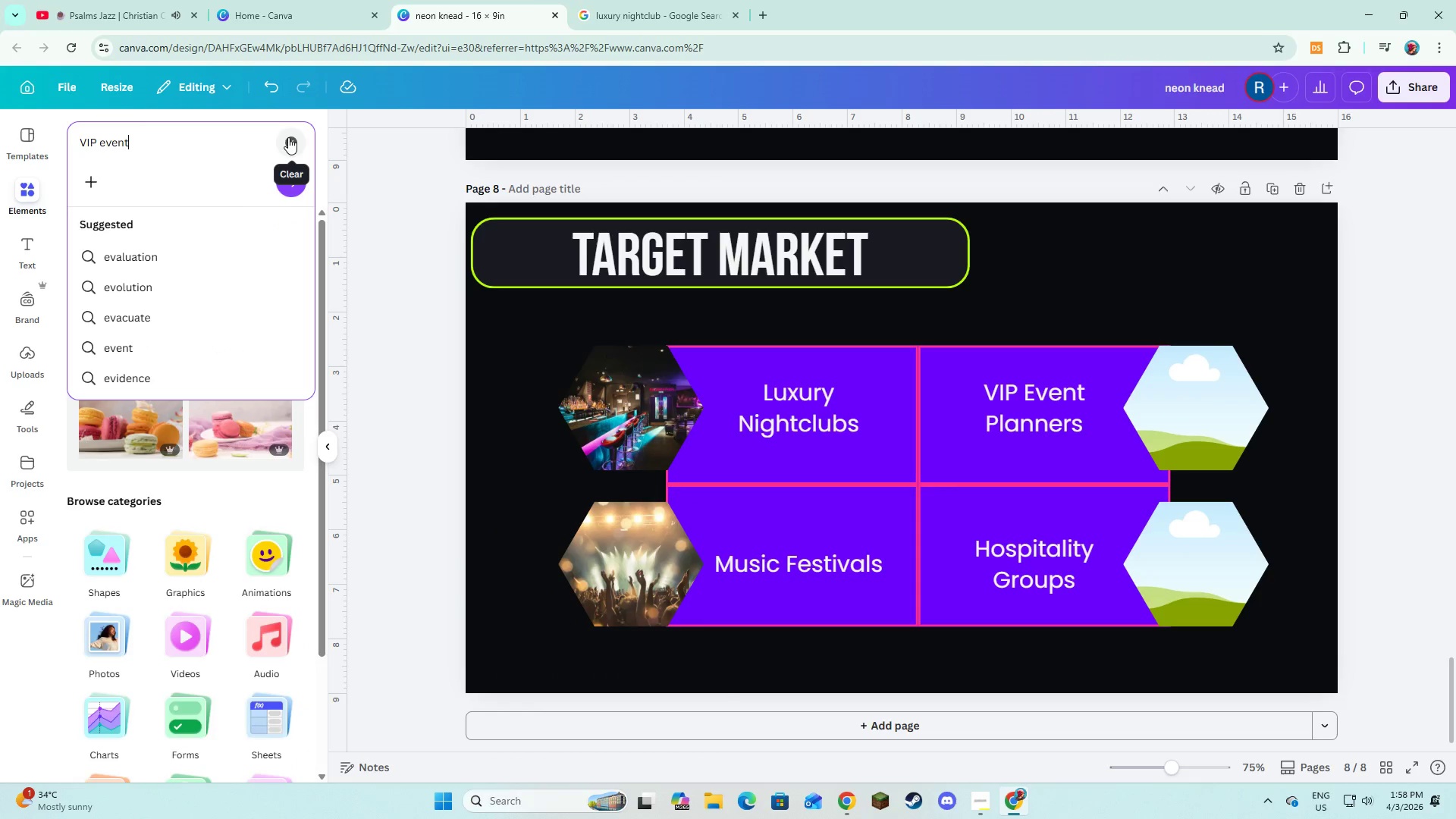 
key(Enter)
 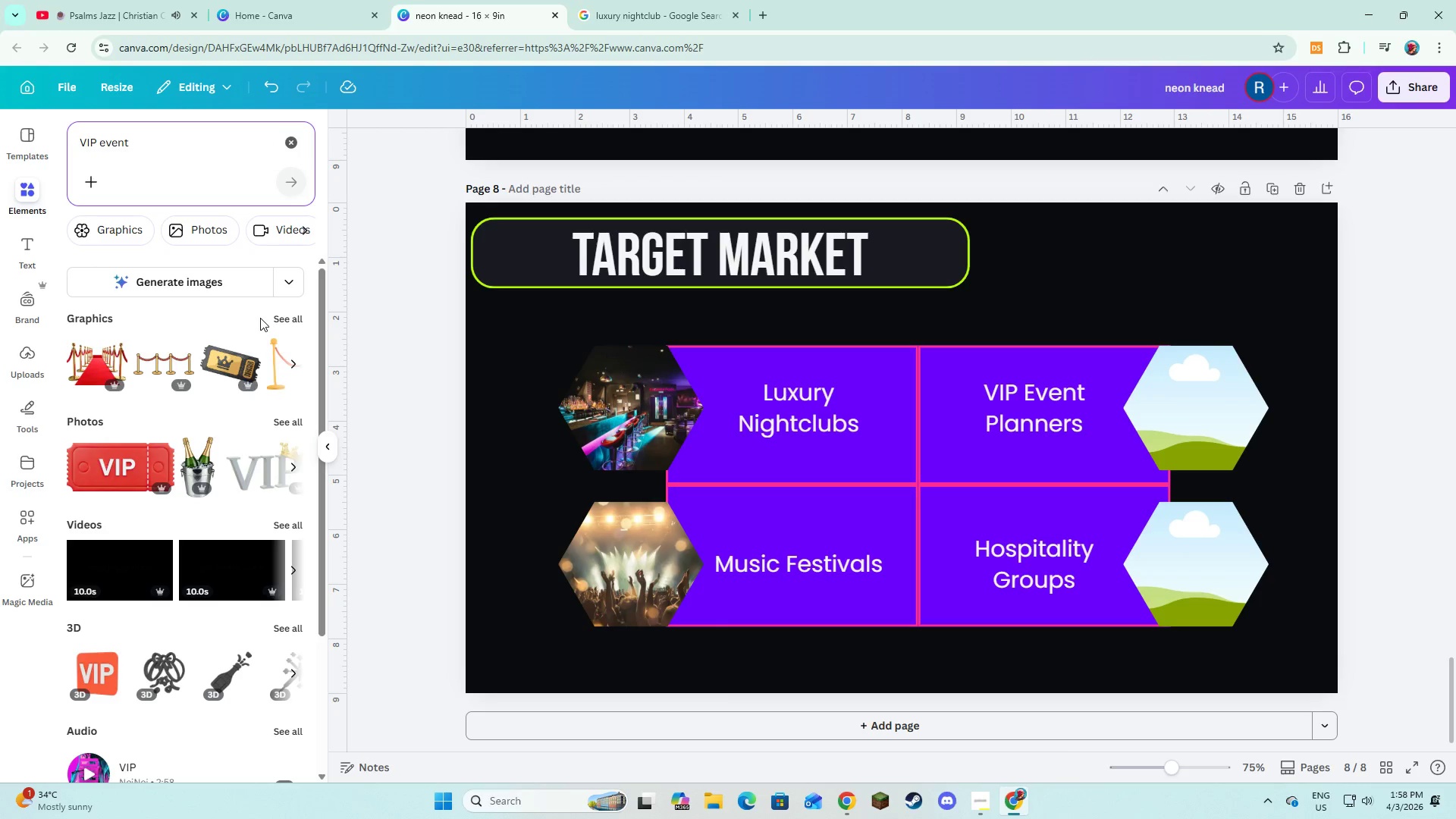 
left_click([275, 422])
 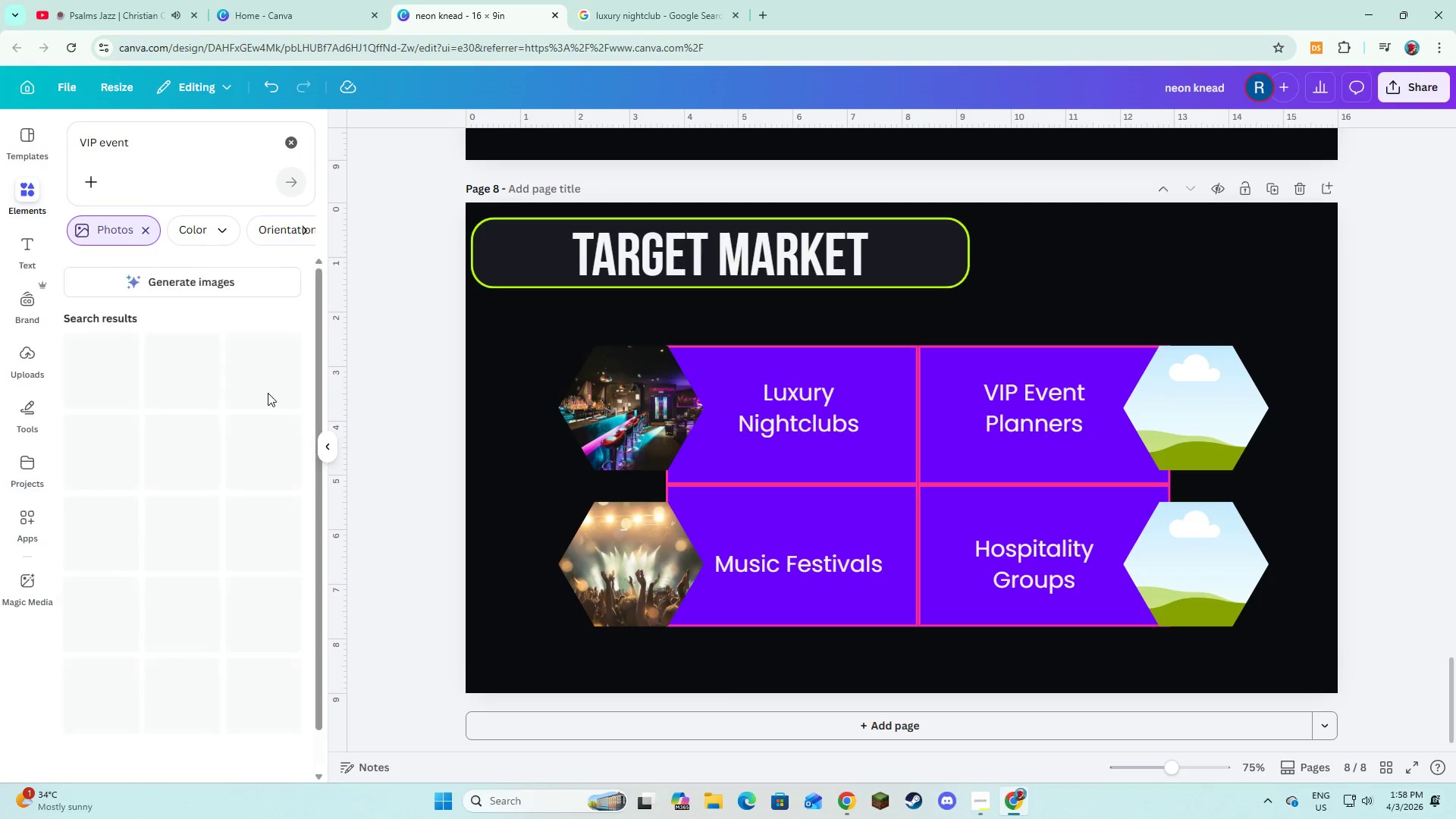 
mouse_move([266, 435])
 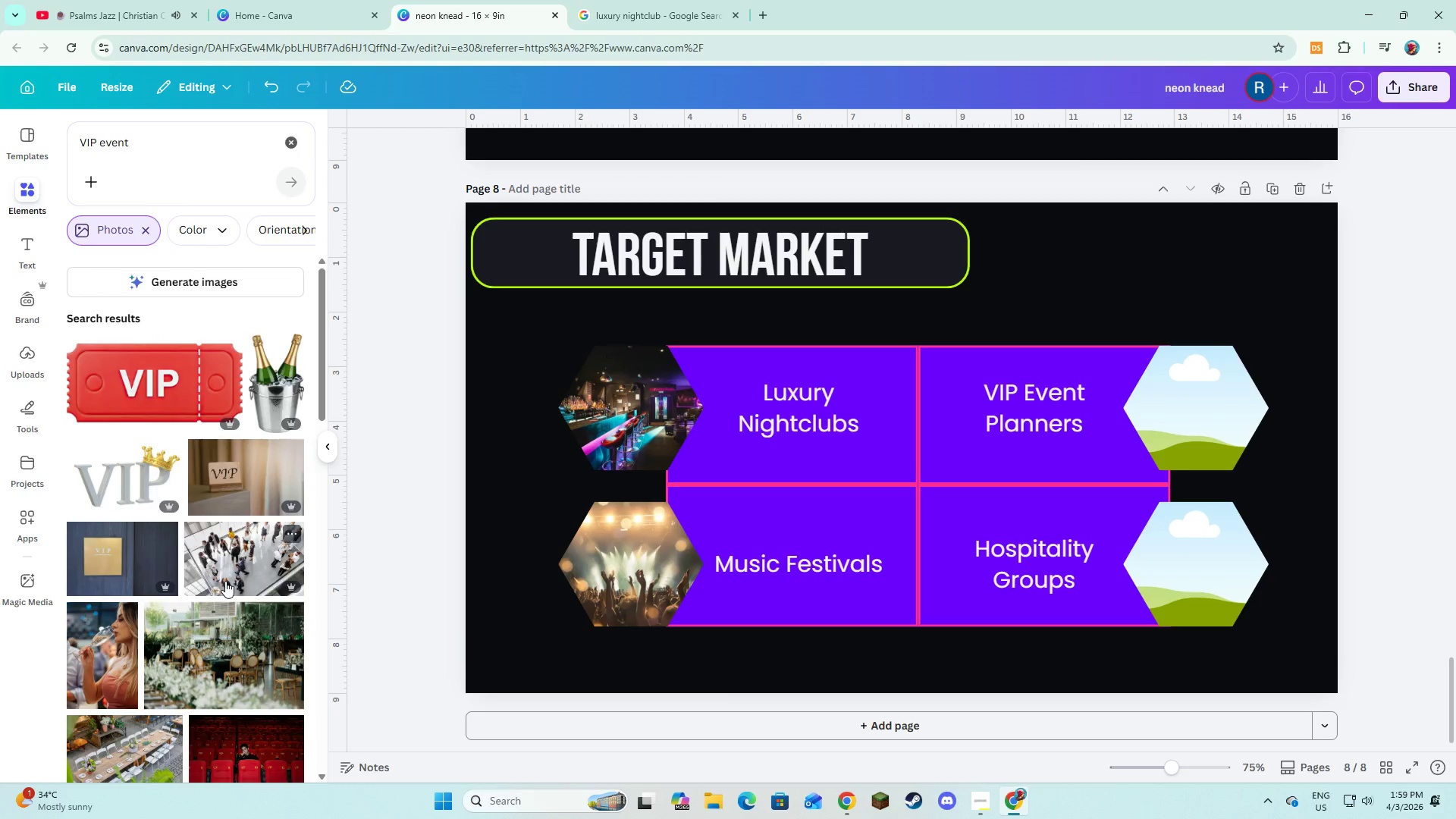 
scroll: coordinate [226, 425], scroll_direction: down, amount: 8.0
 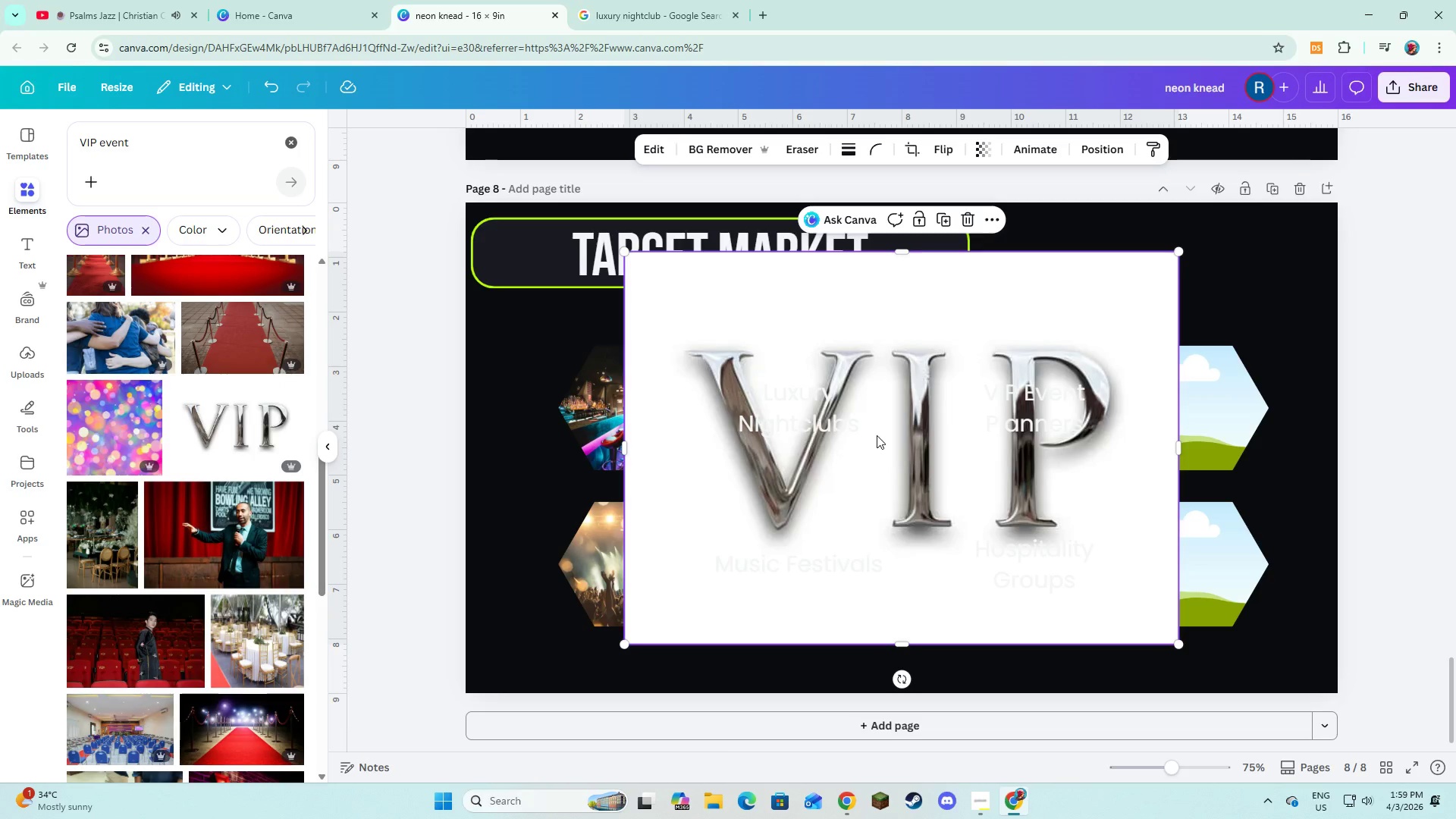 
left_click_drag(start_coordinate=[857, 494], to_coordinate=[1144, 432])
 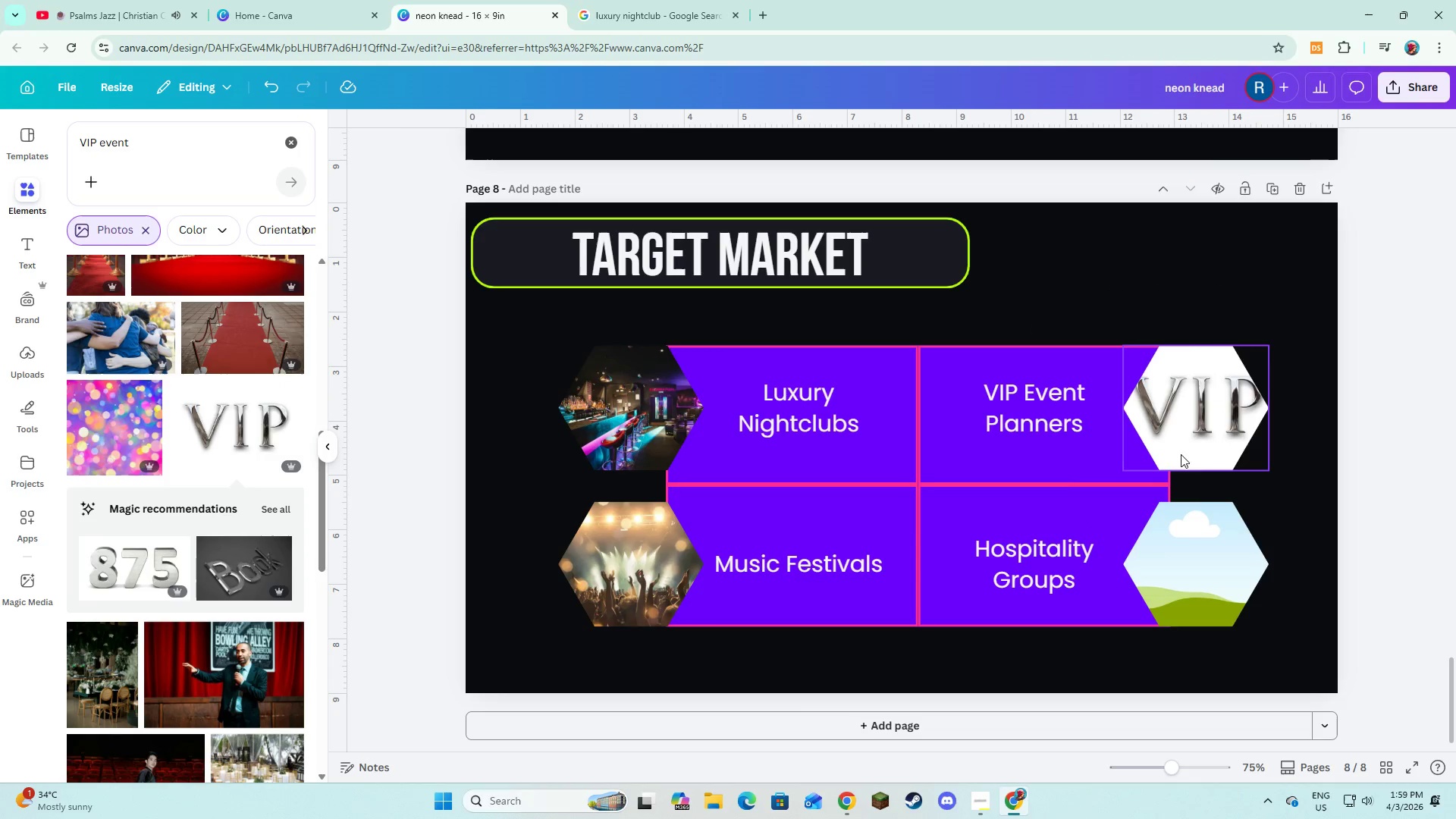 
double_click([1185, 427])
 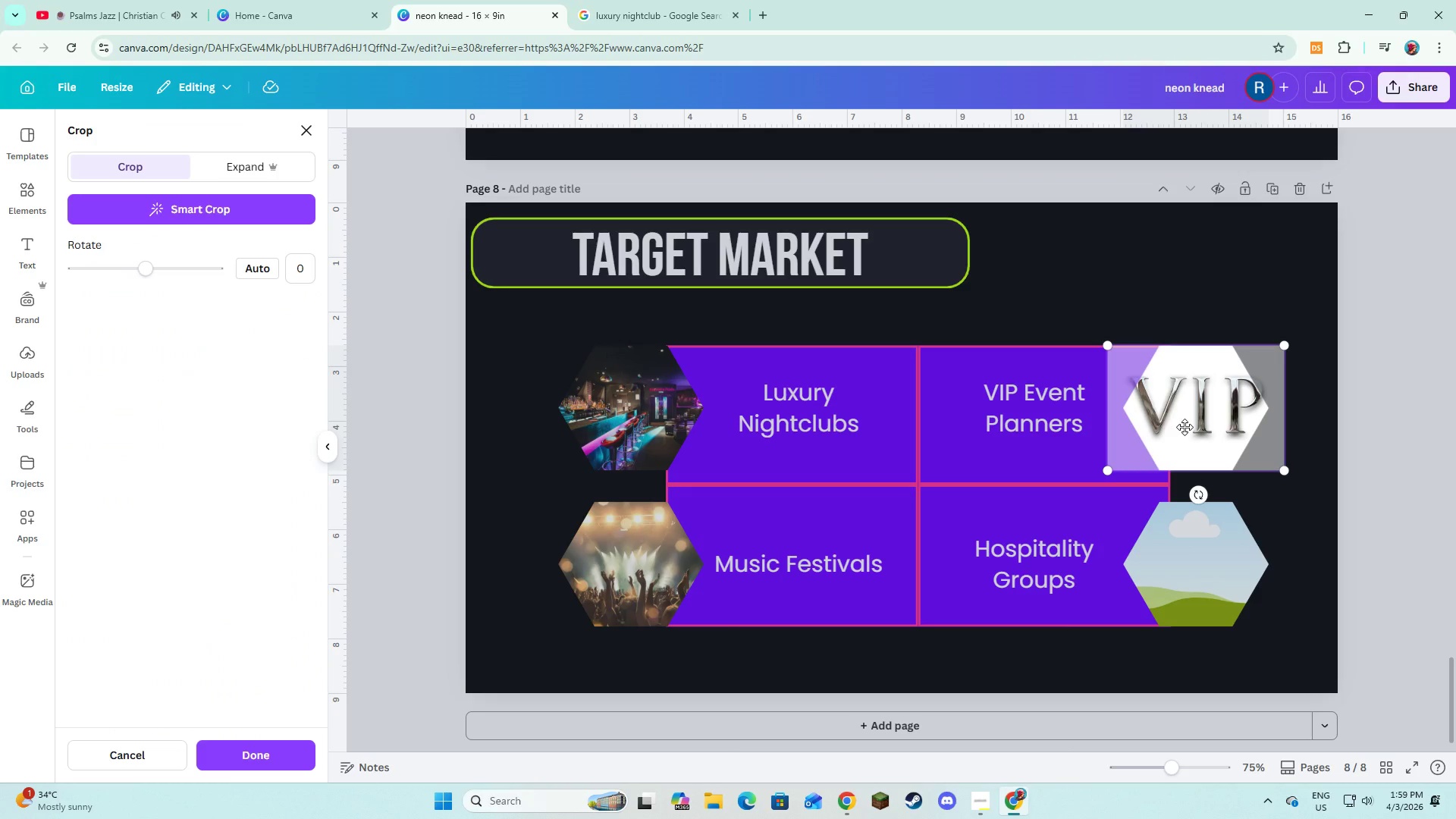 
left_click_drag(start_coordinate=[1185, 425], to_coordinate=[1191, 425])
 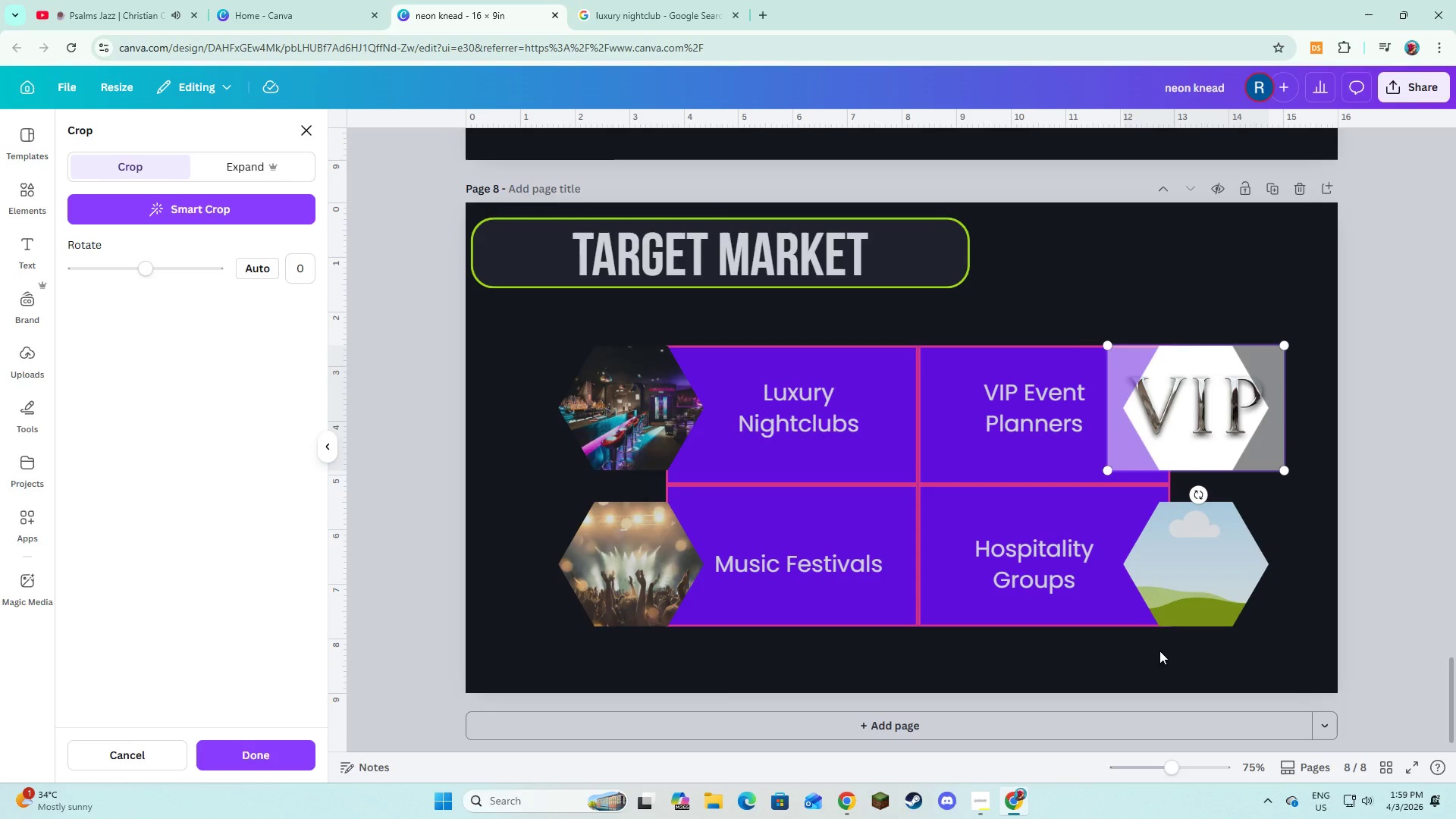 
left_click([1152, 654])
 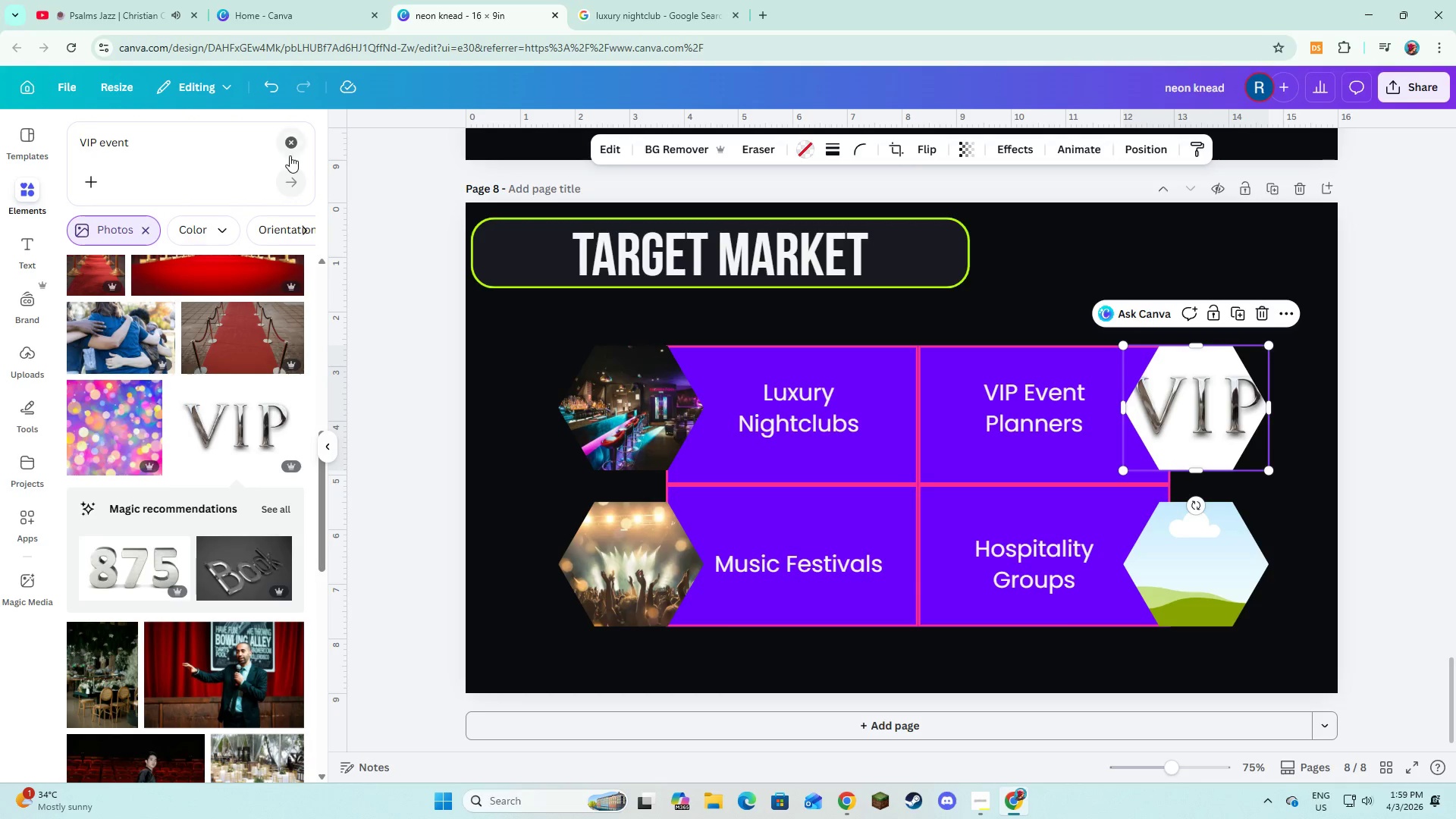 
double_click([228, 143])
 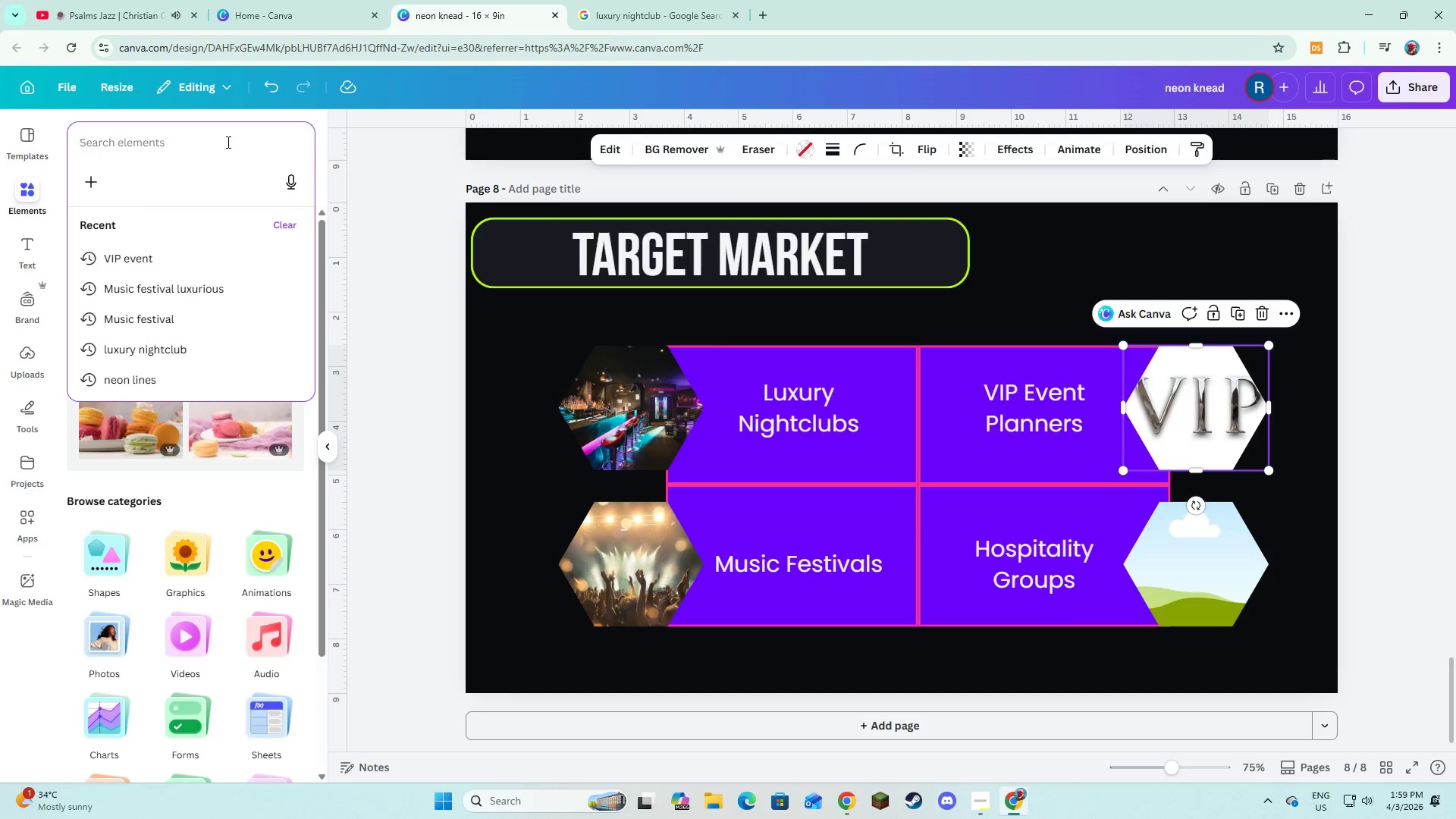 
type(Hospitality groups)
 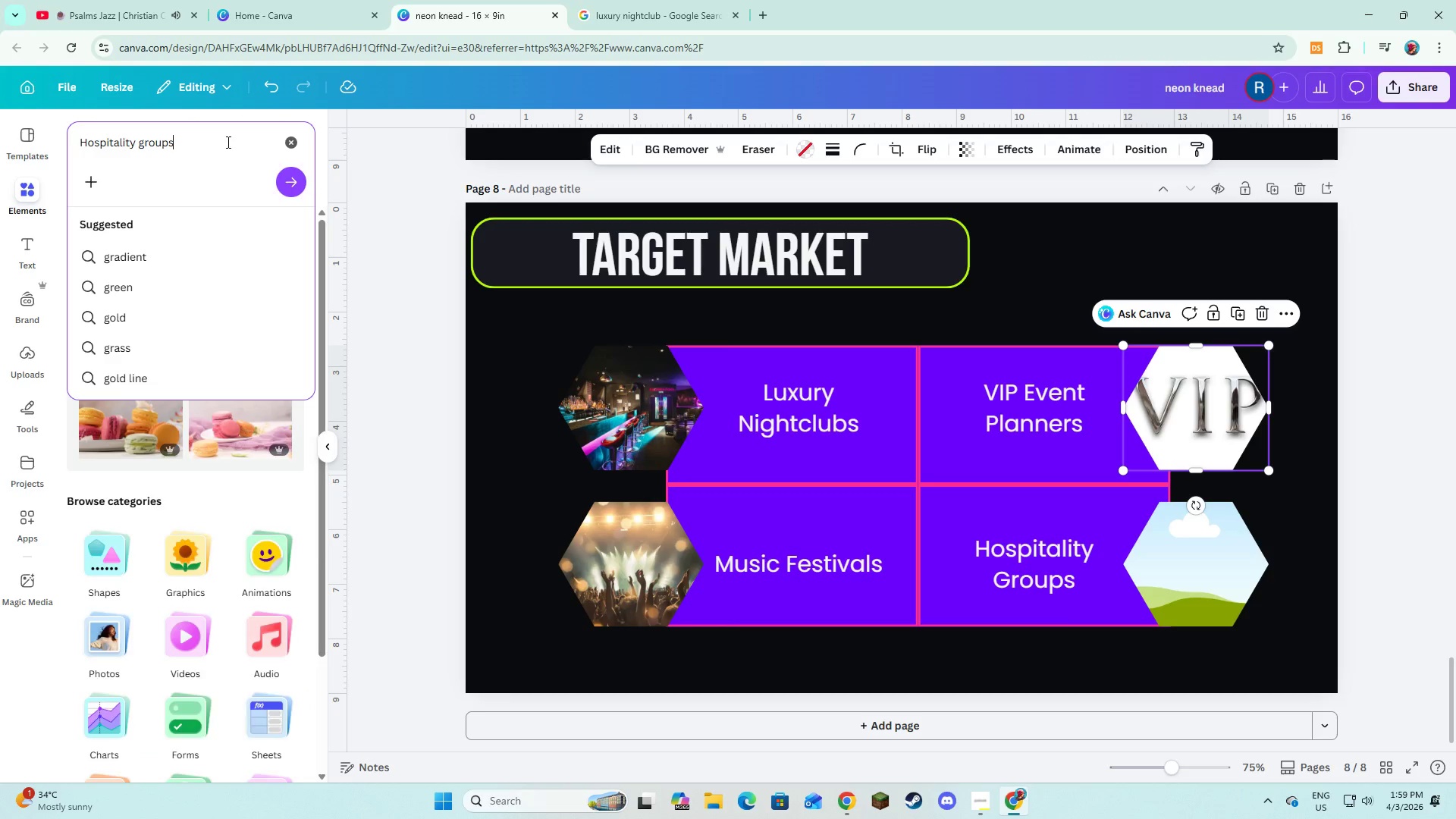 
key(Enter)
 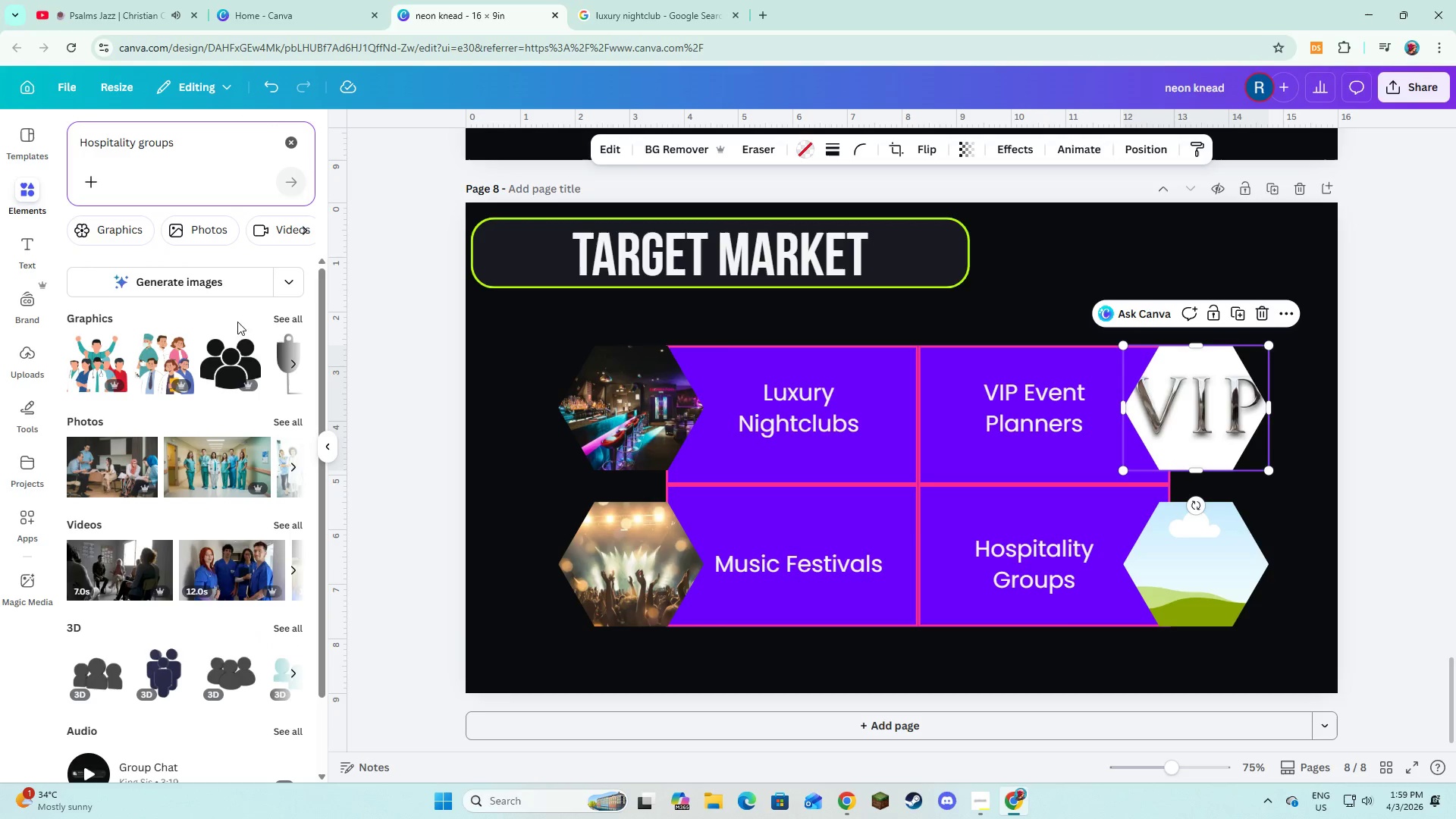 
left_click([303, 416])
 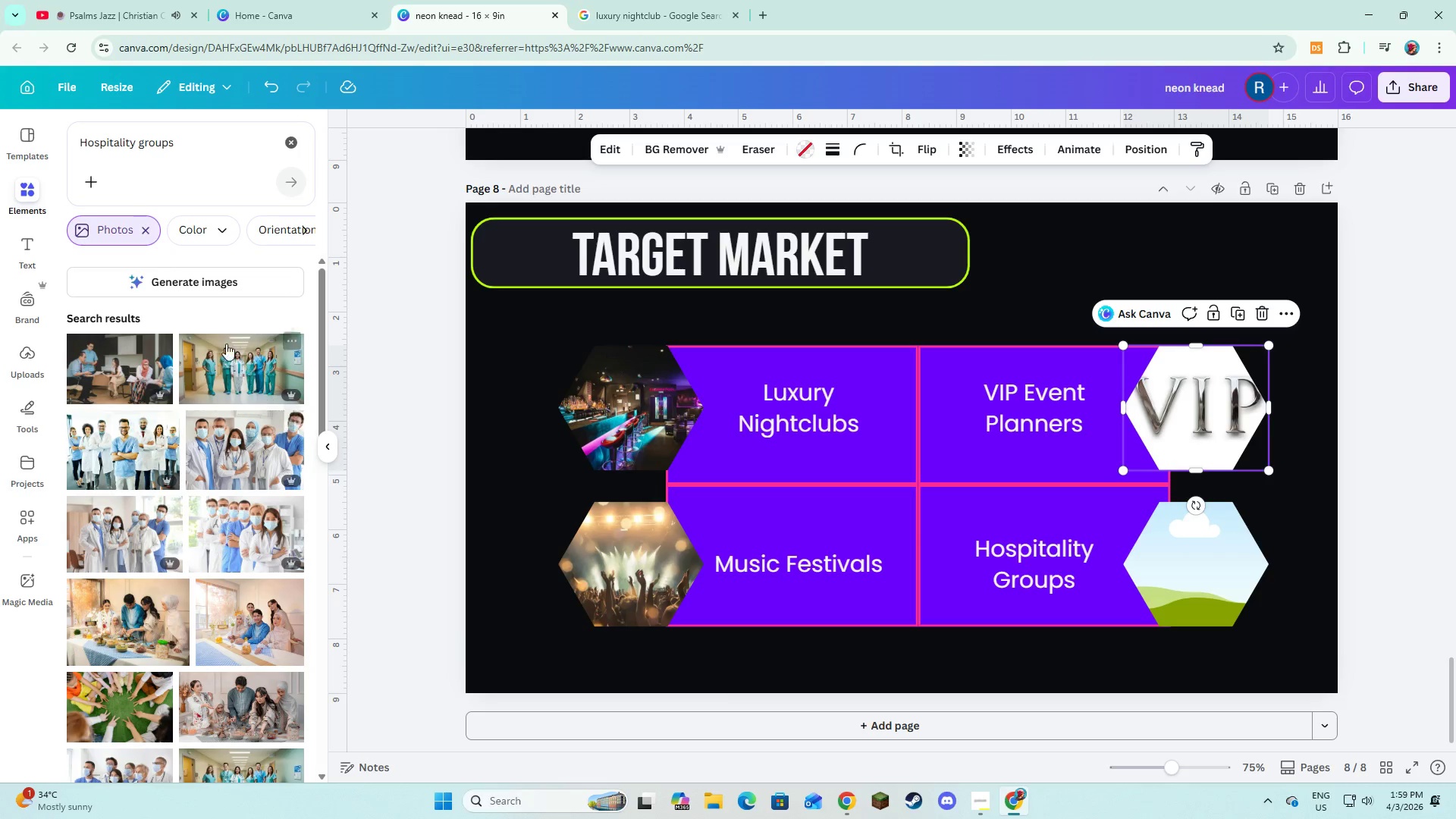 
left_click_drag(start_coordinate=[203, 150], to_coordinate=[77, 139])
 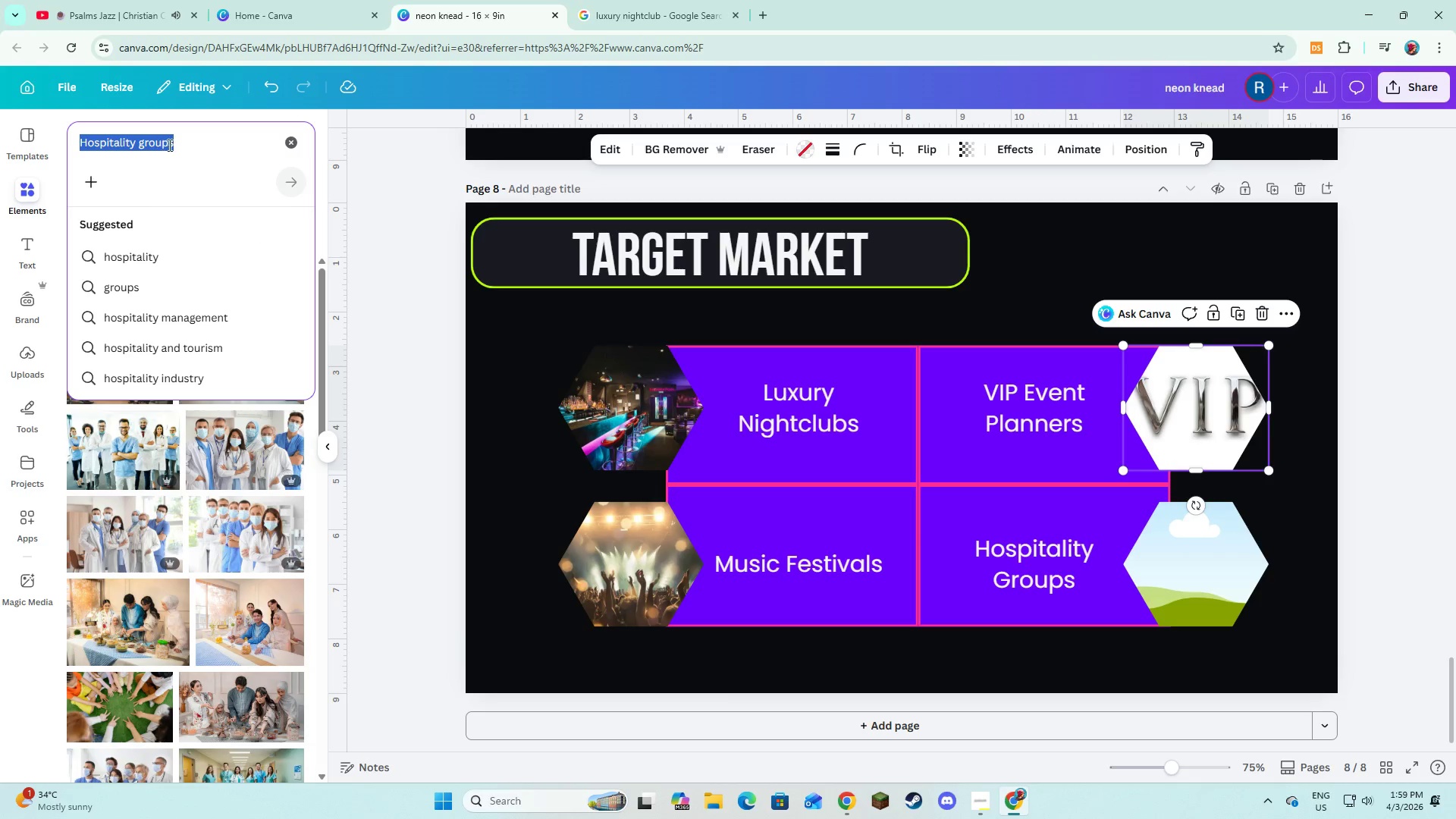 
left_click([168, 146])
 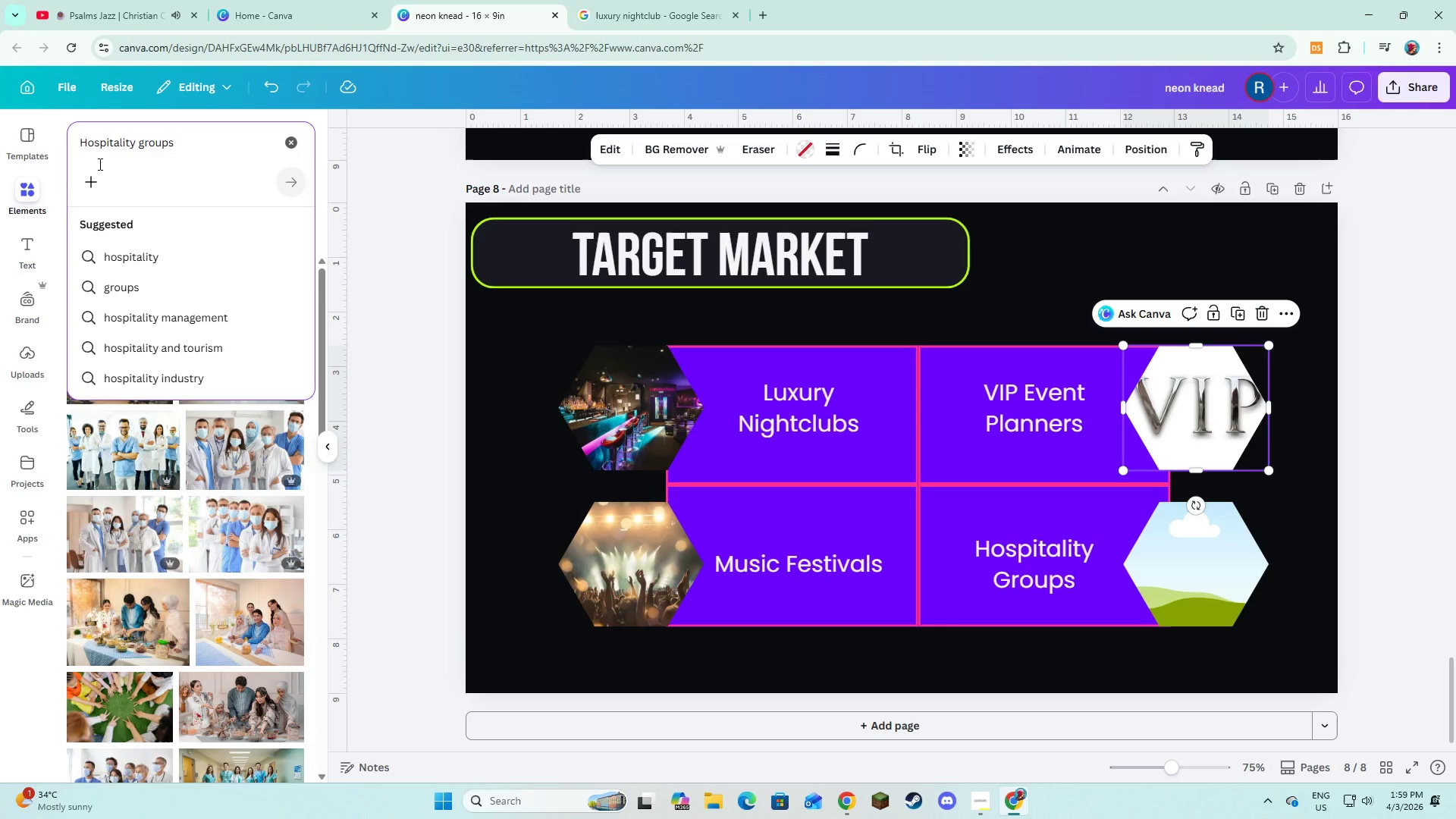 
left_click([99, 163])
 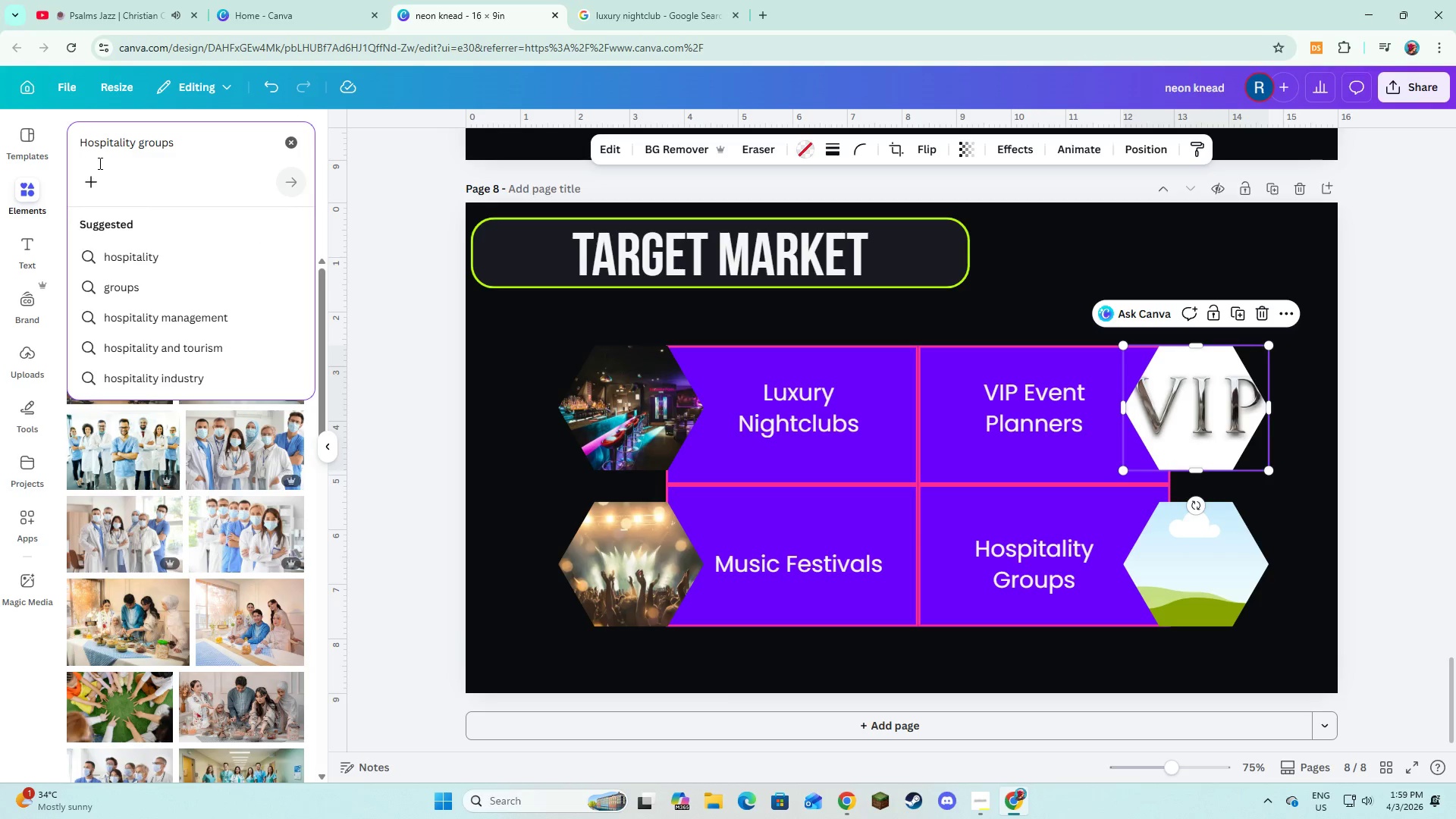 
left_click([99, 163])
 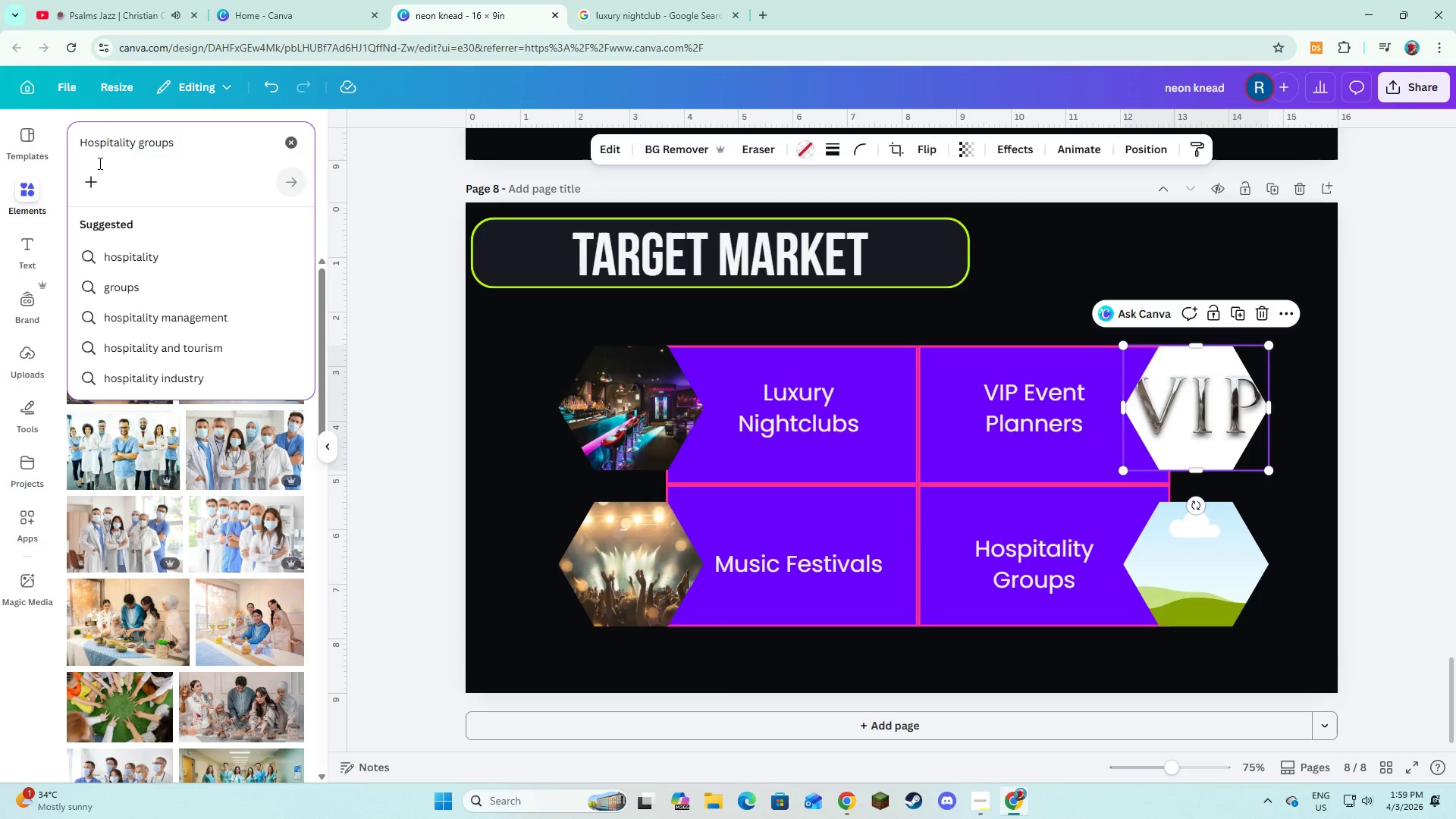 
hold_key(key=ArrowLeft, duration=0.98)
 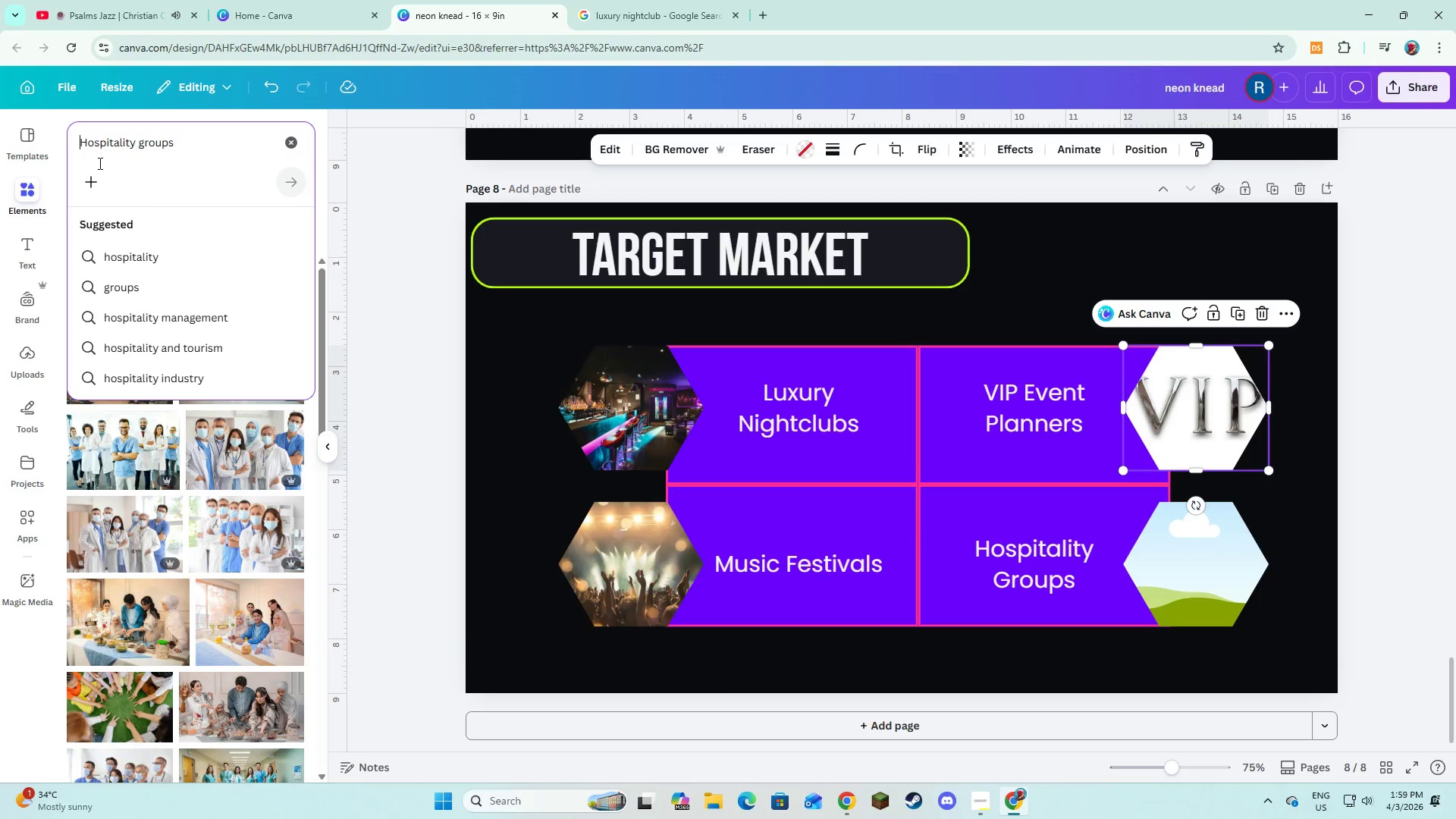 
hold_key(key=ArrowLeft, duration=0.55)
 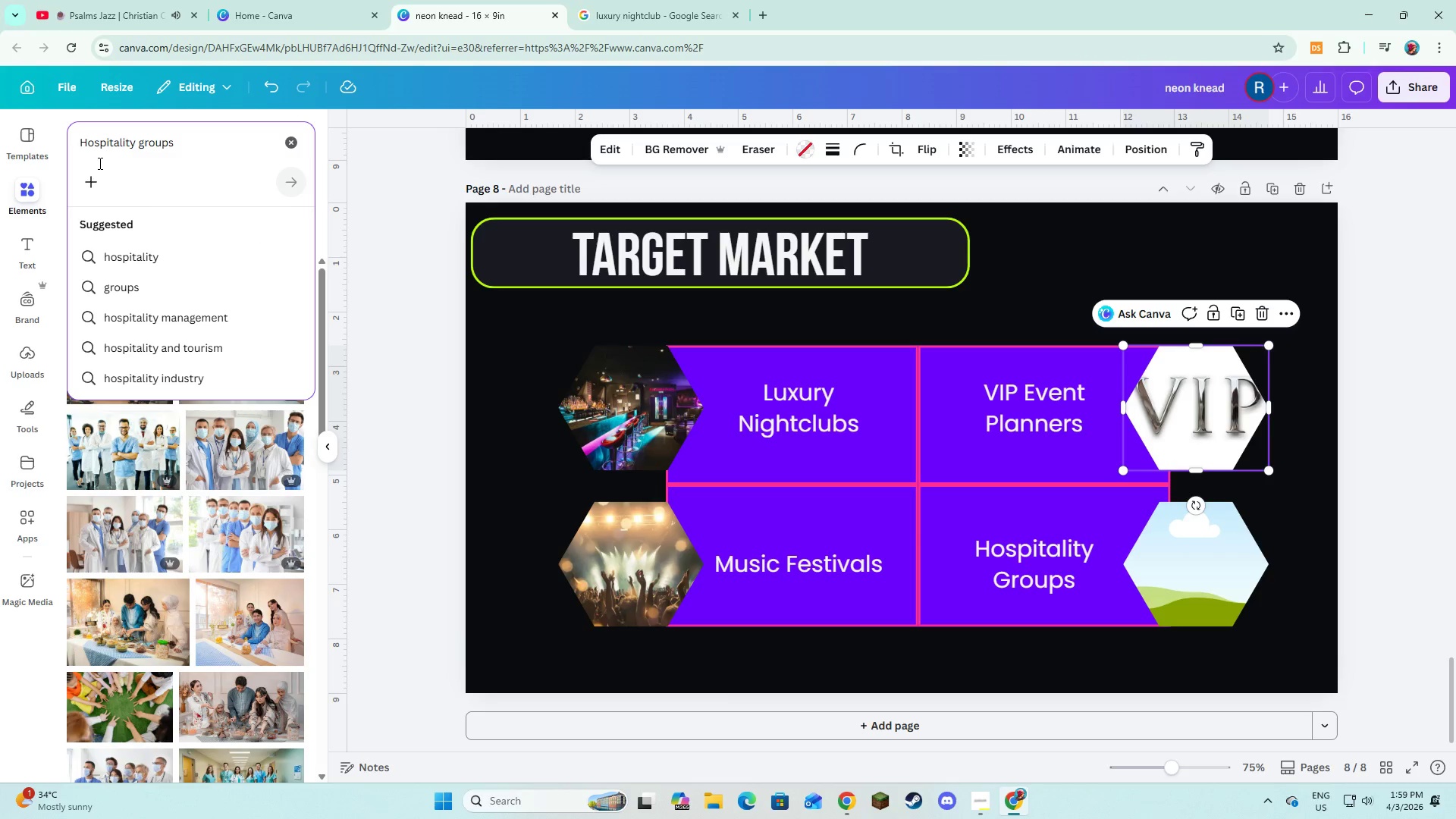 
type(luxurious )
 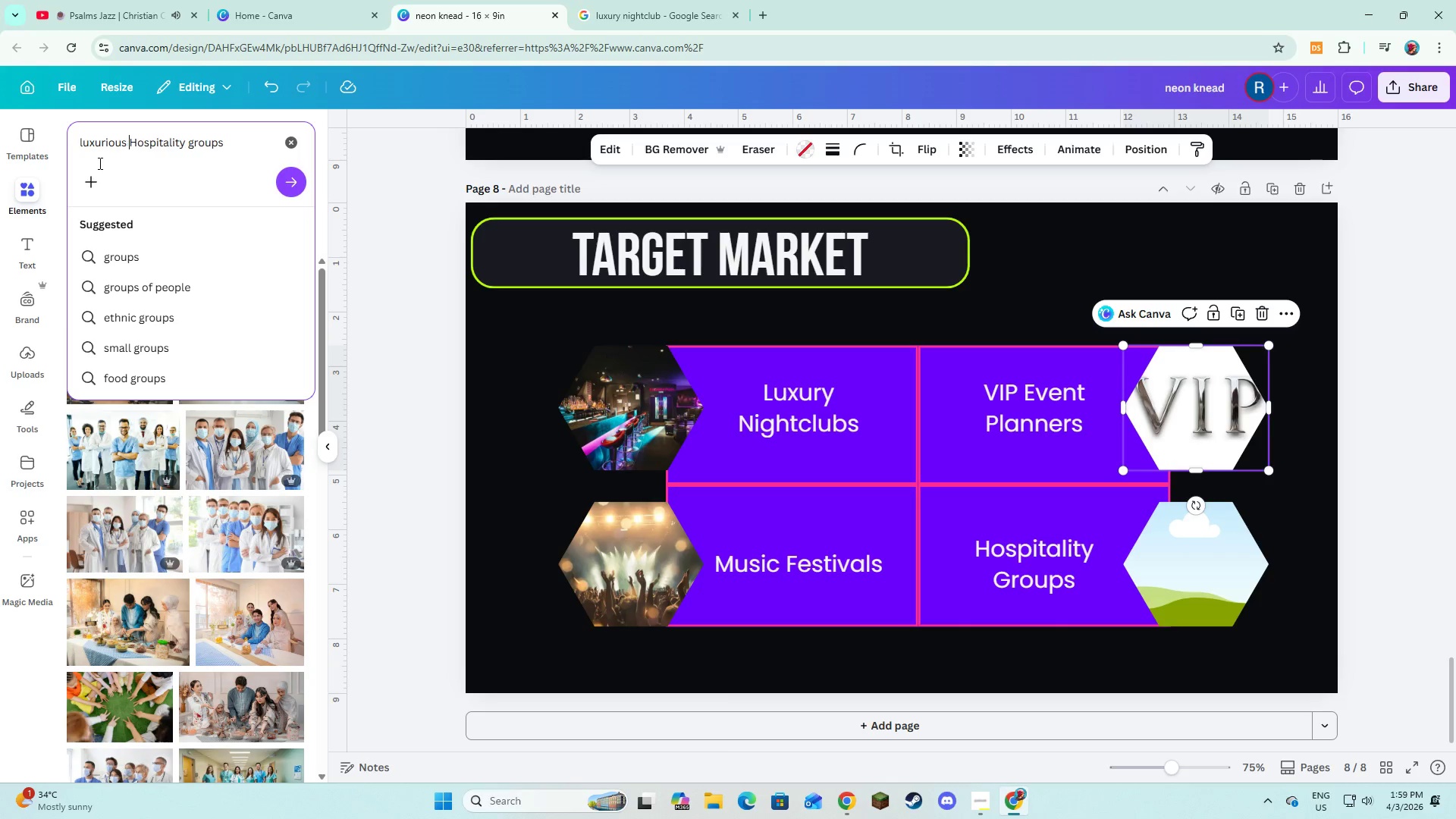 
key(Enter)
 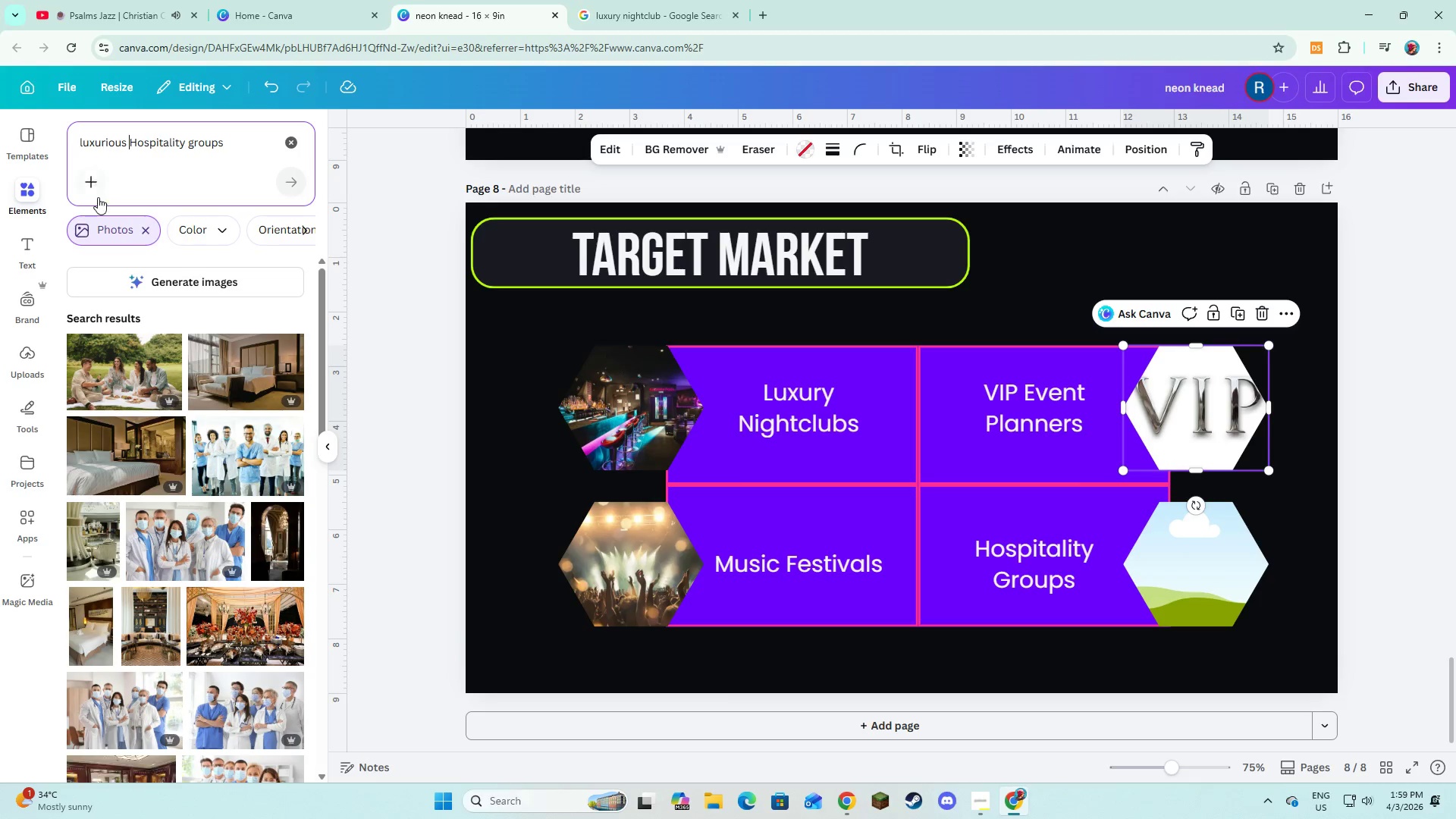 
mouse_move([207, 408])
 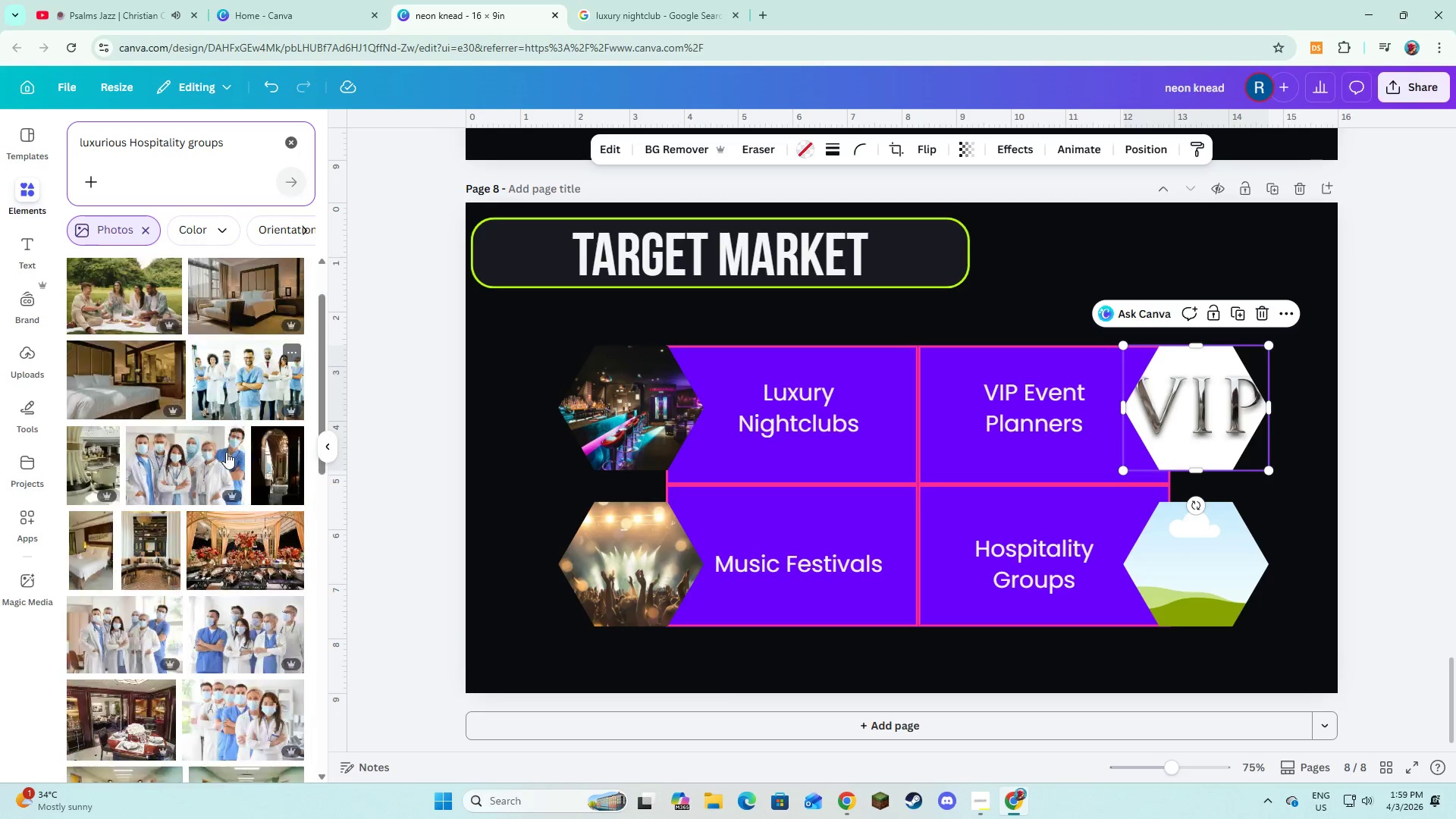 
scroll: coordinate [226, 452], scroll_direction: down, amount: 3.0
 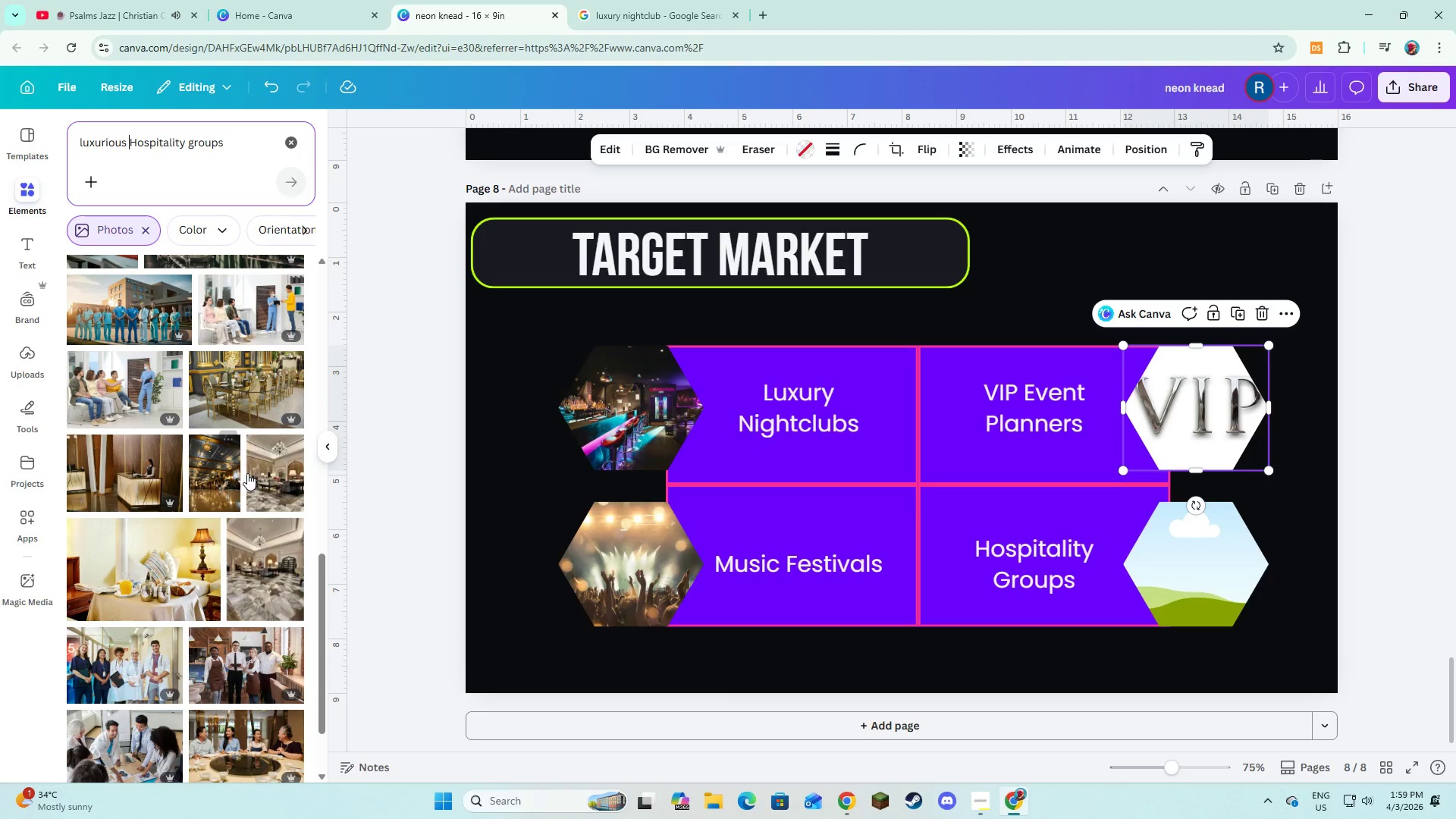 
left_click([246, 395])
 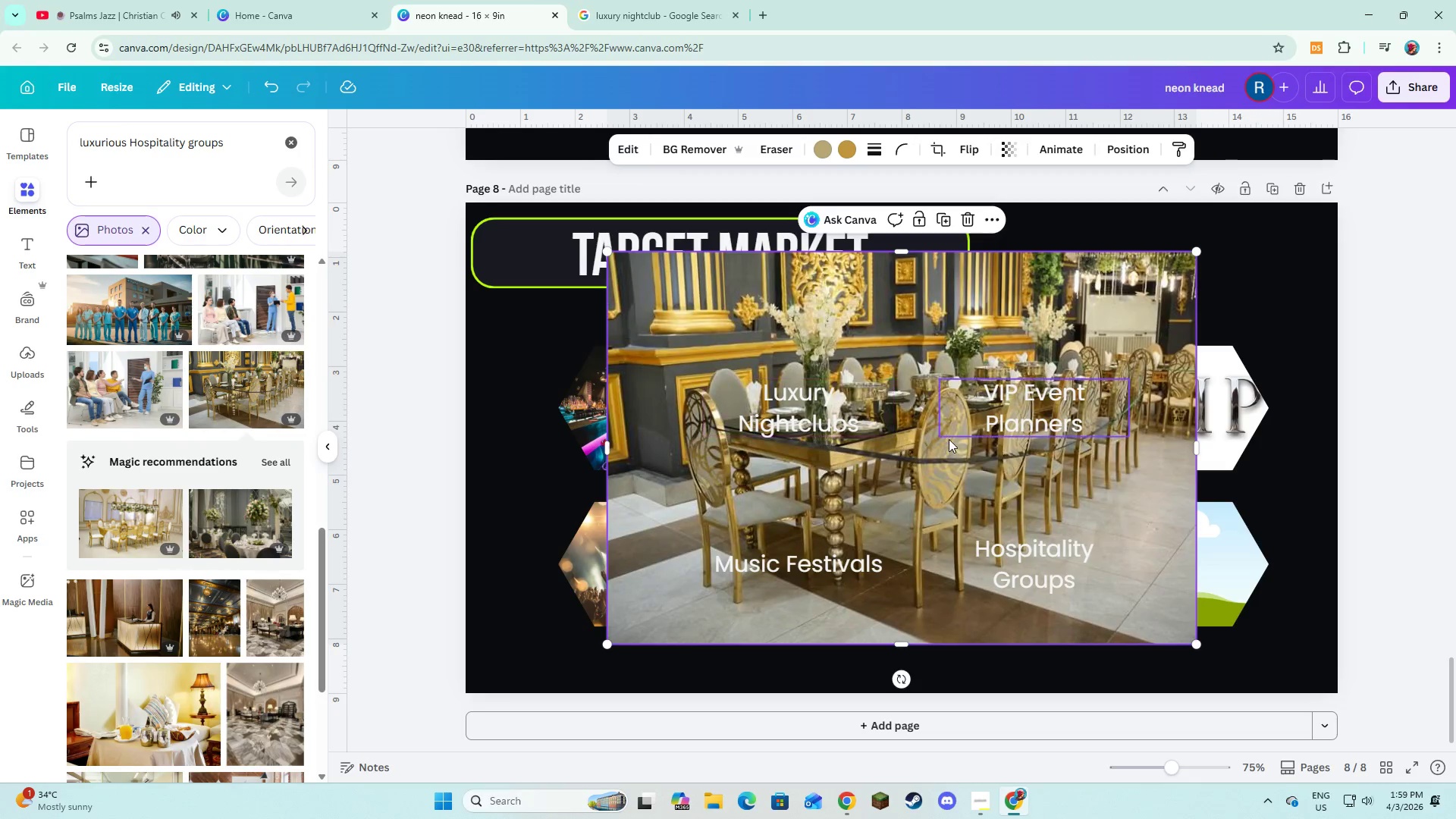 
left_click_drag(start_coordinate=[937, 474], to_coordinate=[1218, 535])
 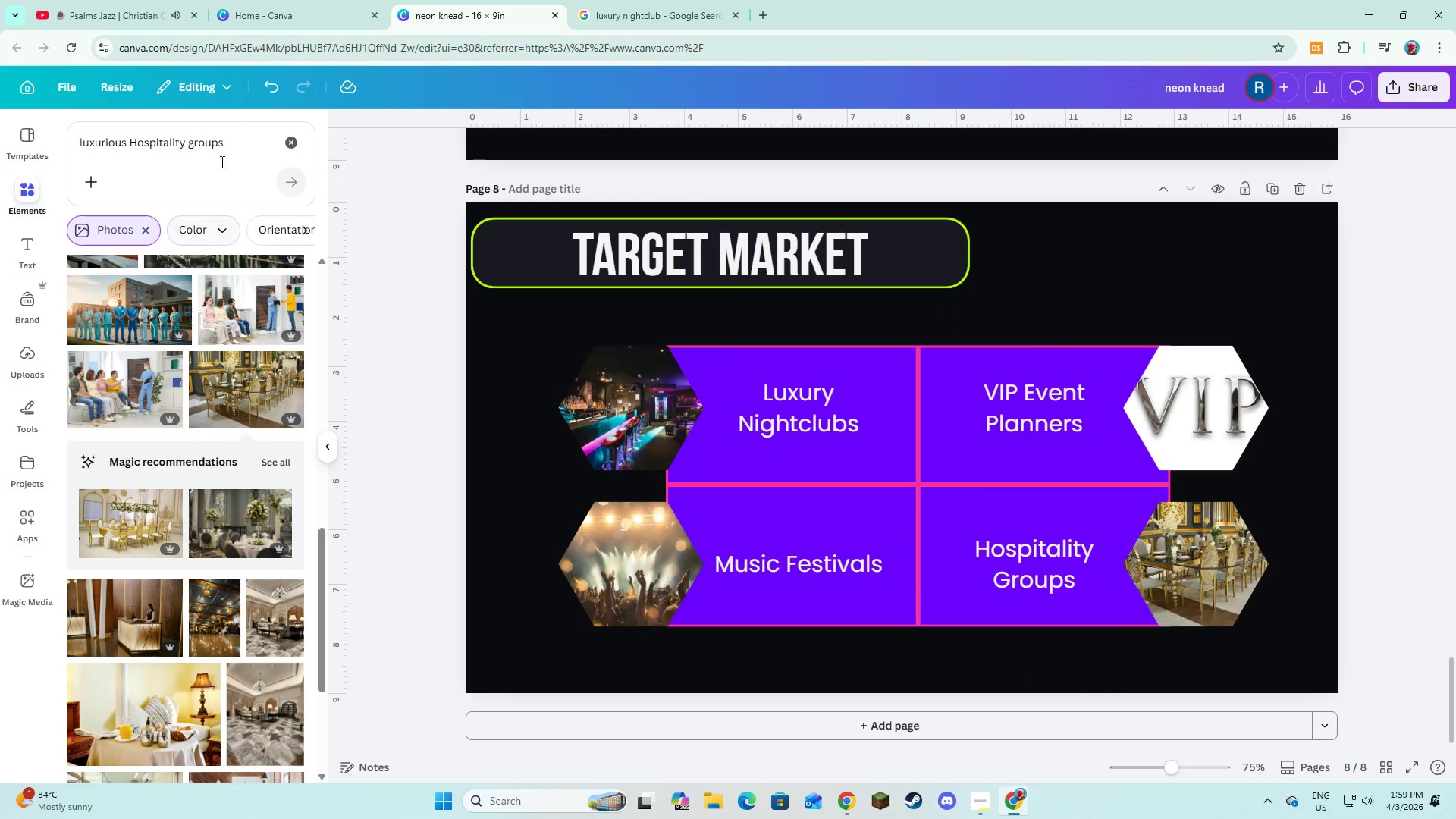 
left_click_drag(start_coordinate=[221, 136], to_coordinate=[74, 121])
 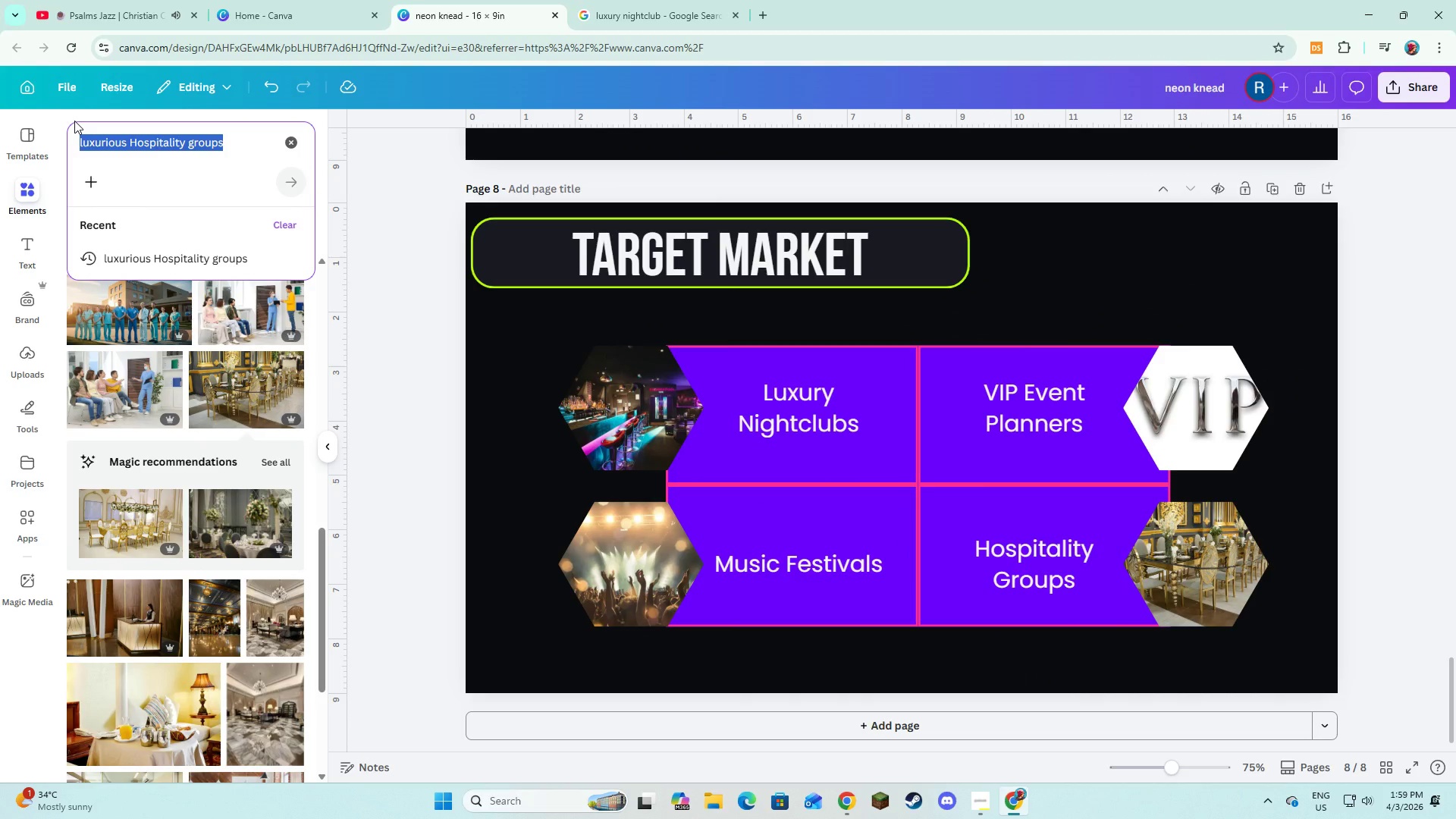 
key(Control+C)
 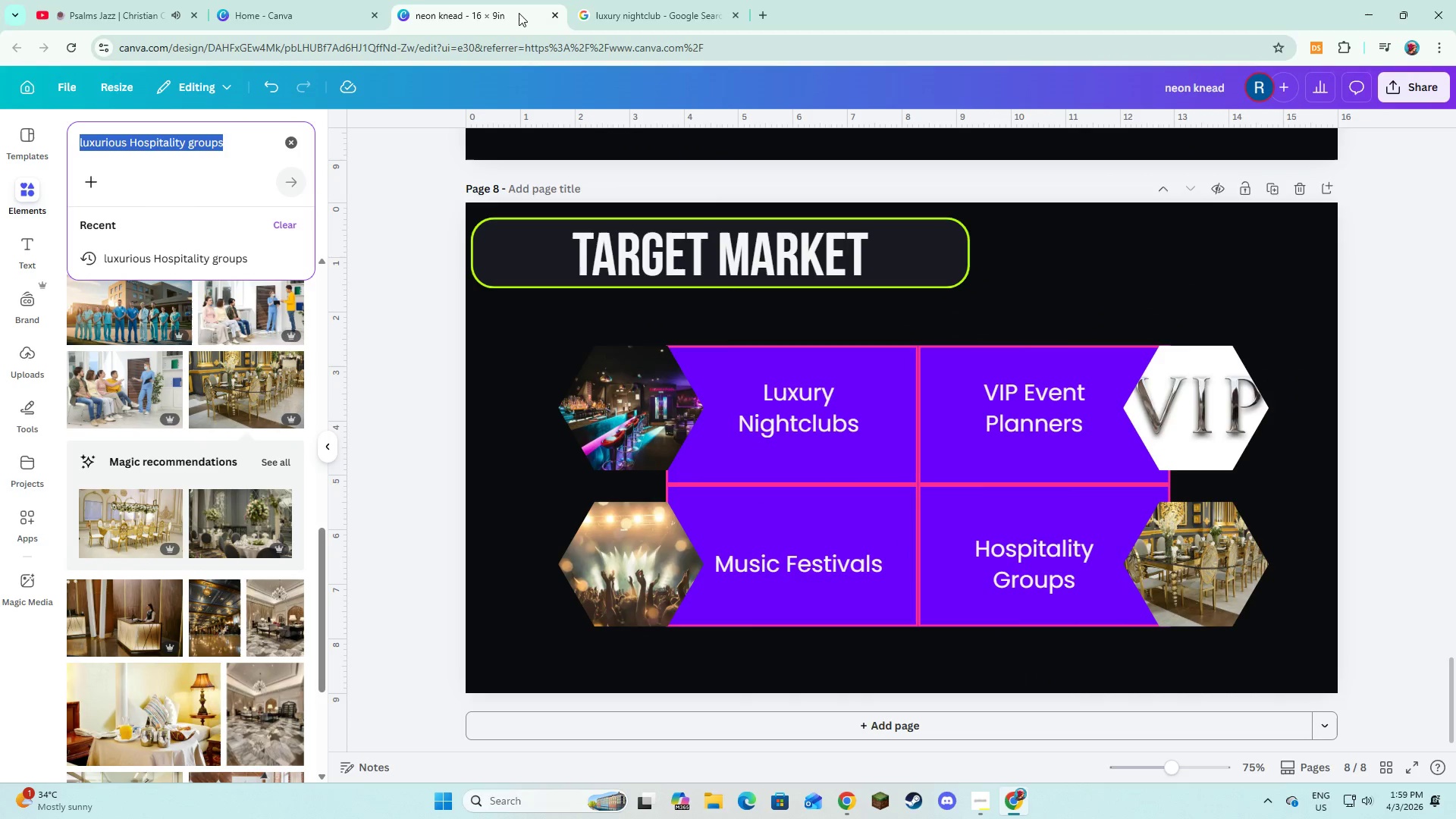 
key(Control+C)
 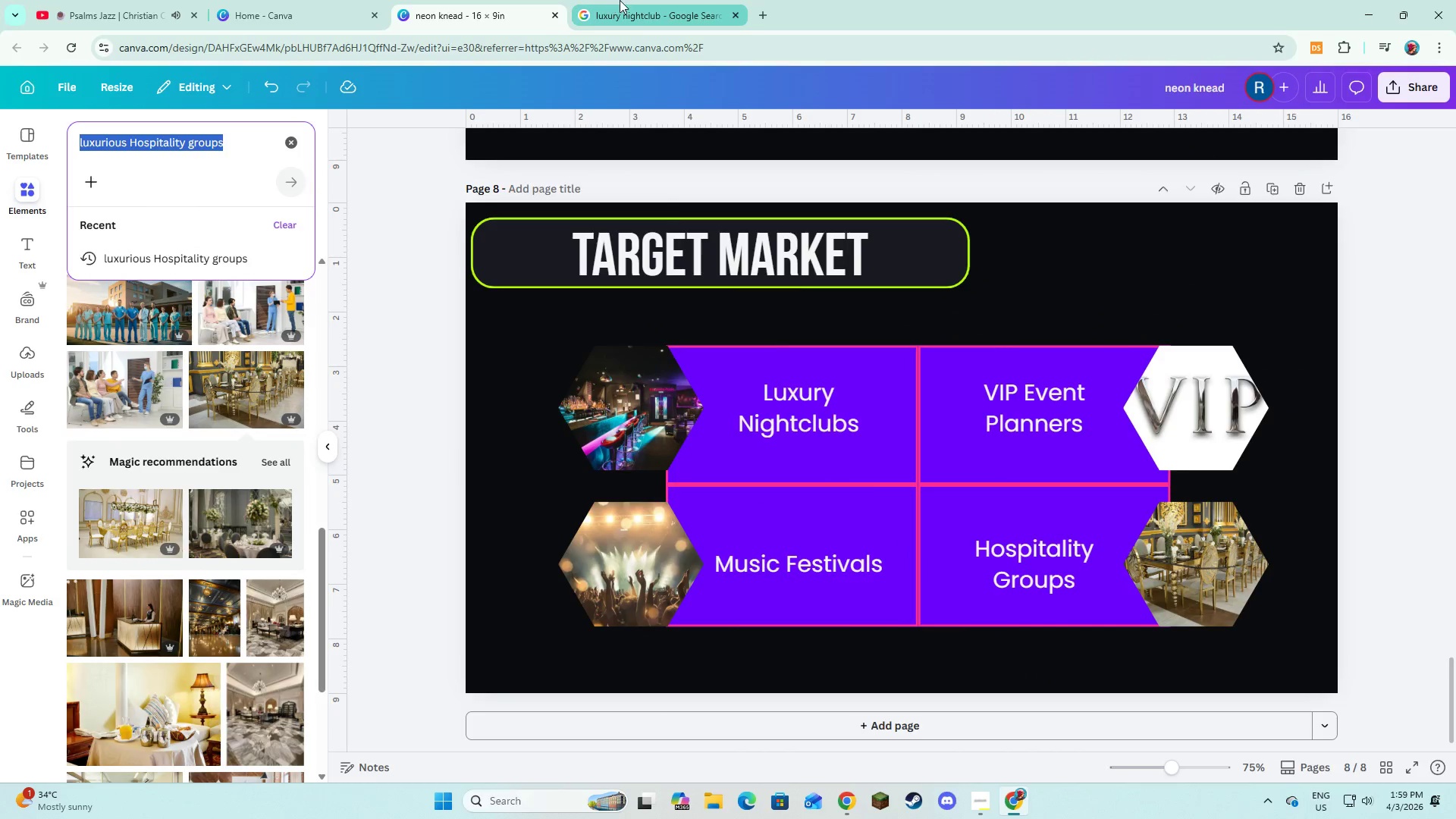 
left_click([620, 0])
 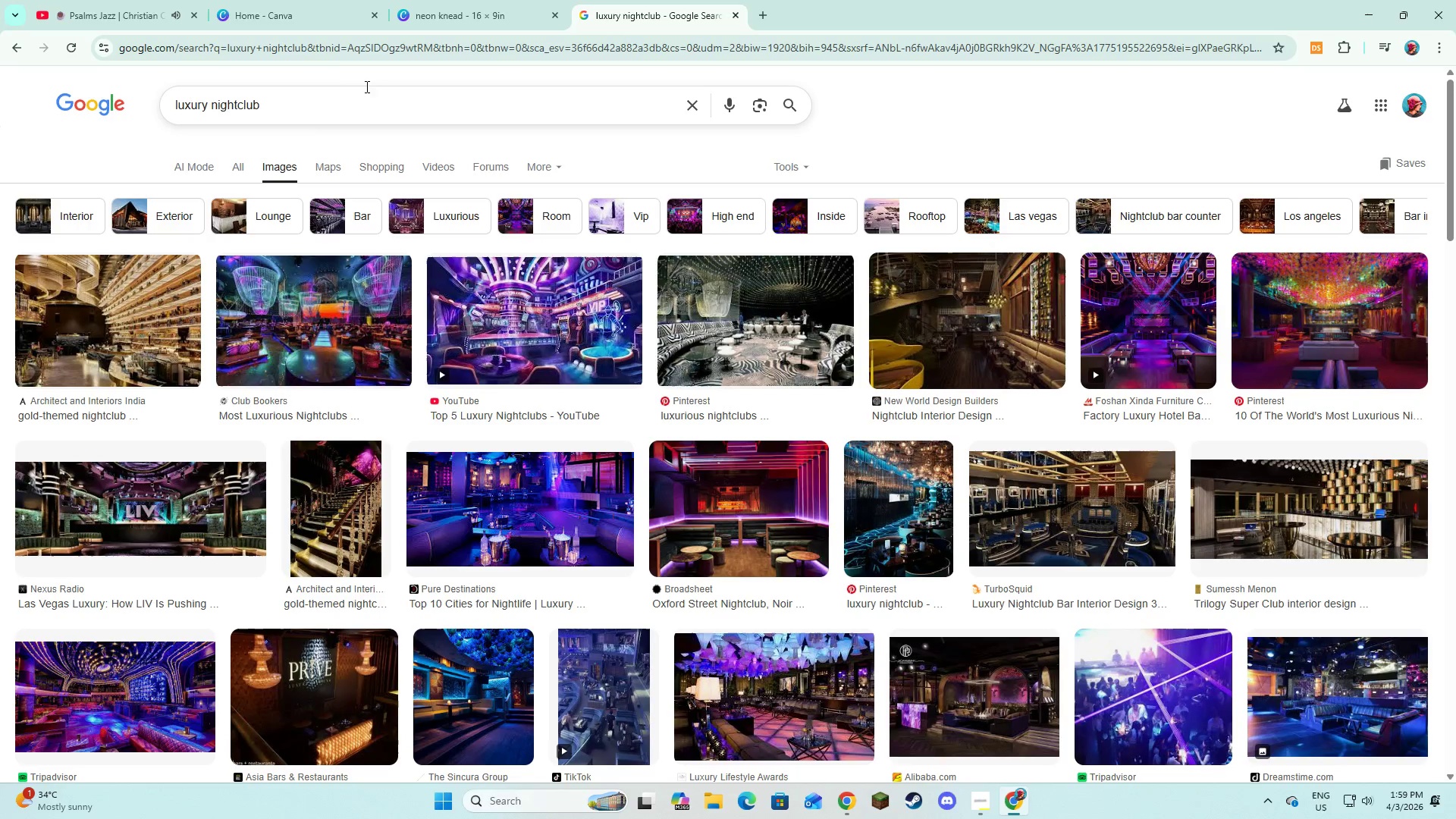 
left_click_drag(start_coordinate=[363, 92], to_coordinate=[111, 100])
 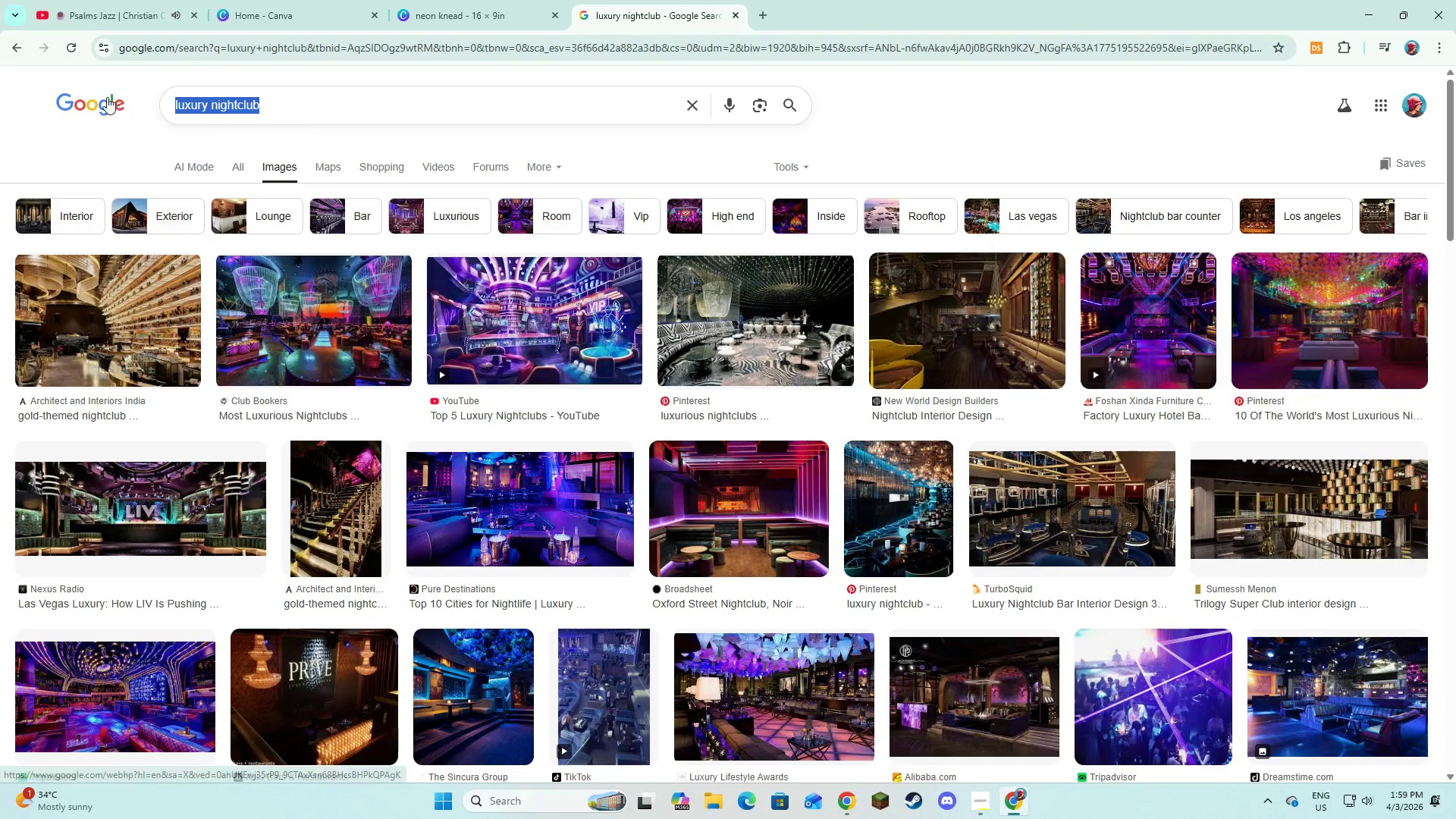 
key(Control+V)
 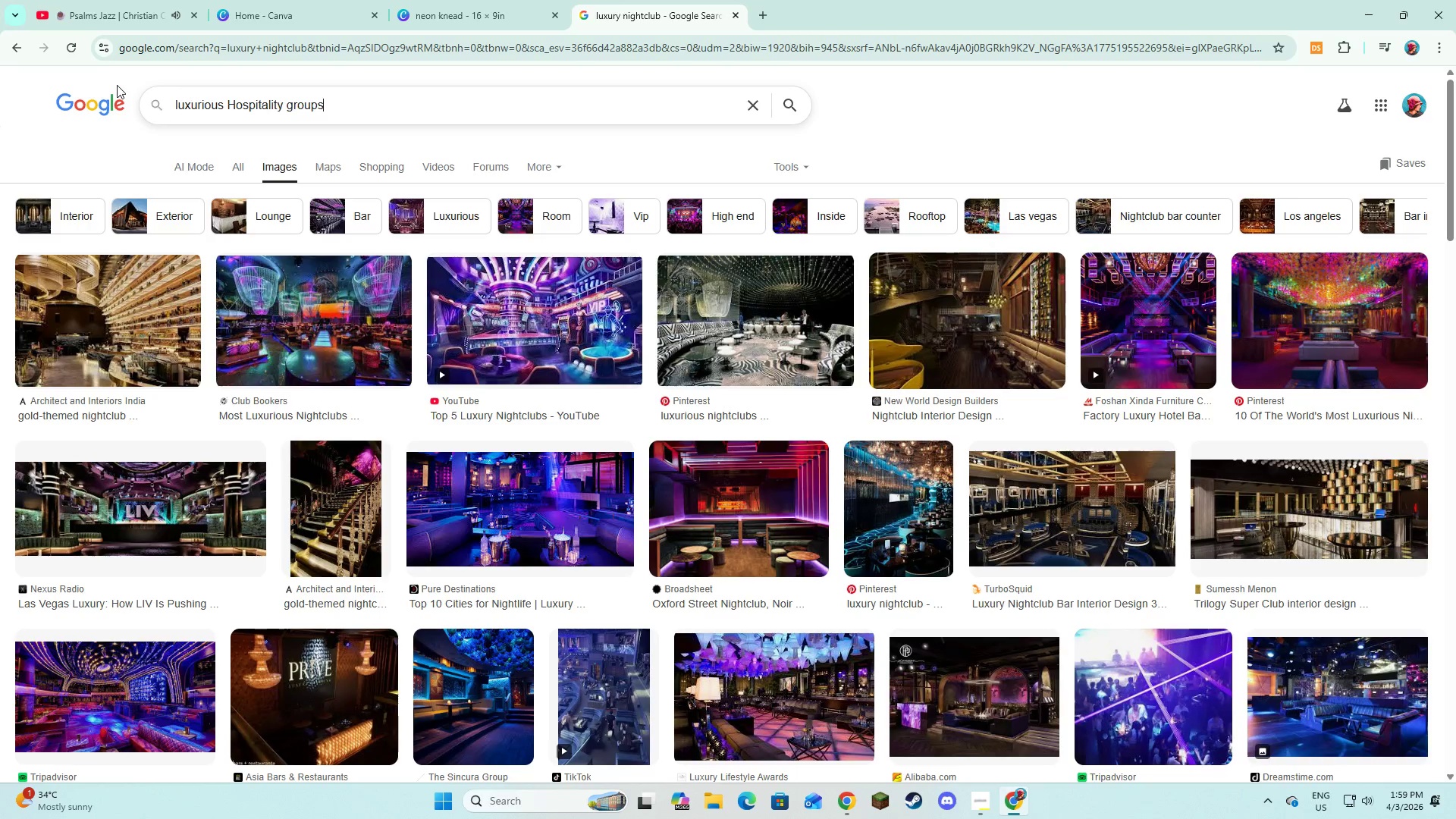 
key(NumpadEnter)
 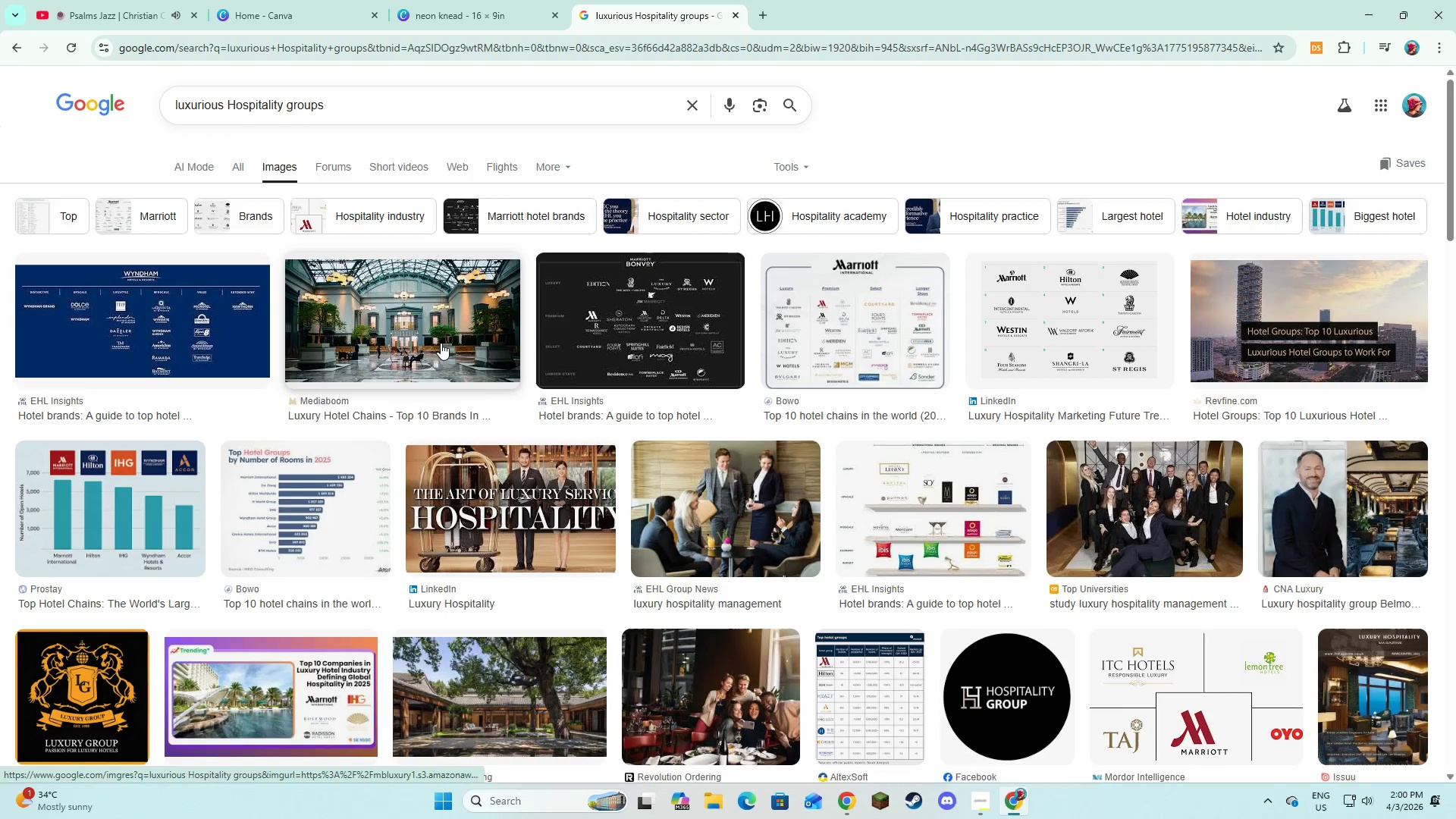 
left_click([435, 0])
 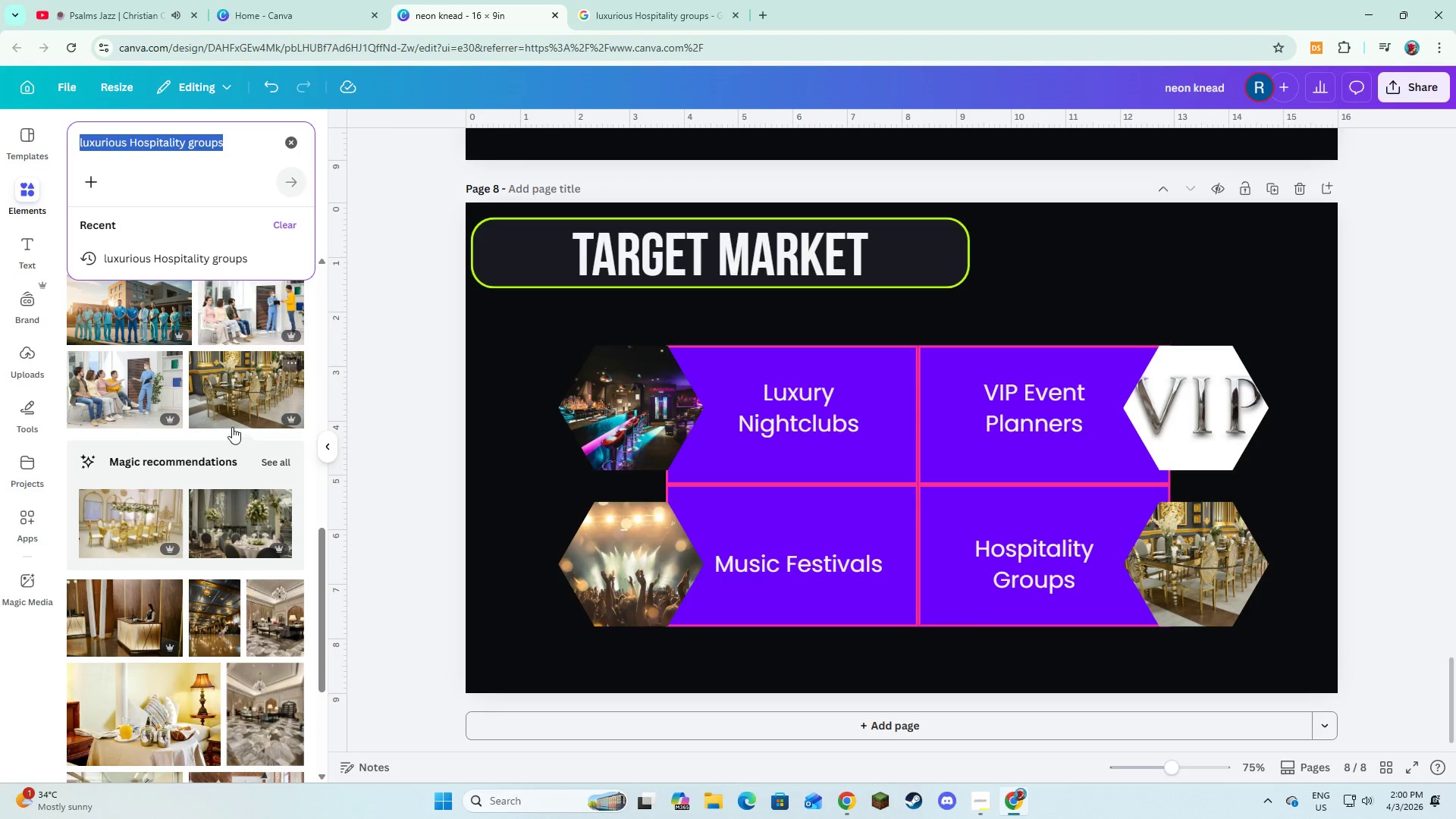 
scroll: coordinate [232, 428], scroll_direction: up, amount: 9.0
 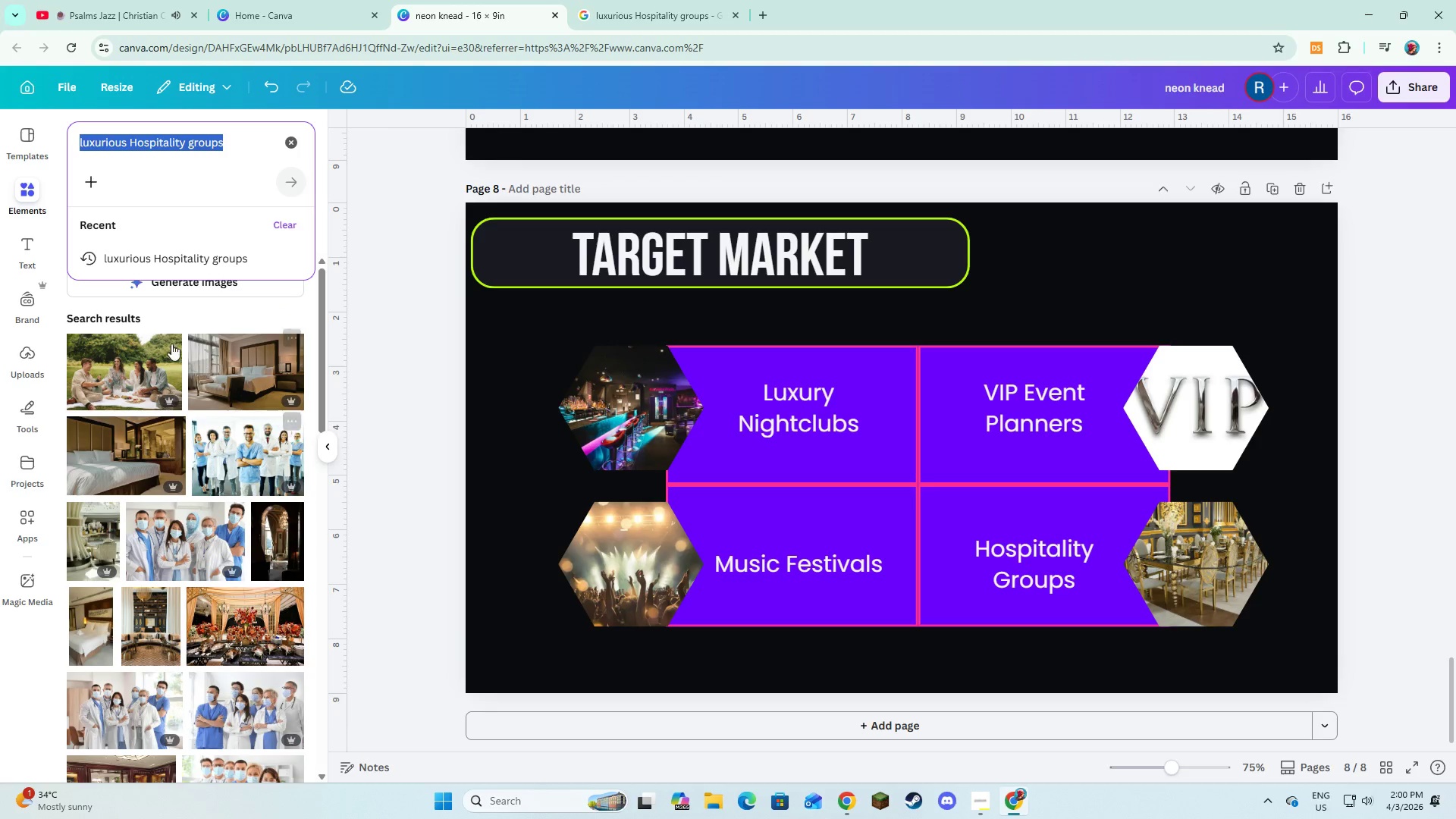 
left_click([109, 359])
 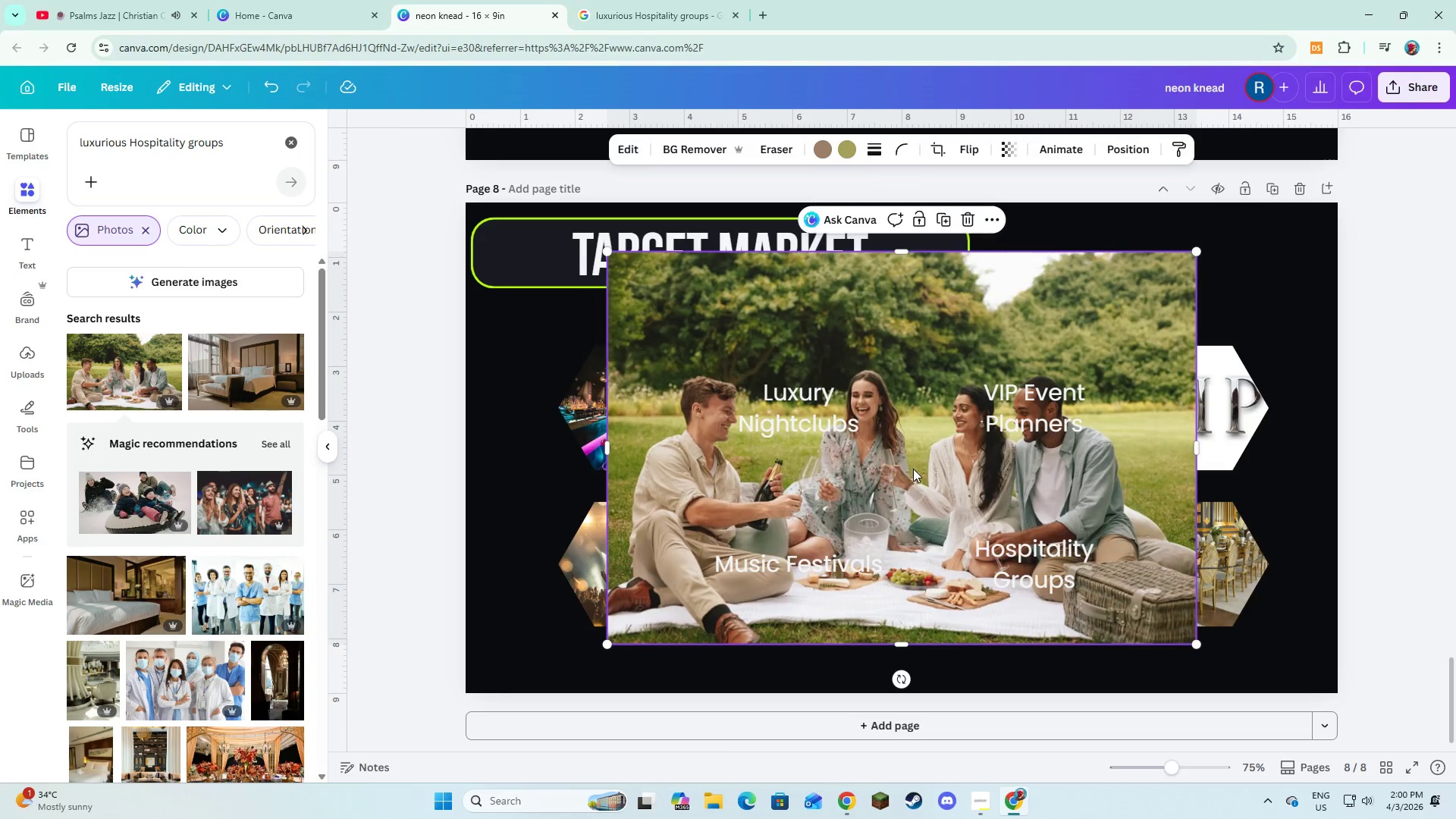 
left_click_drag(start_coordinate=[908, 475], to_coordinate=[1178, 549])
 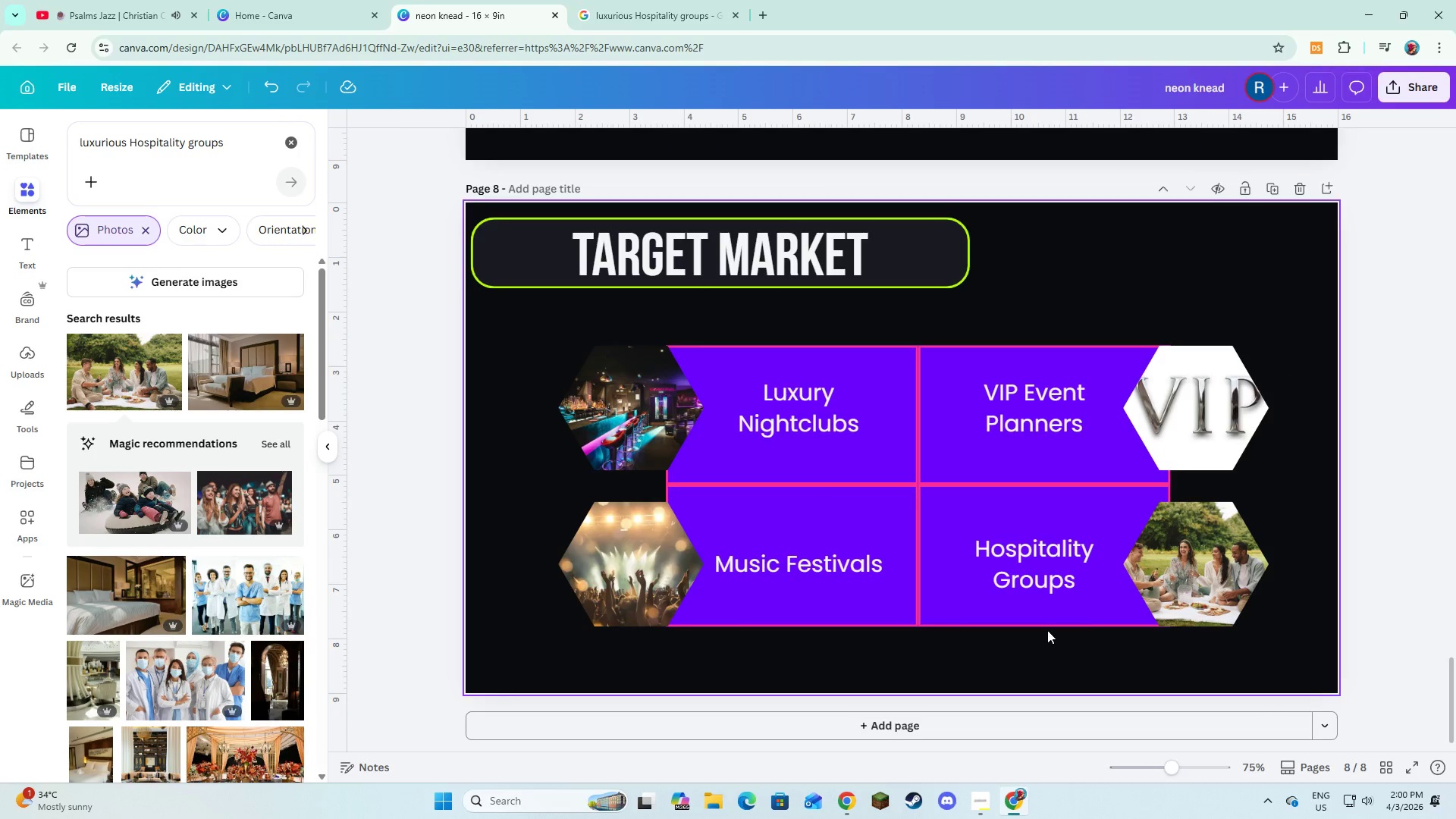 
left_click([661, 427])
 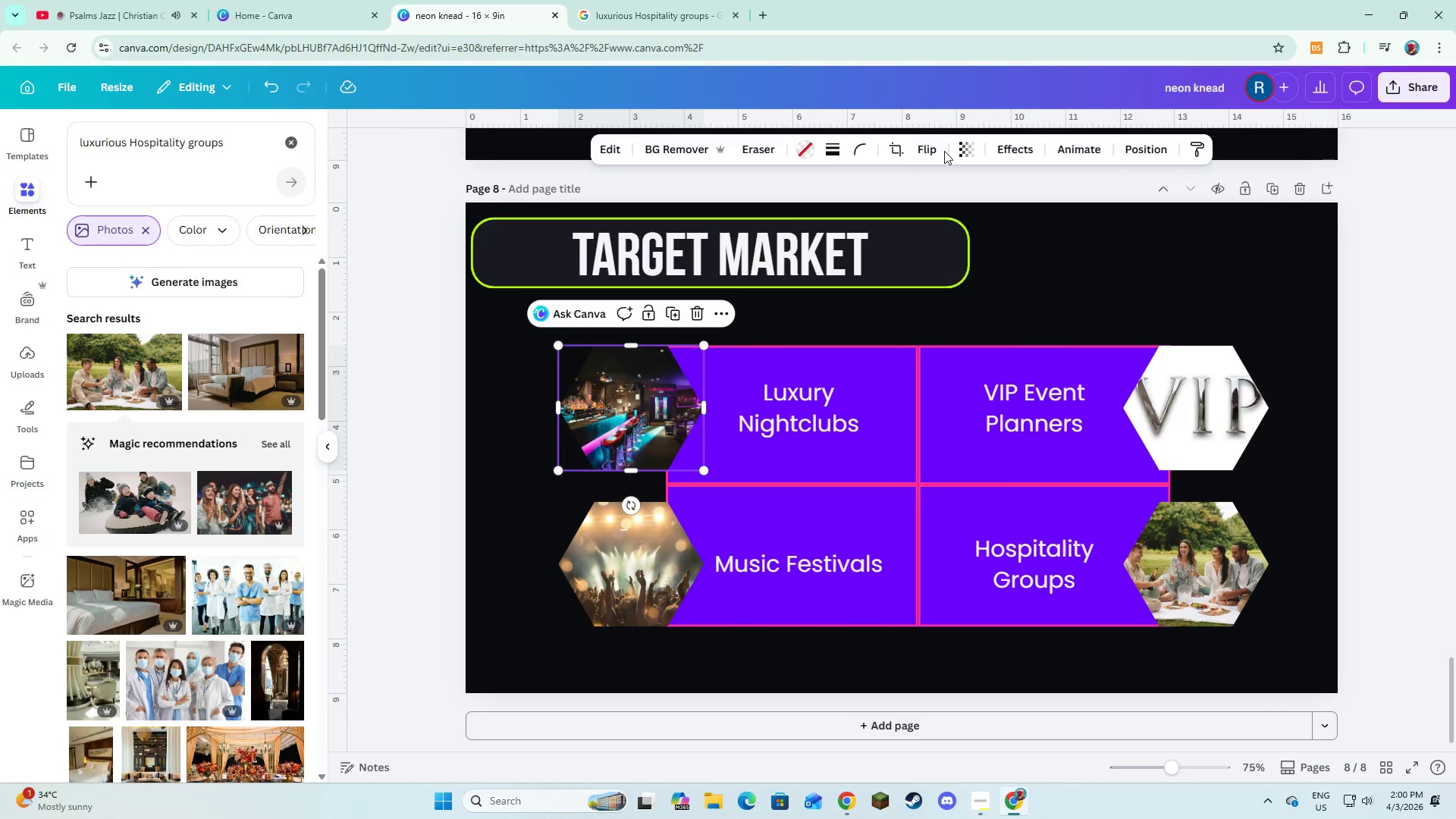 
left_click([1023, 152])
 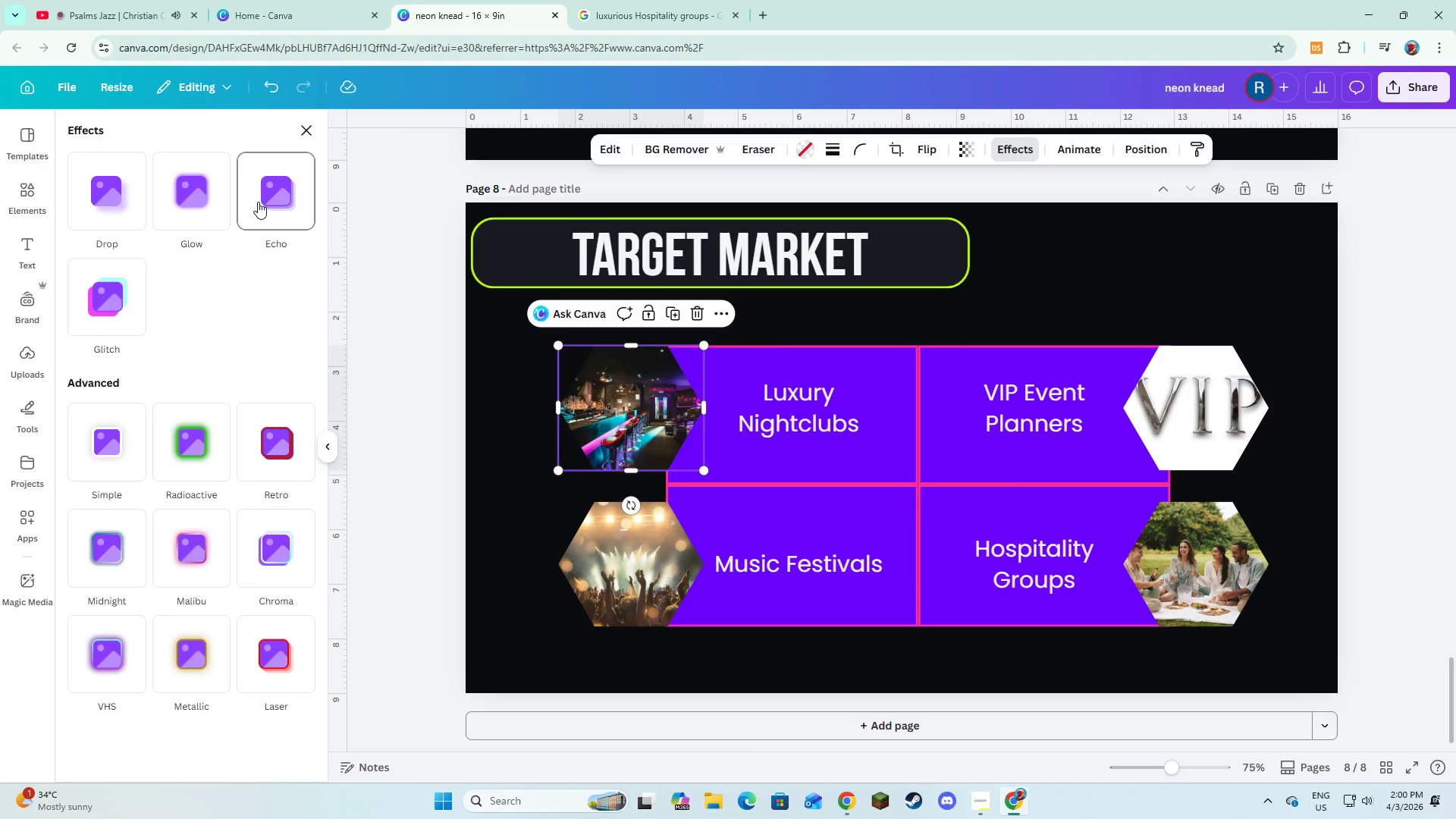 
left_click([185, 221])
 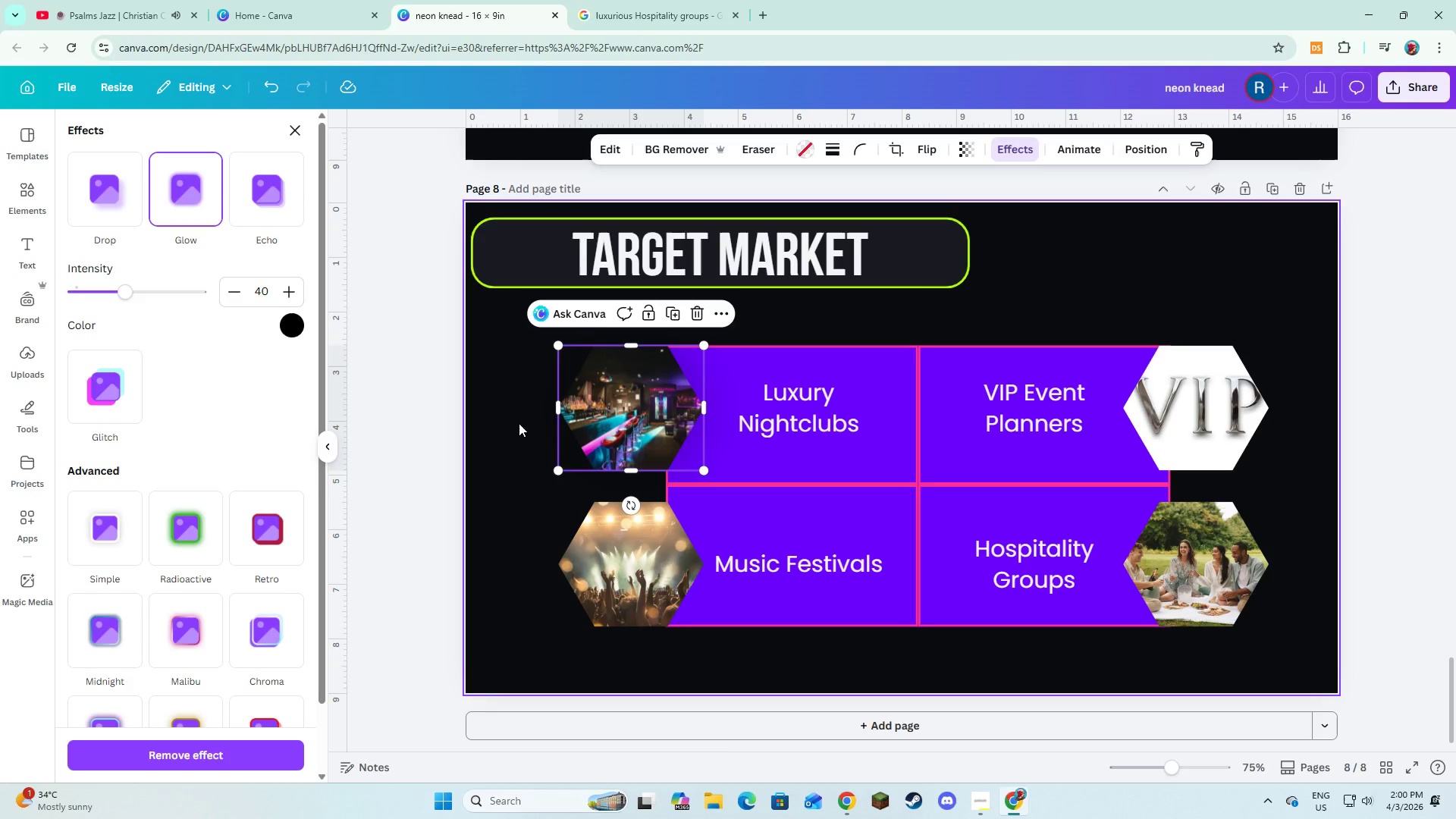 
left_click([632, 590])
 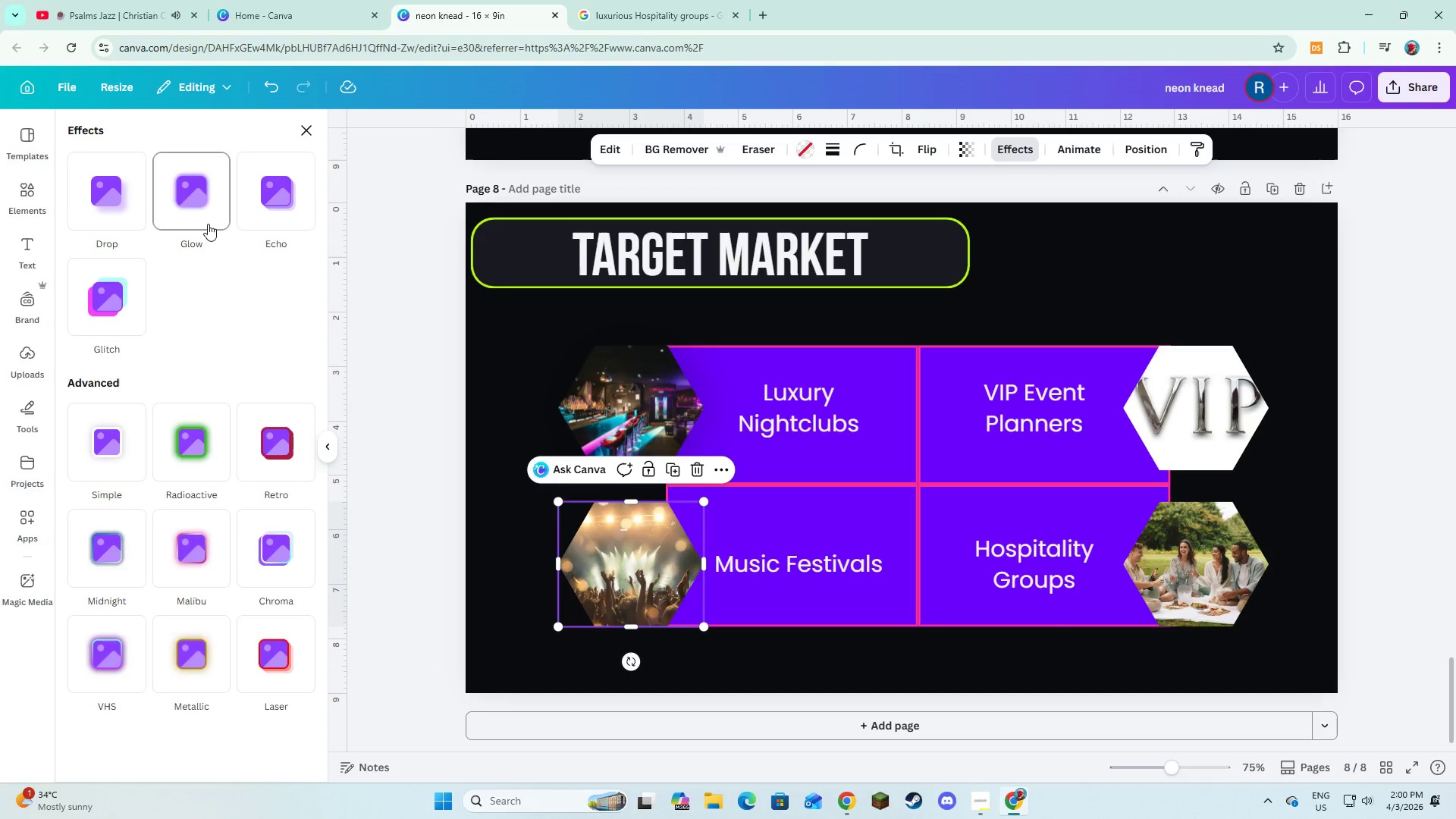 
left_click([206, 213])
 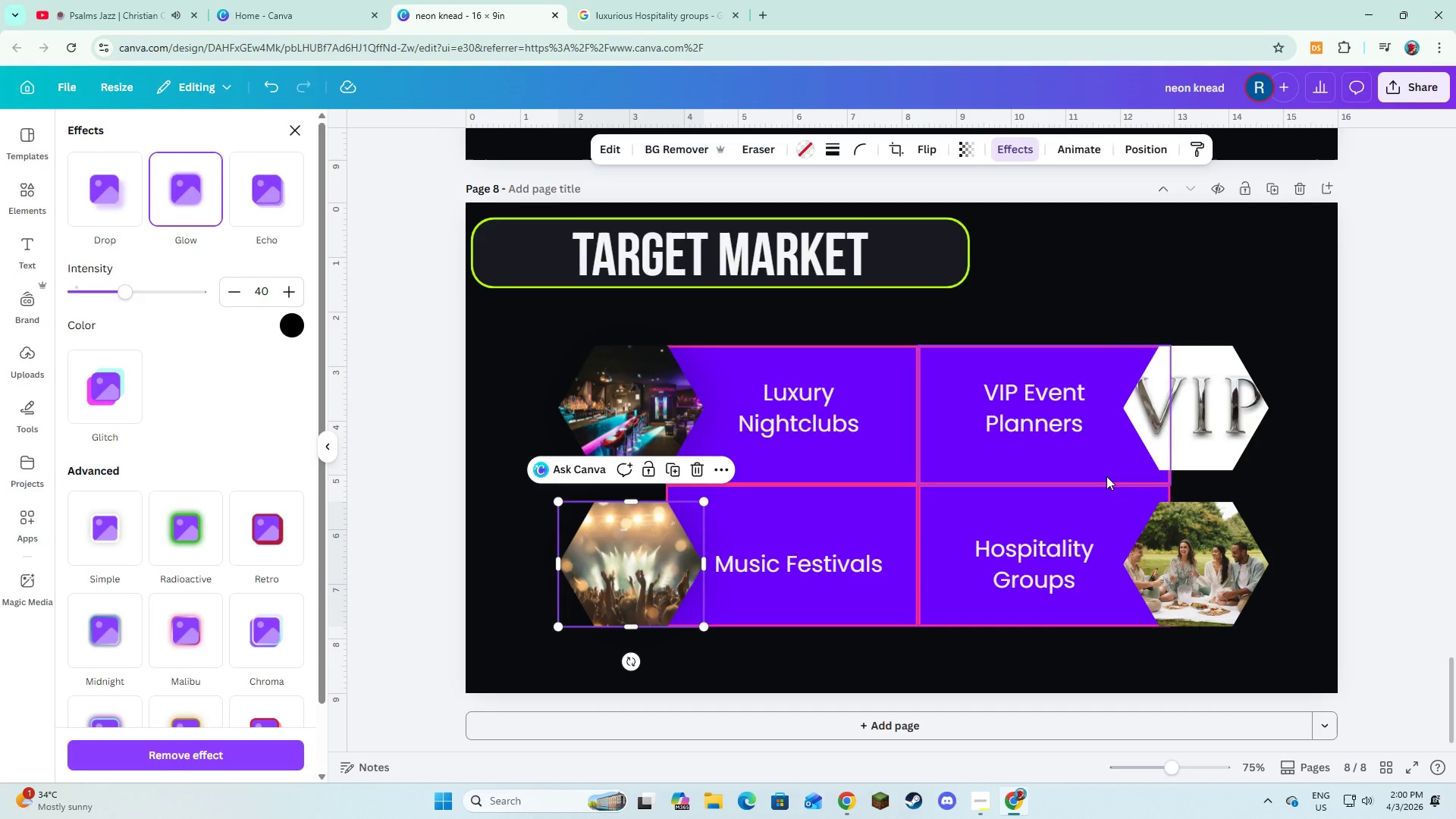 
left_click([1183, 403])
 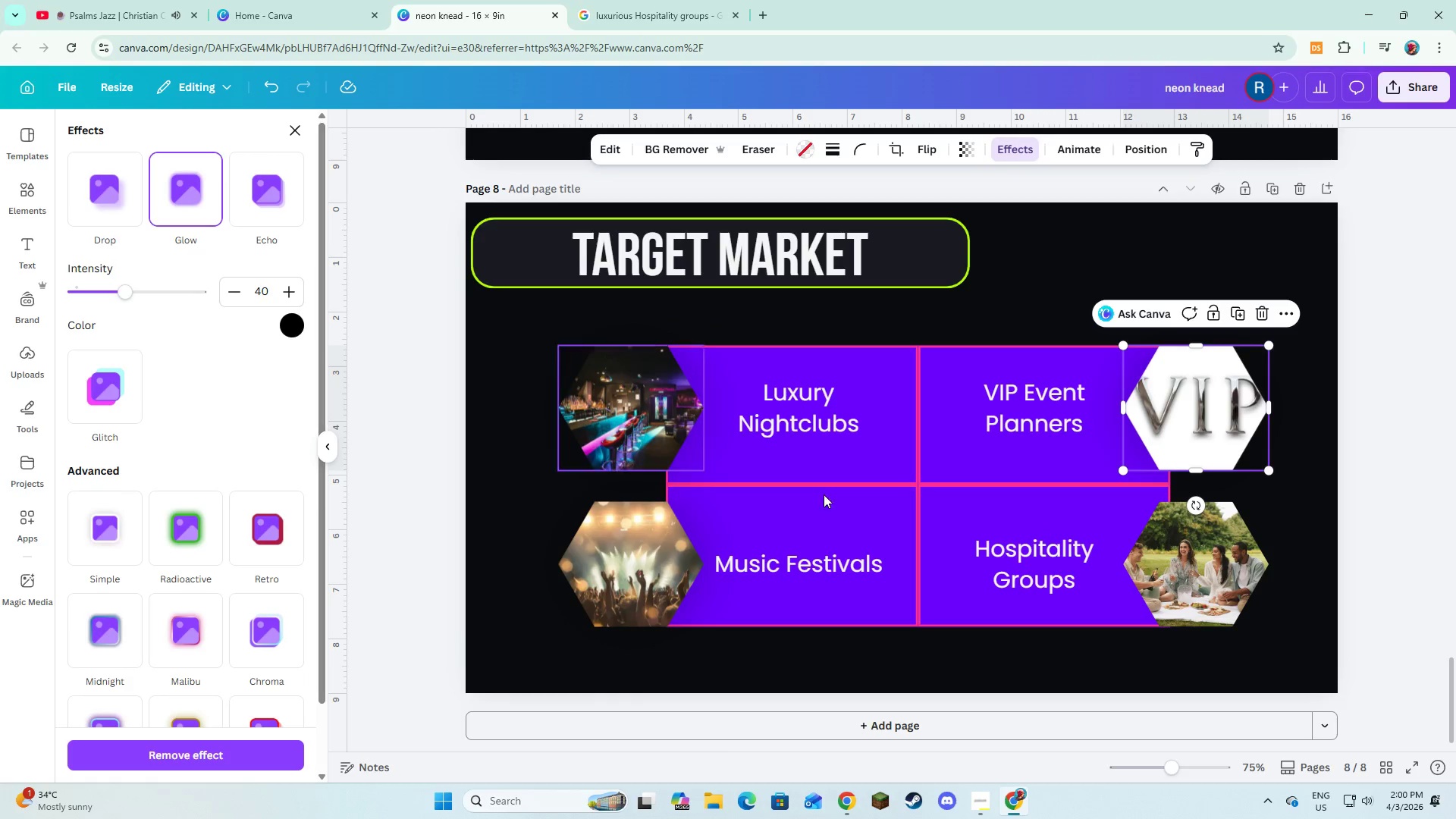 
left_click([1227, 565])
 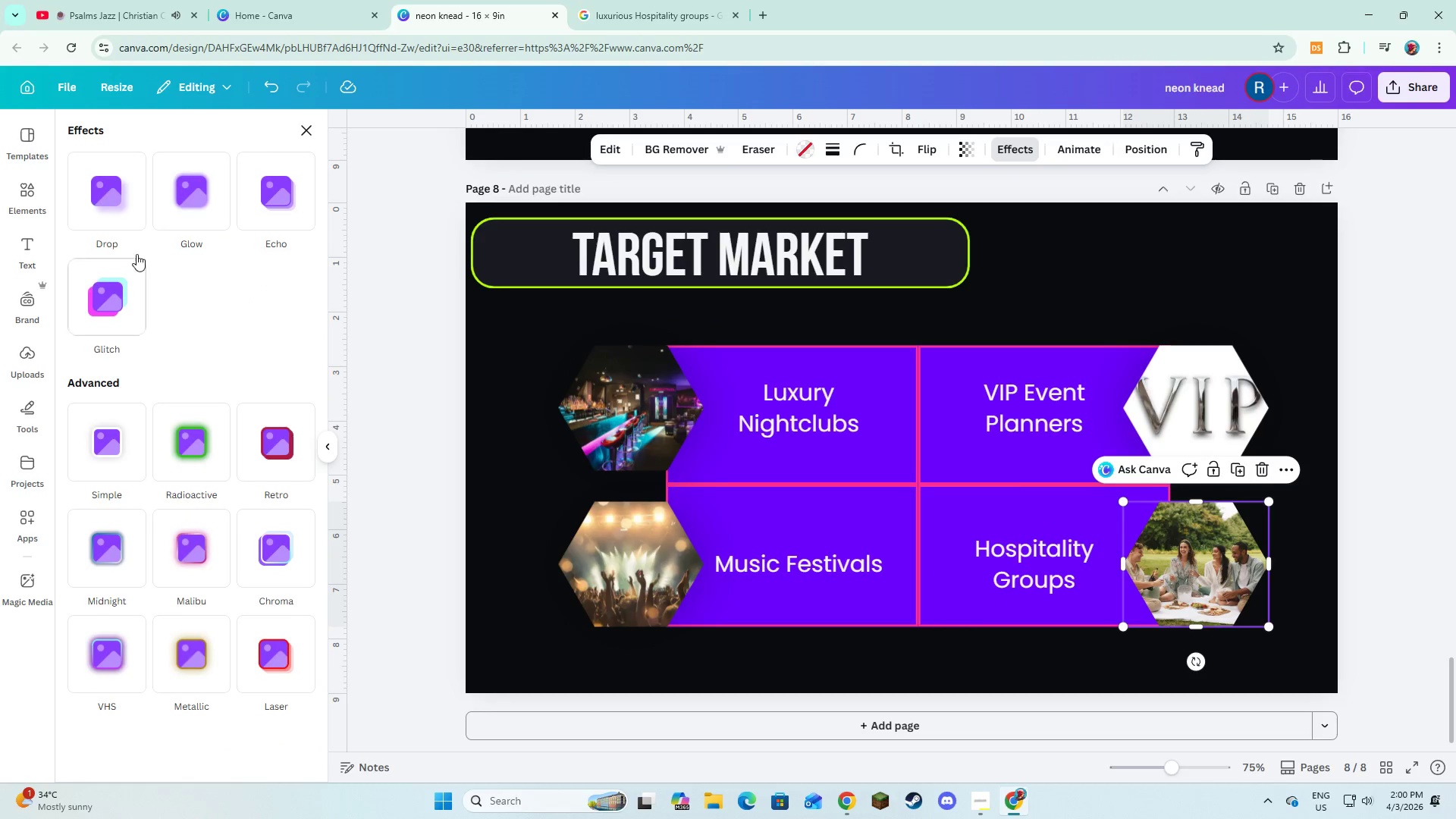 
left_click([197, 197])
 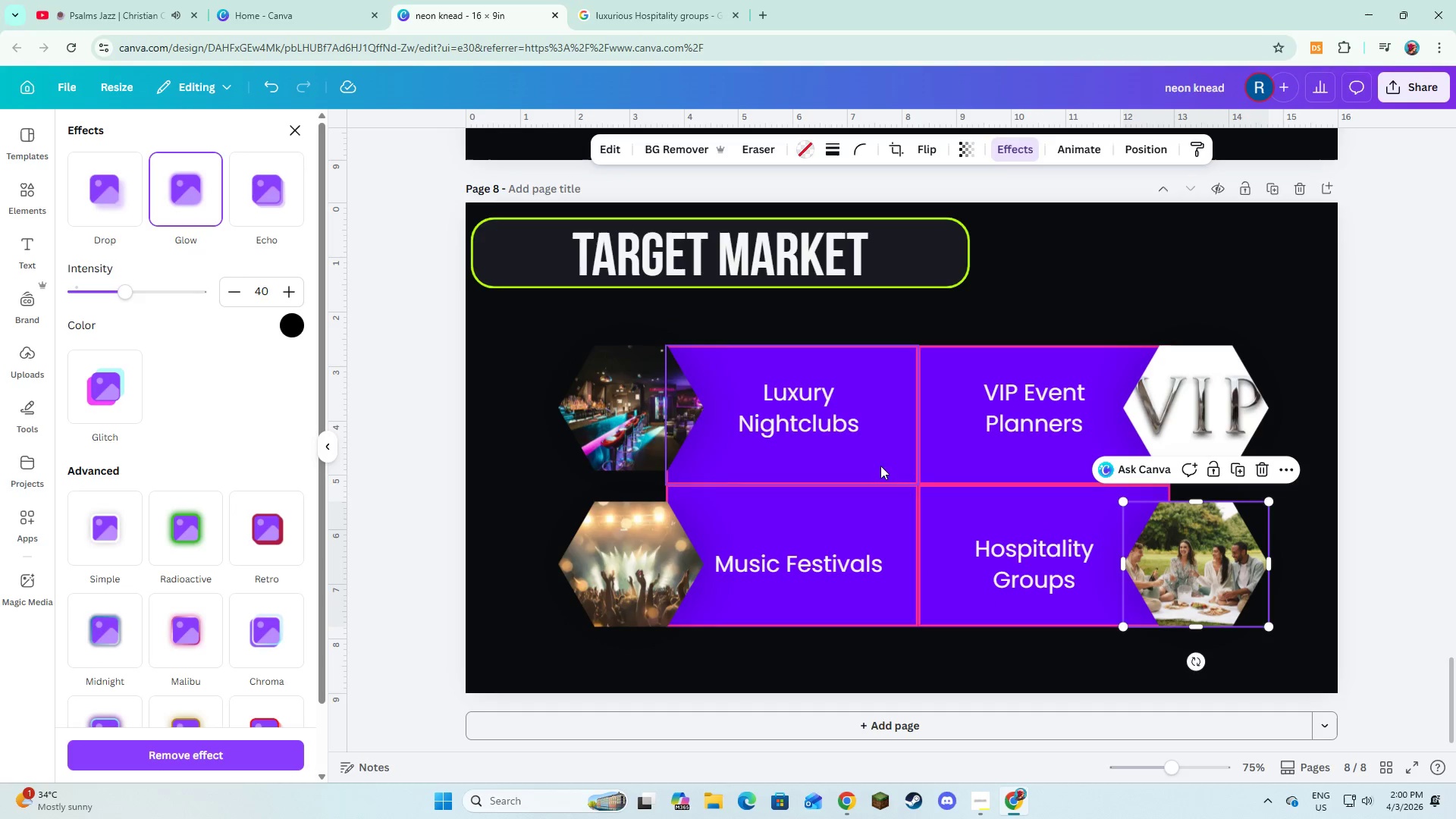 
scroll: coordinate [1014, 503], scroll_direction: down, amount: 3.0
 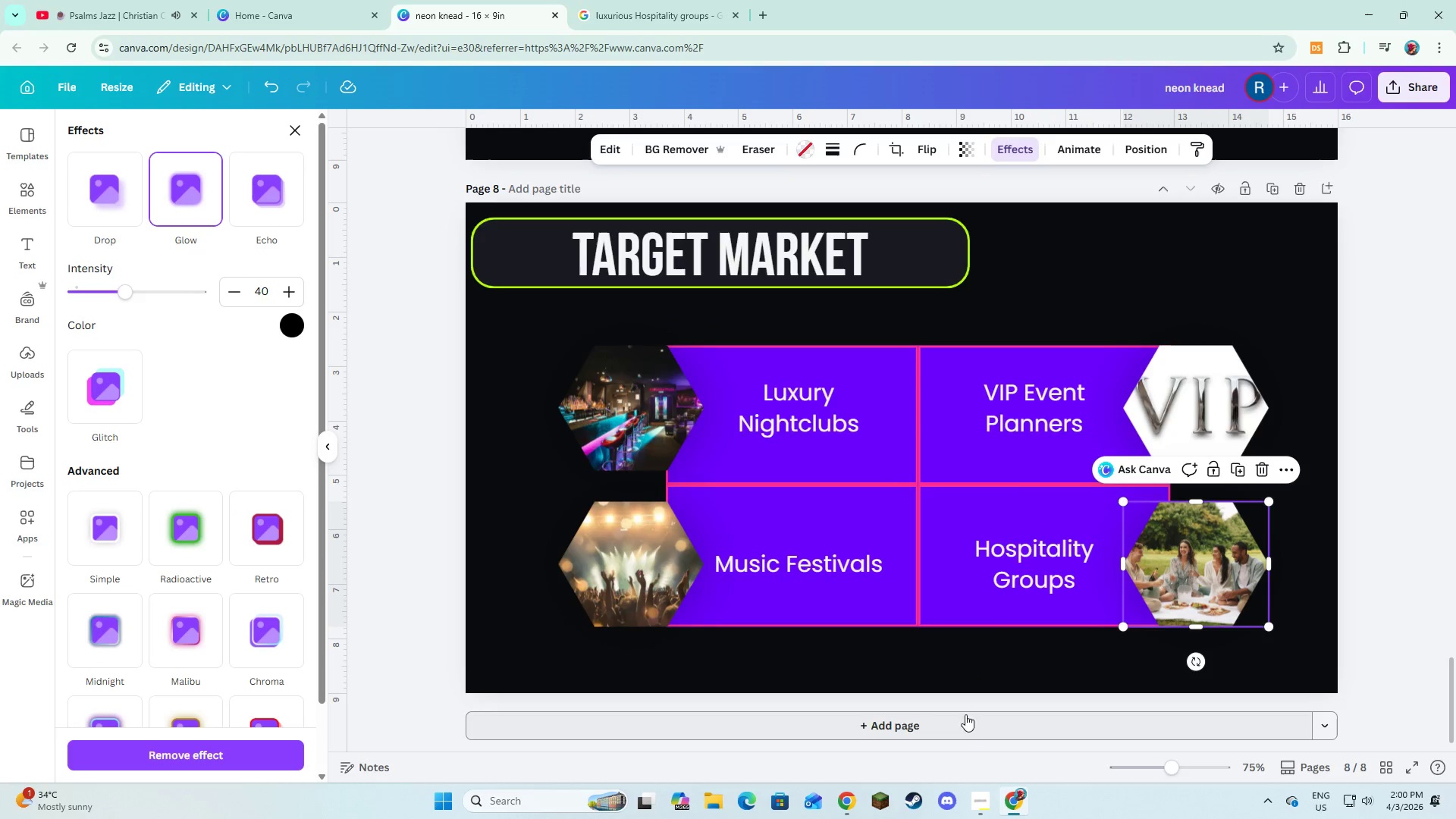 
left_click([960, 733])
 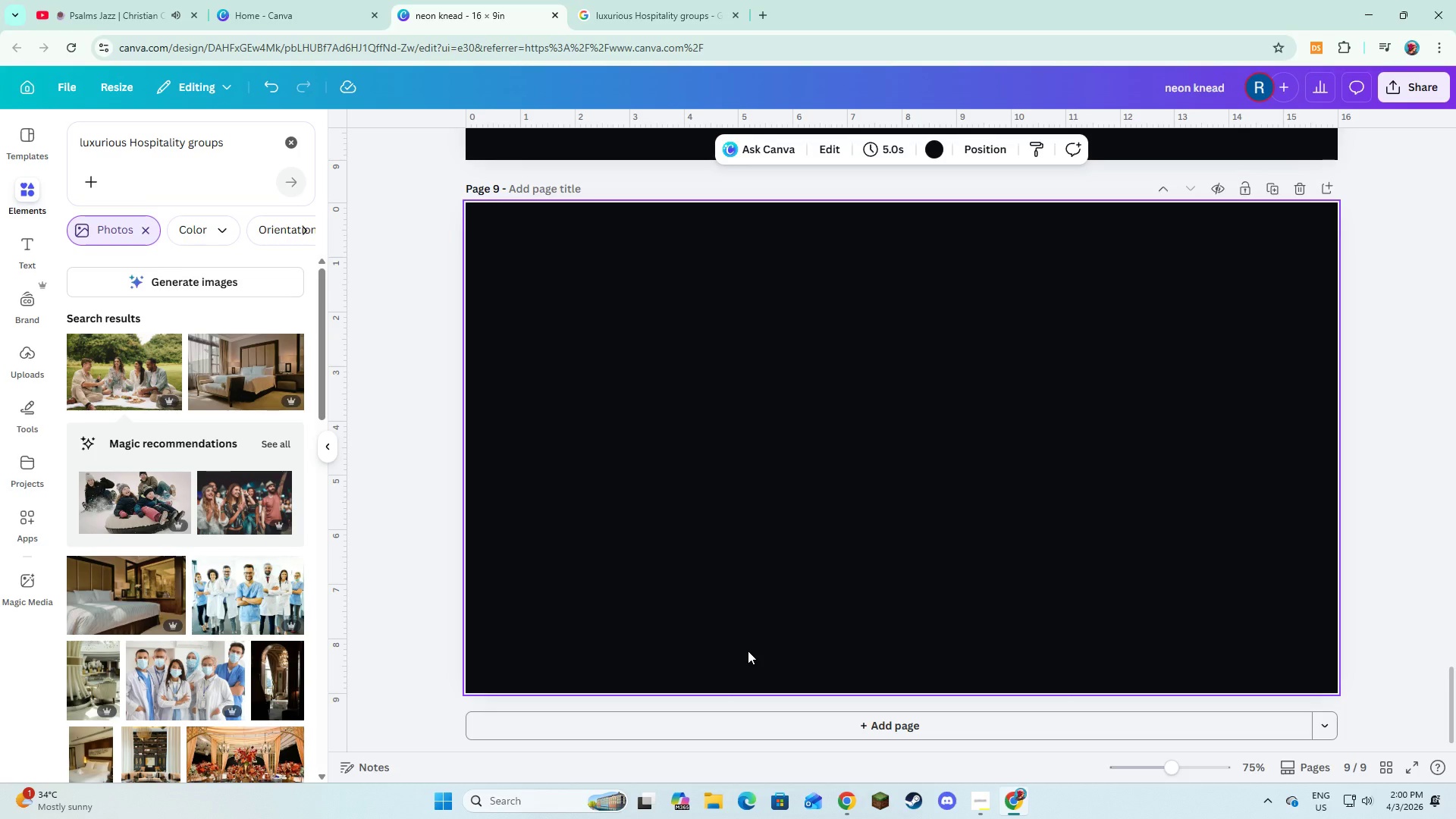 
scroll: coordinate [745, 645], scroll_direction: up, amount: 9.0
 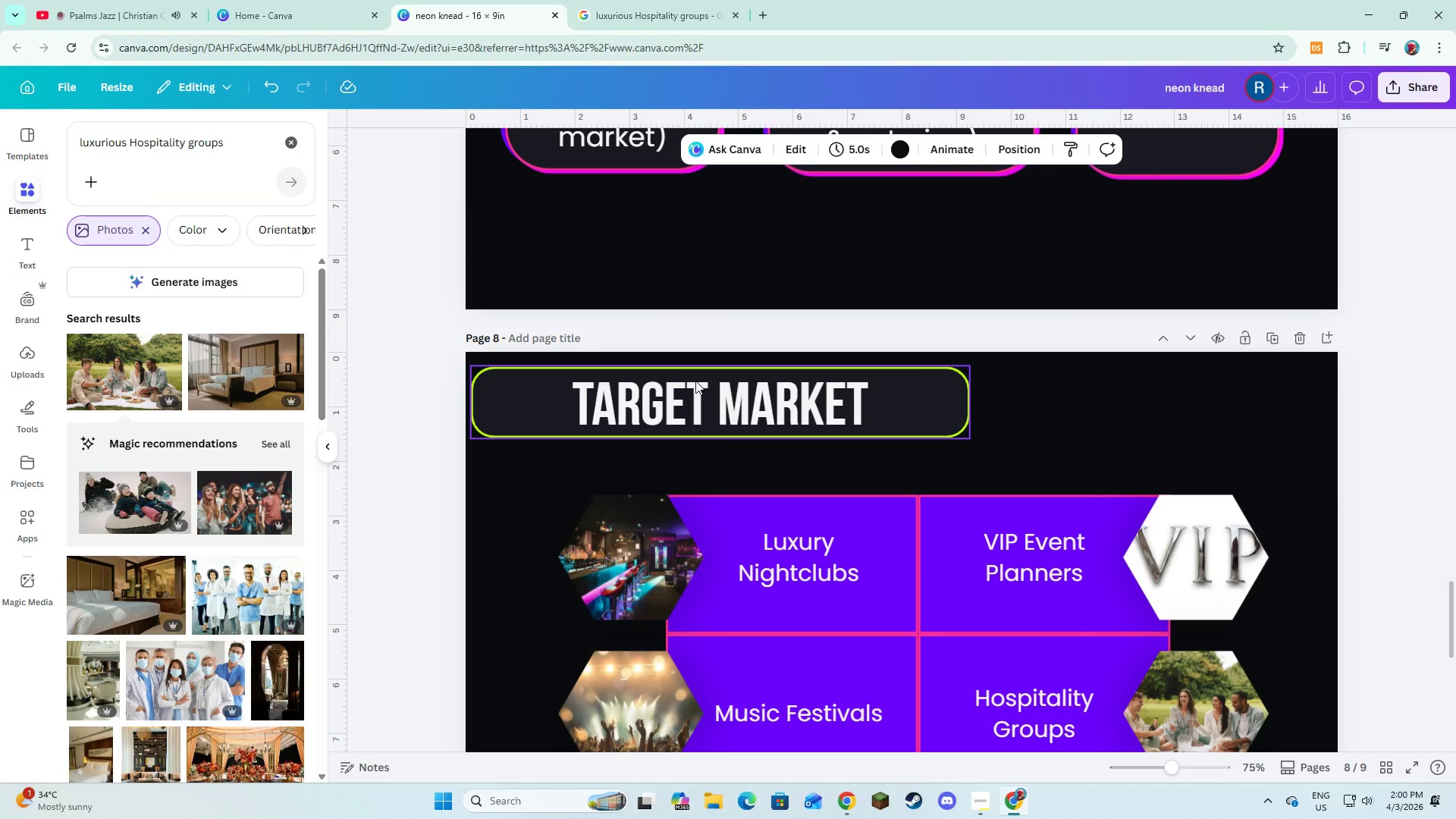 
left_click([695, 381])
 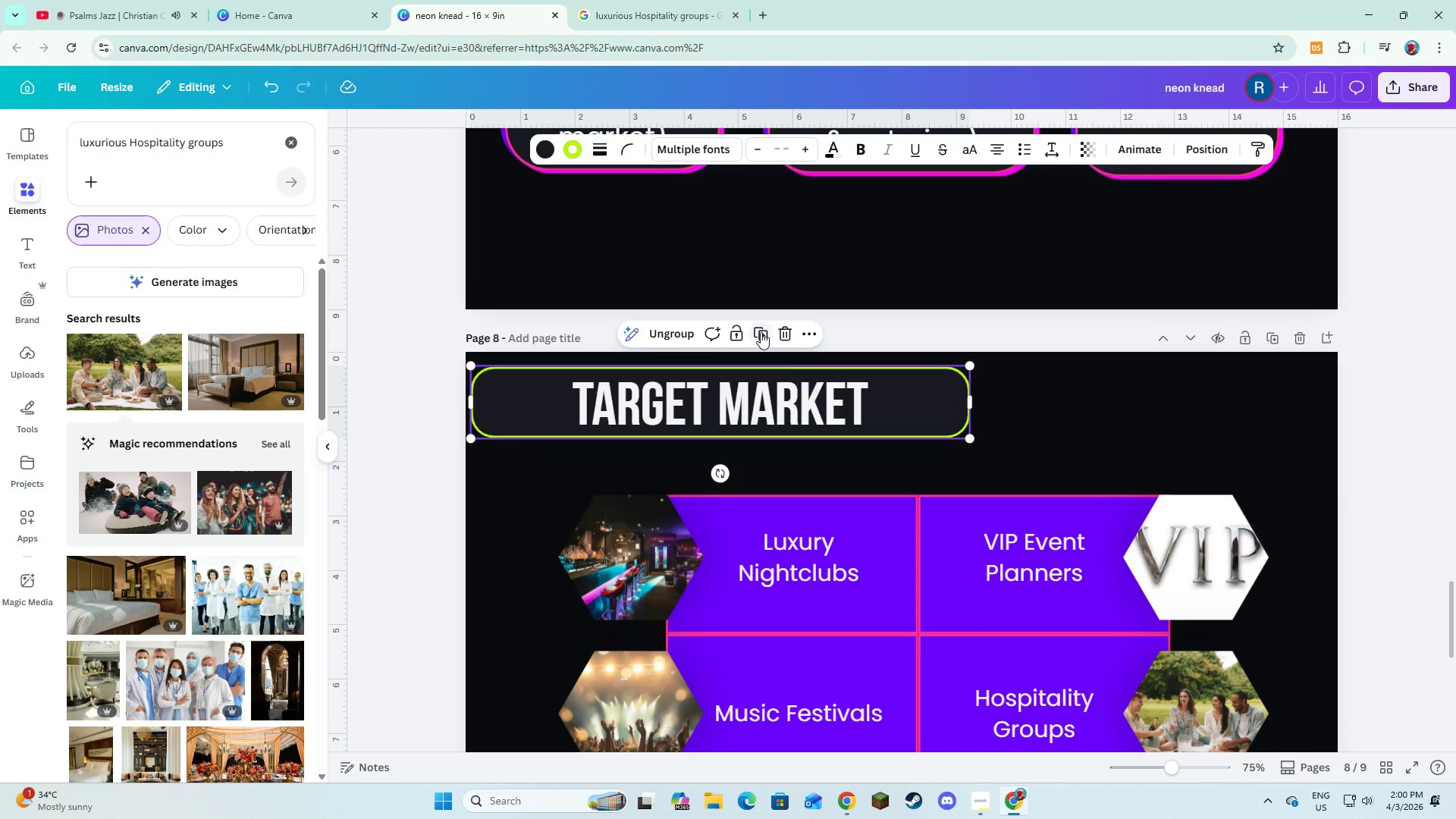 
left_click([762, 332])
 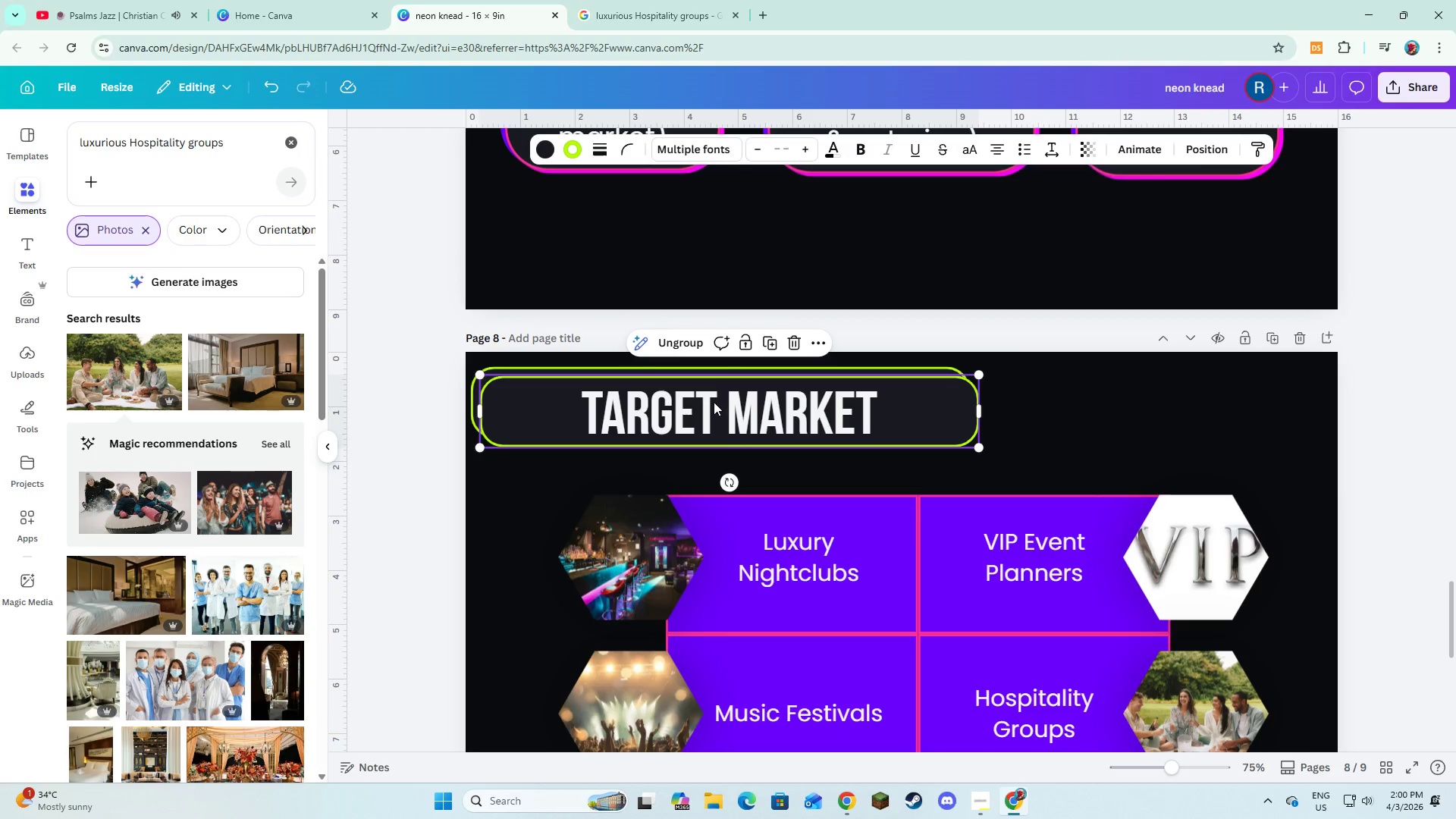 
left_click_drag(start_coordinate=[714, 402], to_coordinate=[708, 400])
 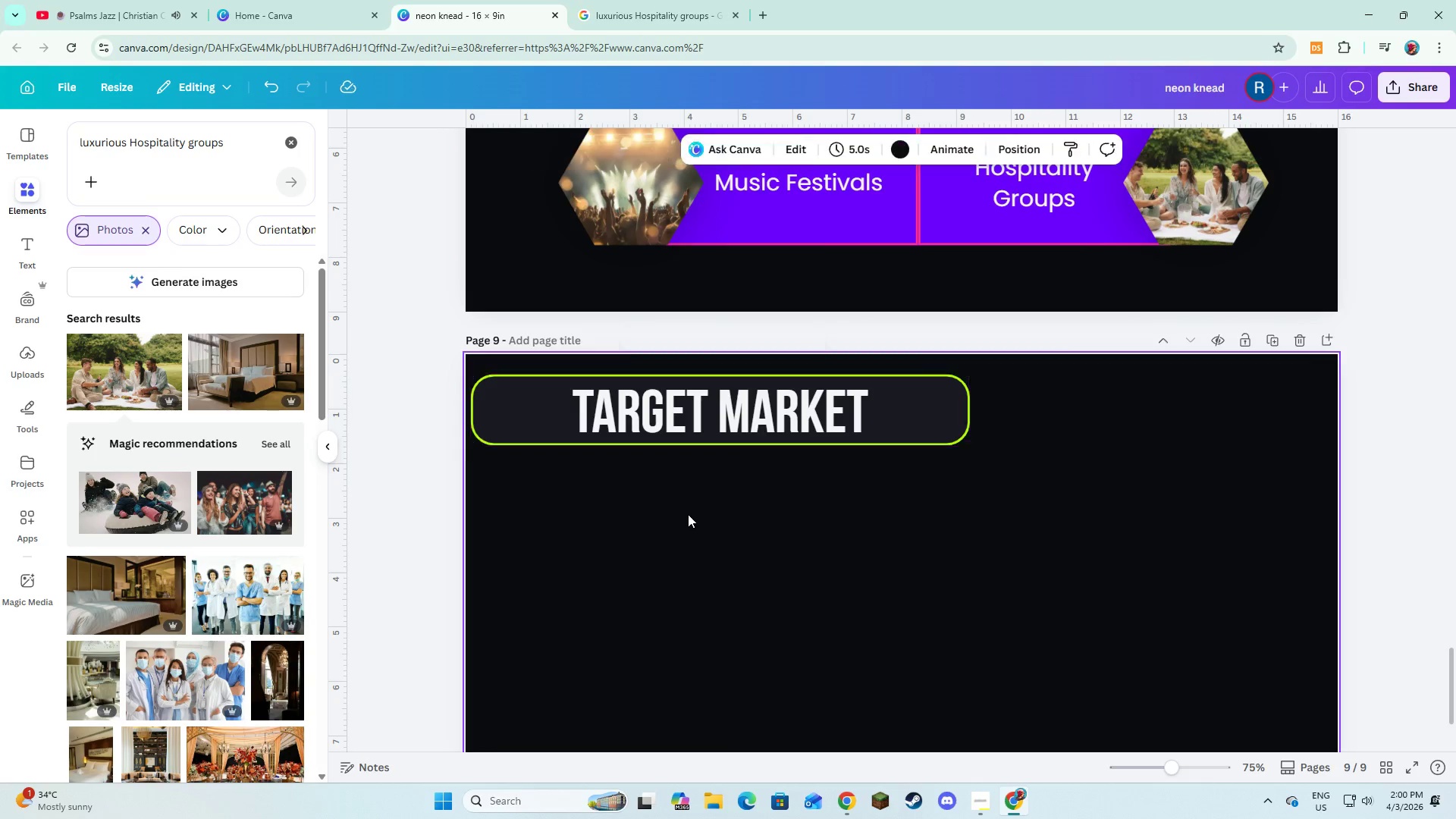 
scroll: coordinate [708, 437], scroll_direction: down, amount: 3.0
 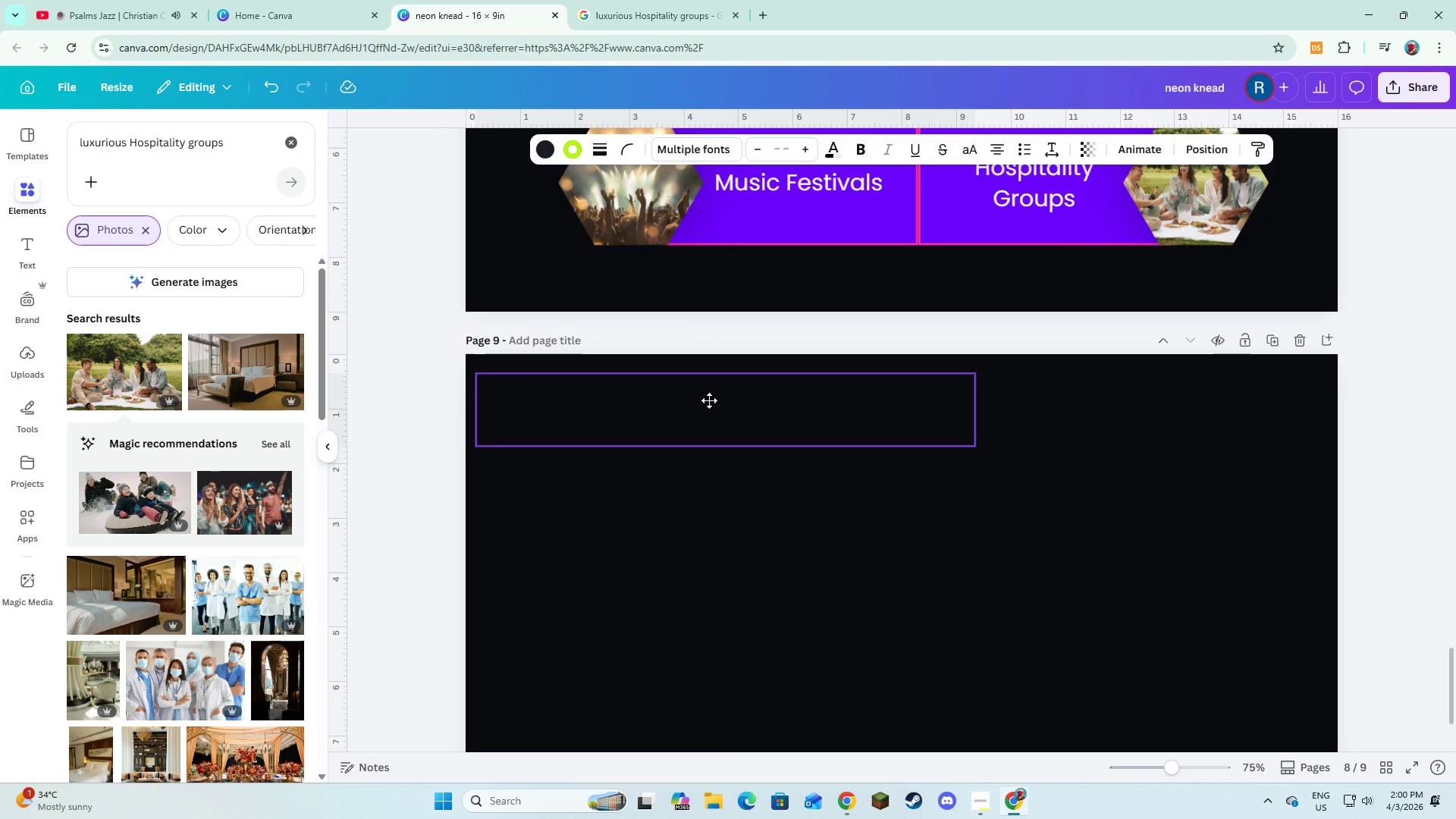 
left_click([688, 514])
 